 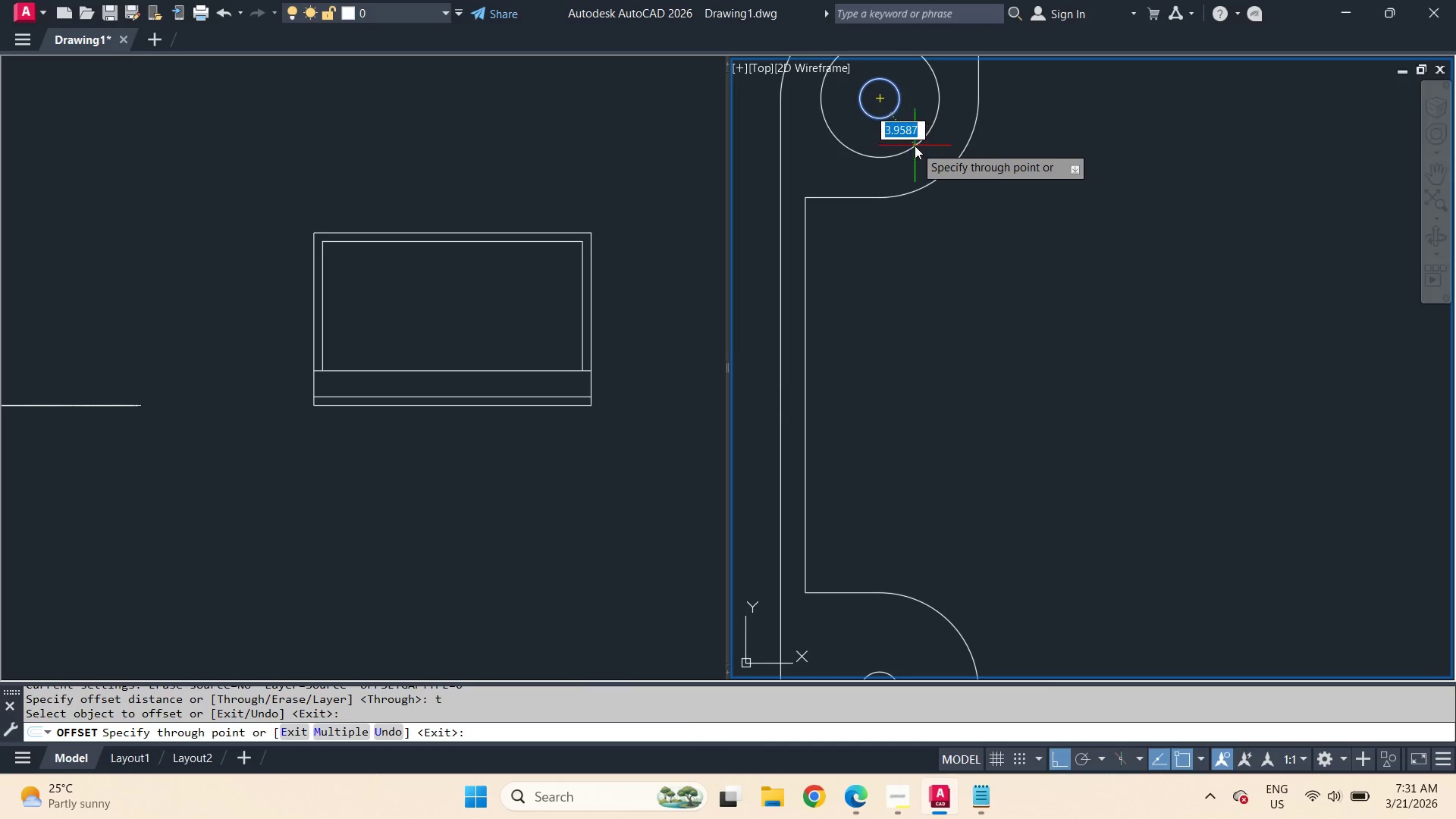 
scroll: coordinate [920, 152], scroll_direction: down, amount: 1.0
 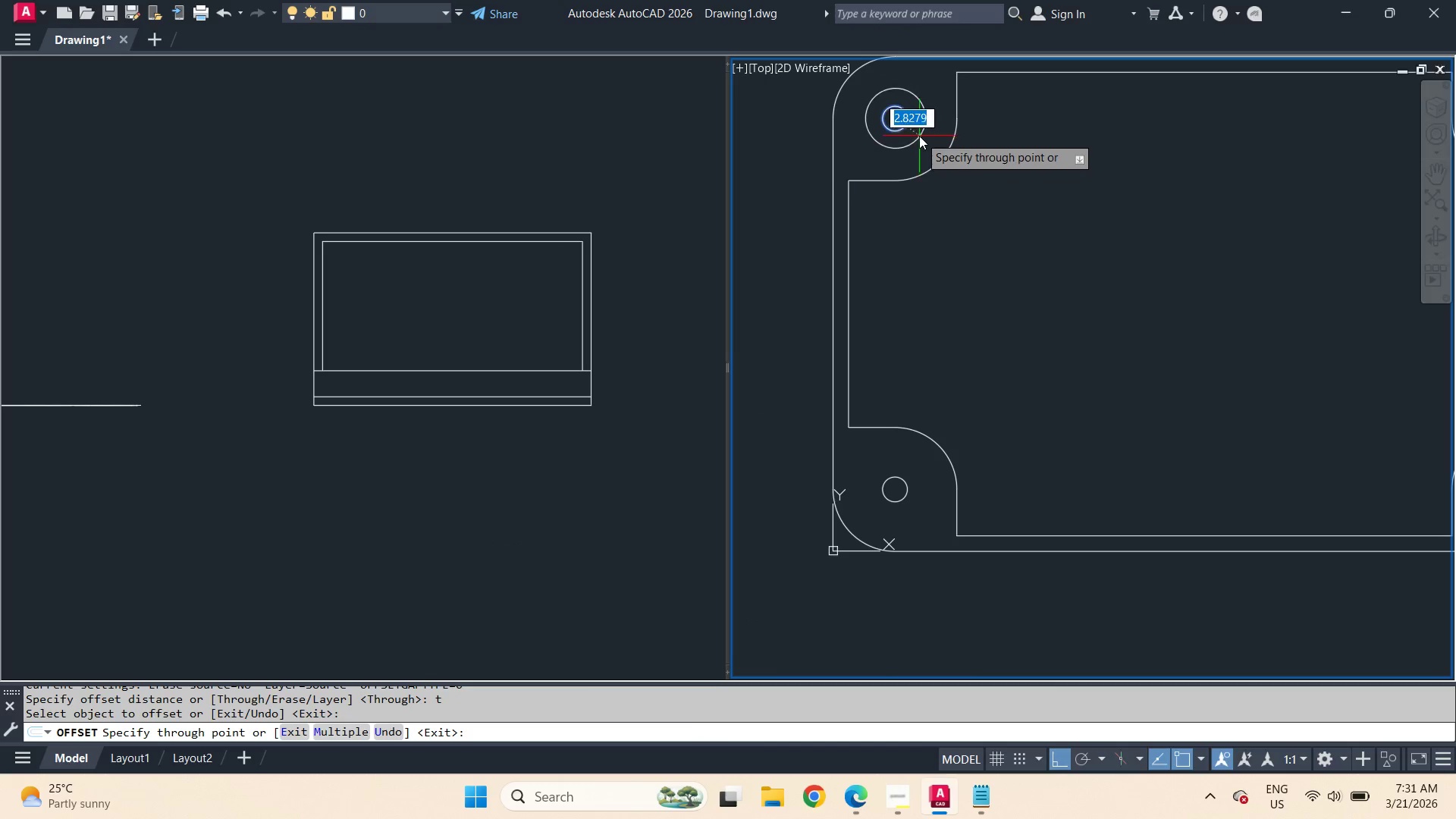 
scroll: coordinate [919, 136], scroll_direction: up, amount: 1.0
 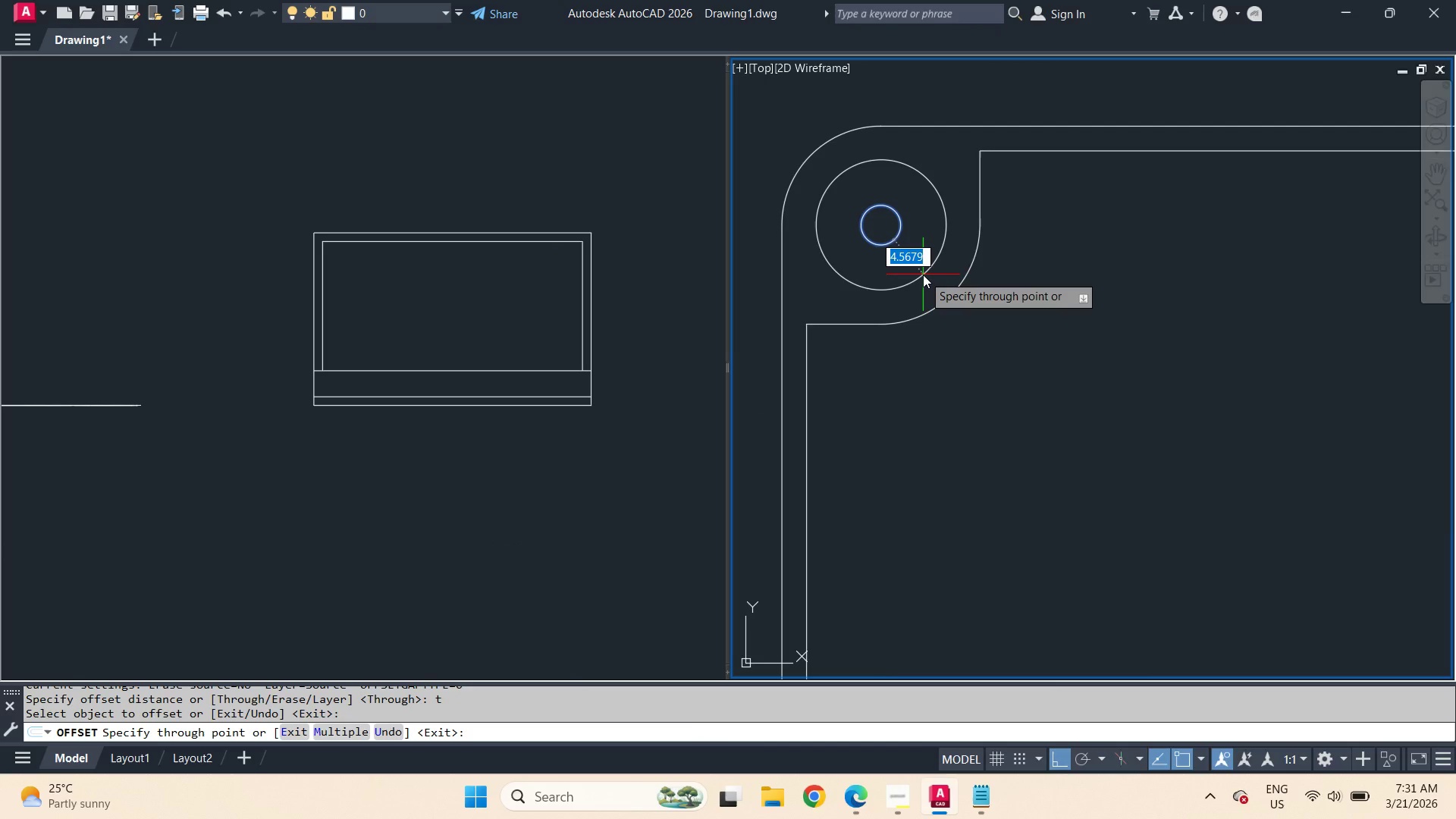 
key(5)
 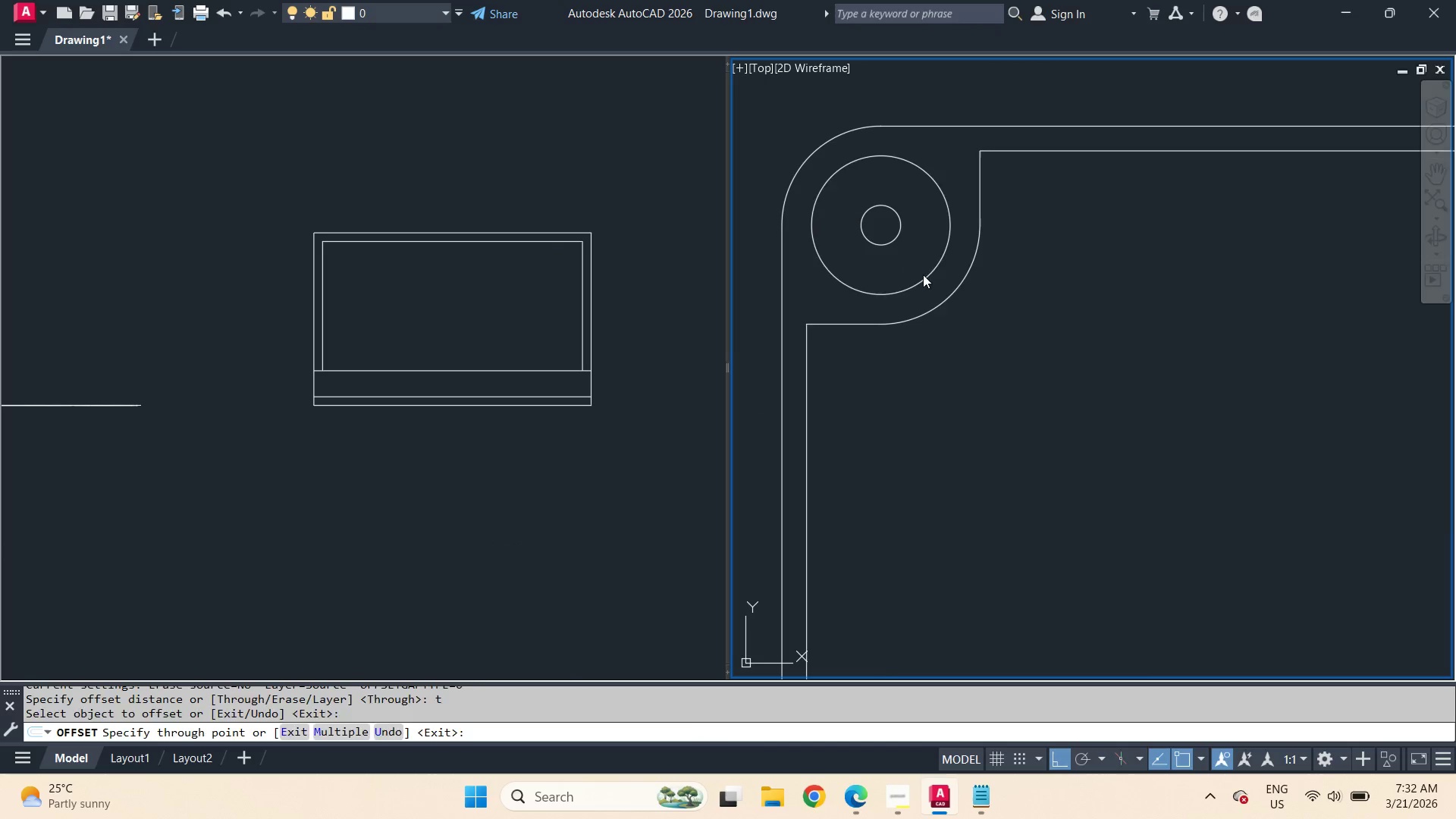 
key(Space)
 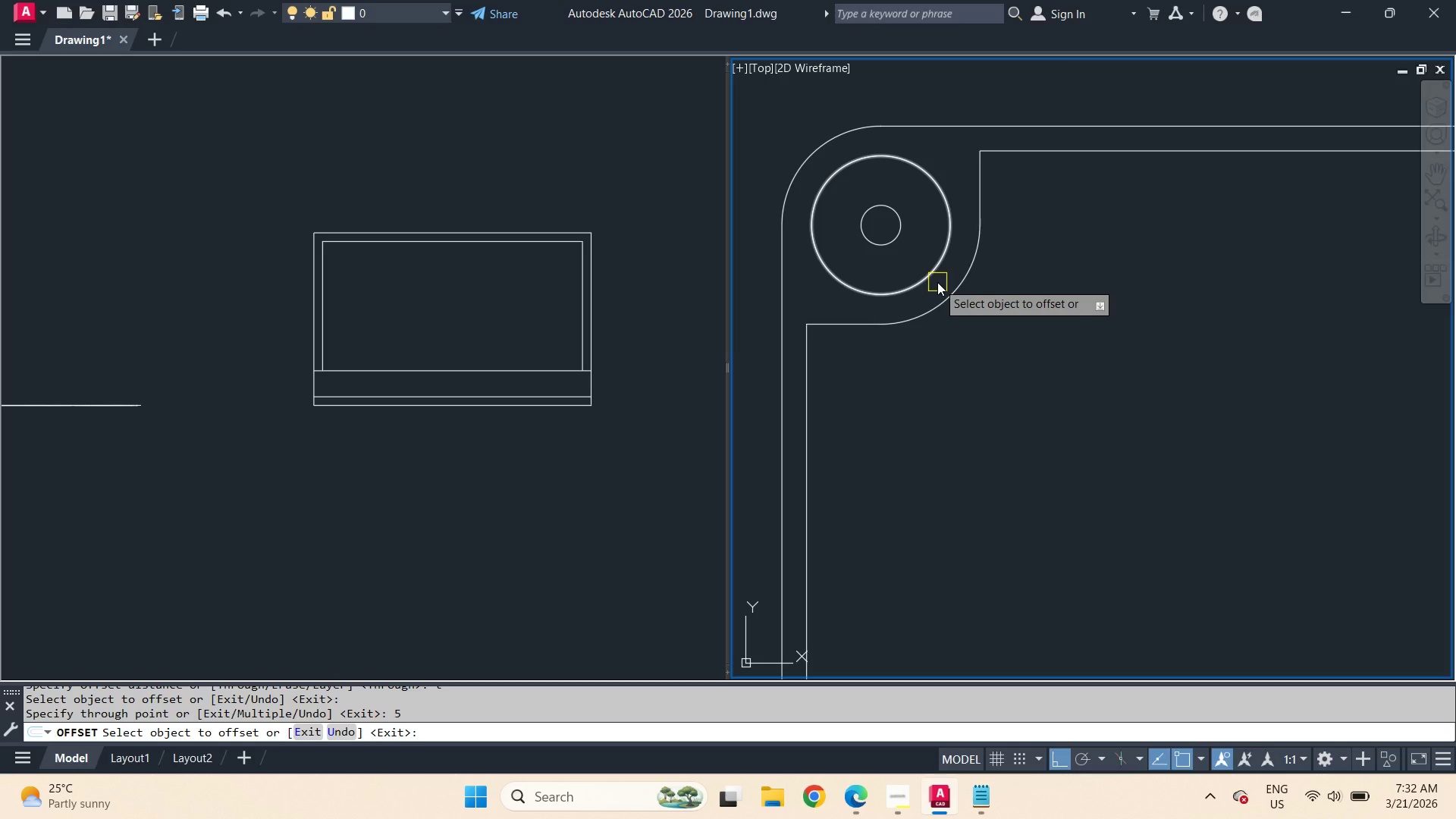 
wait(13.3)
 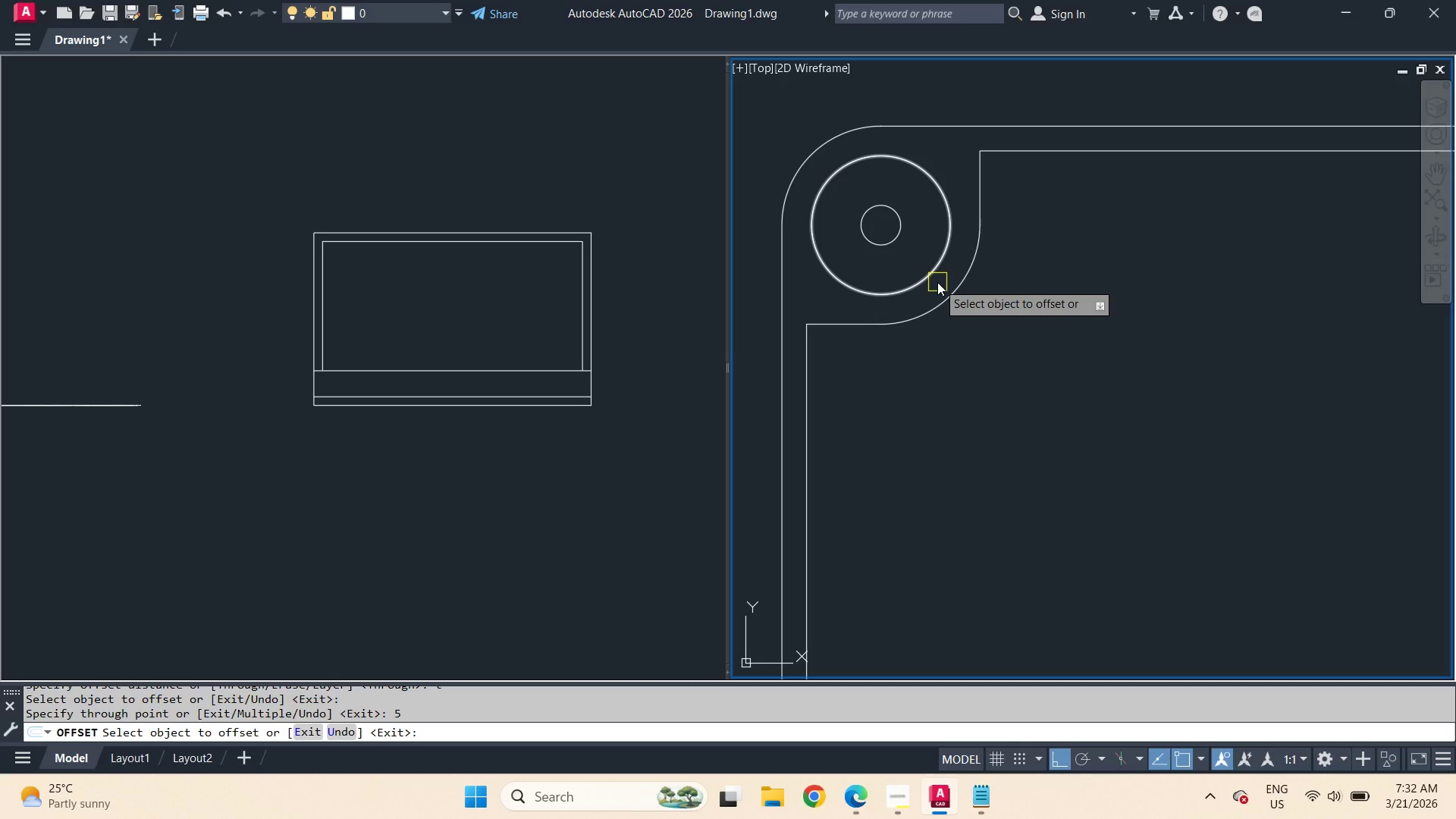 
key(Escape)
 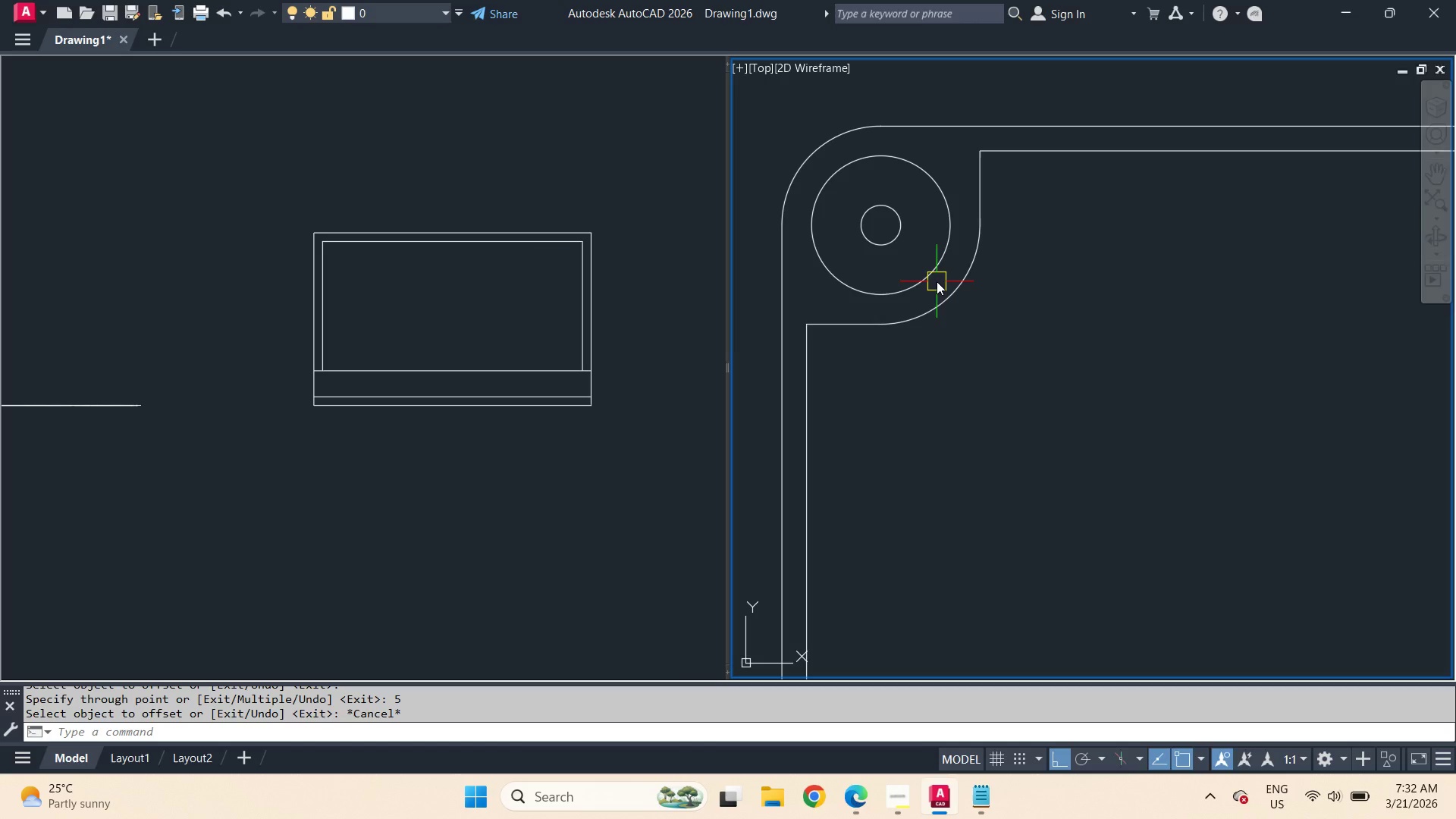 
key(L)
 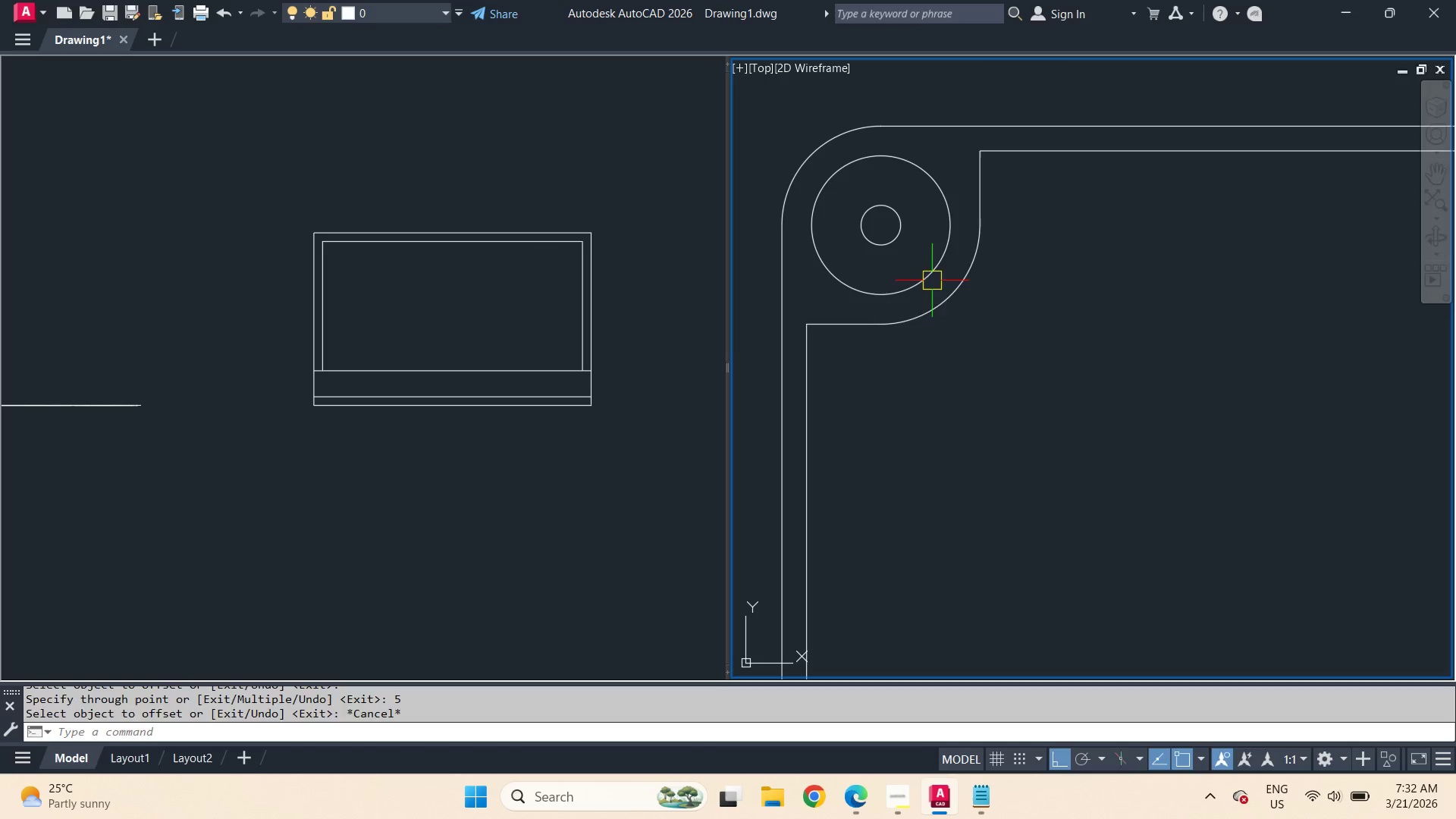 
key(Space)
 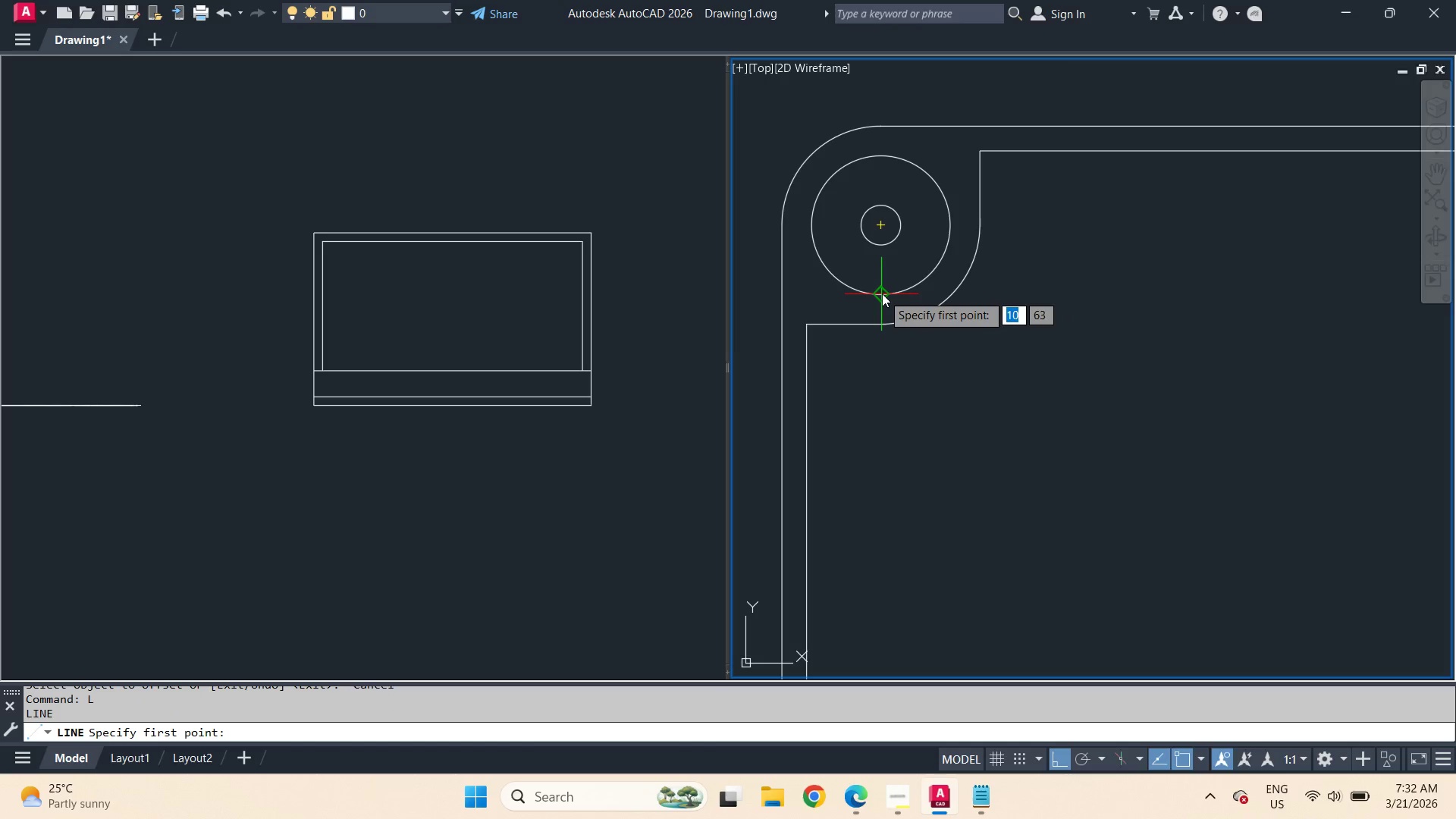 
left_click_drag(start_coordinate=[882, 293], to_coordinate=[887, 296])
 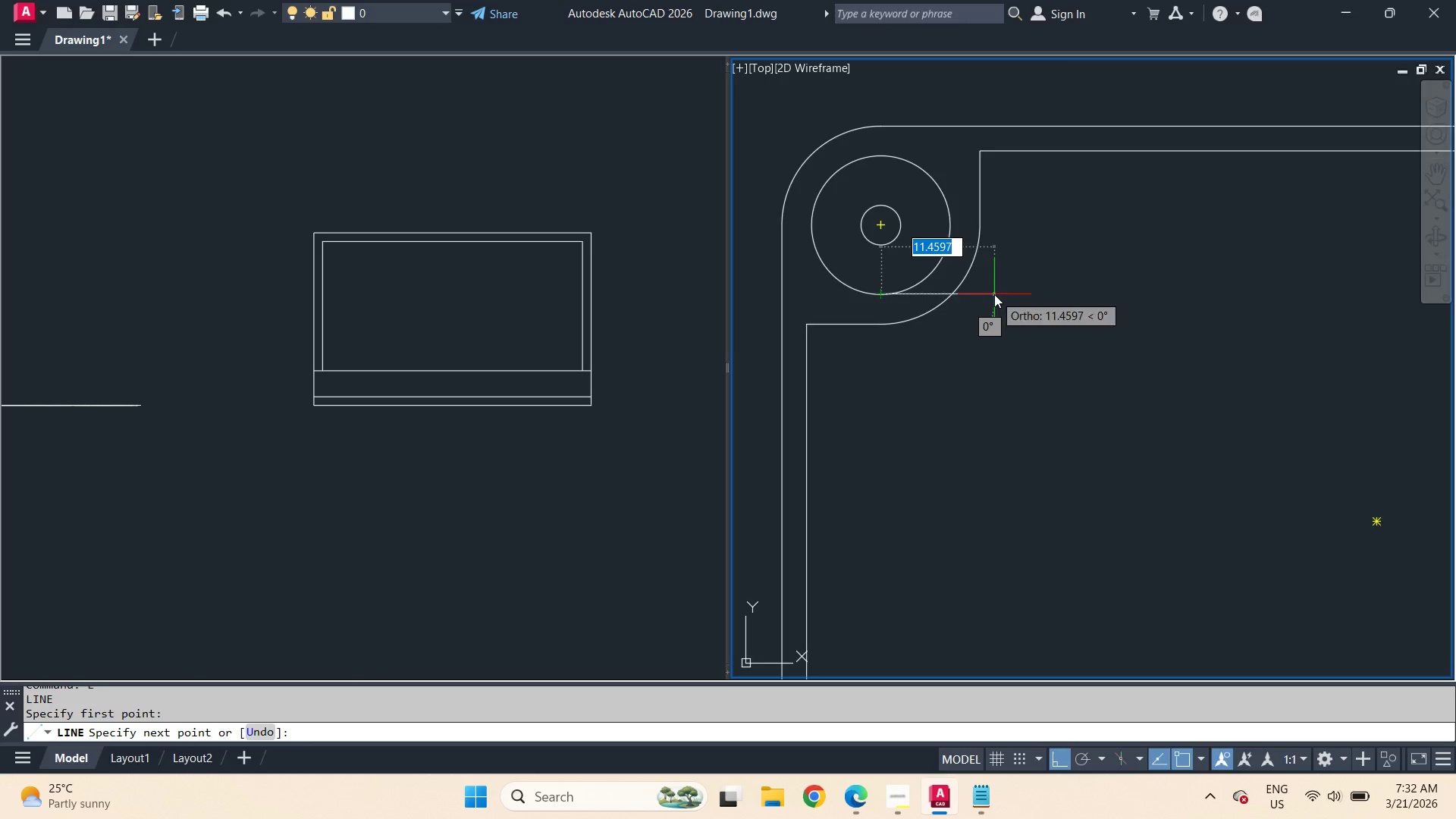 
scroll: coordinate [994, 294], scroll_direction: down, amount: 2.0
 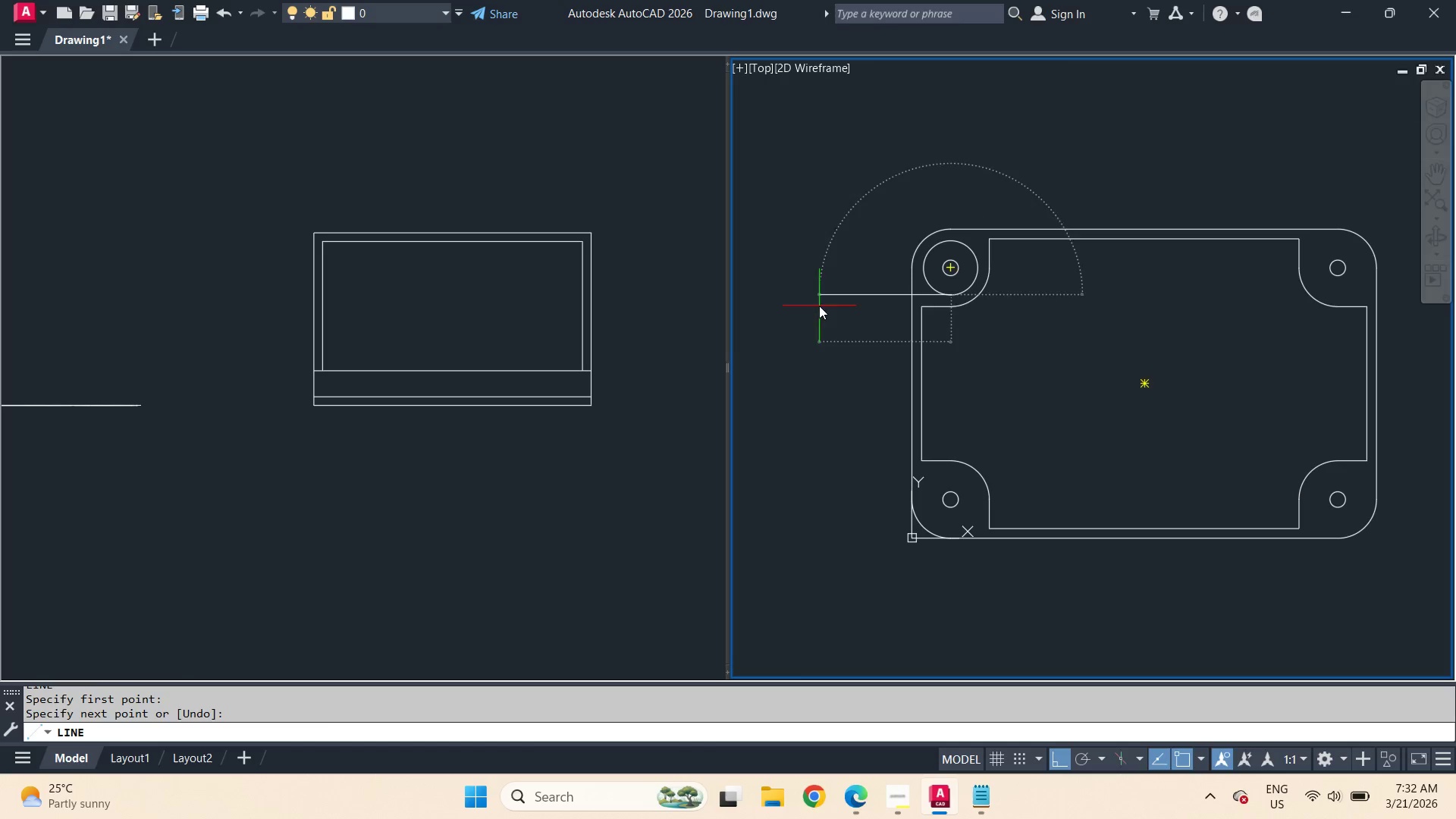 
key(Space)
 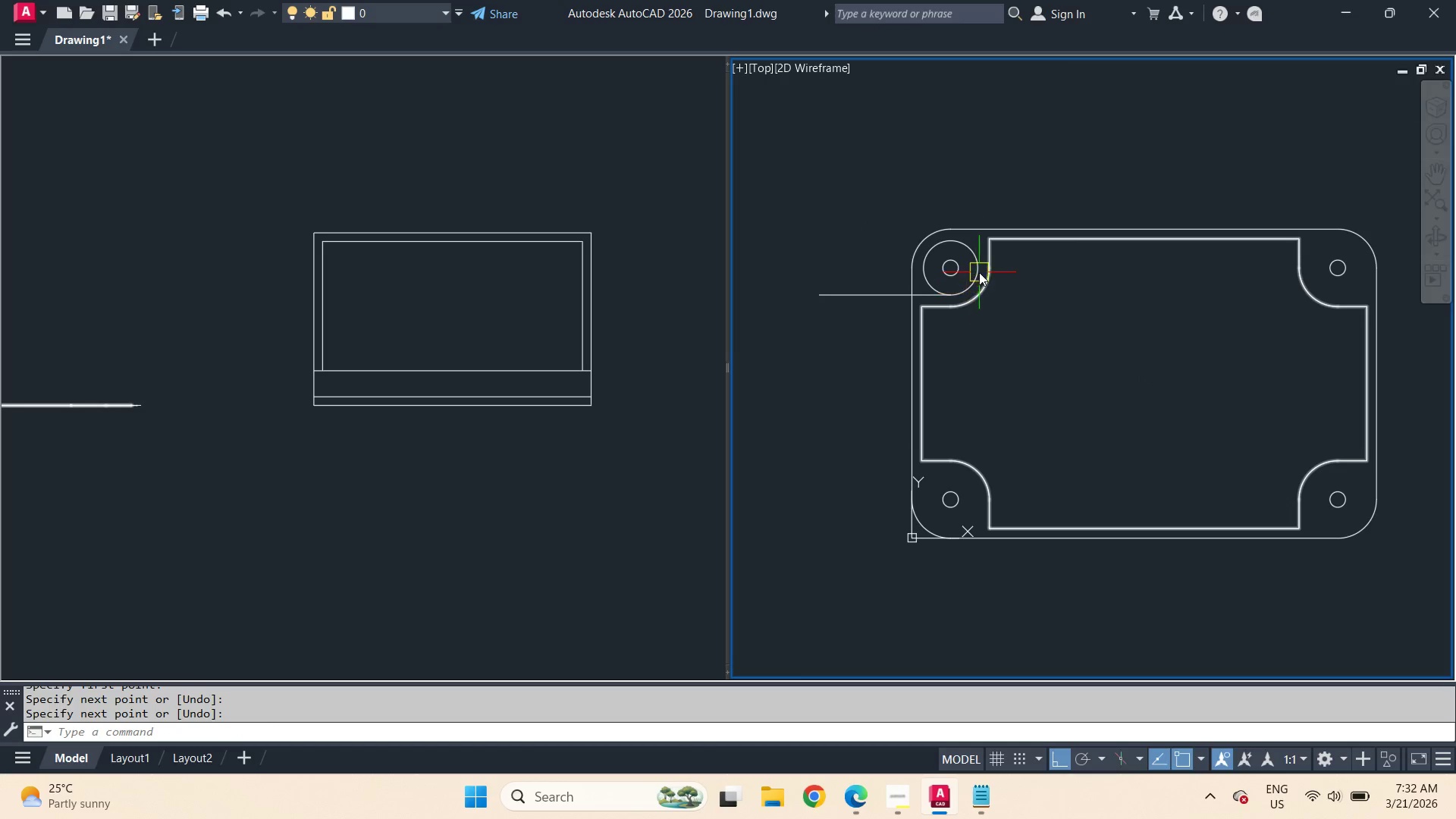 
key(Space)
 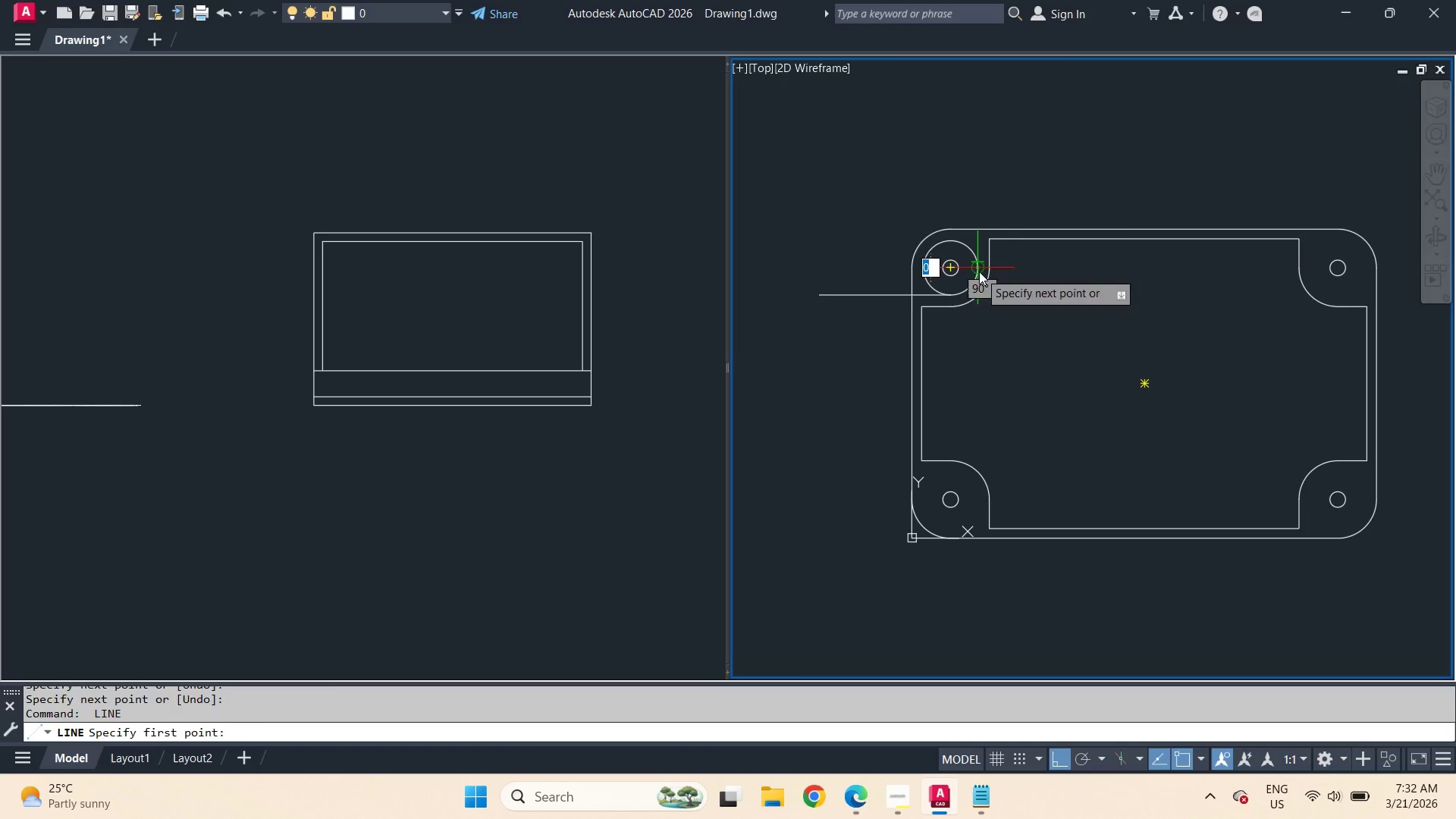 
double_click([973, 190])
 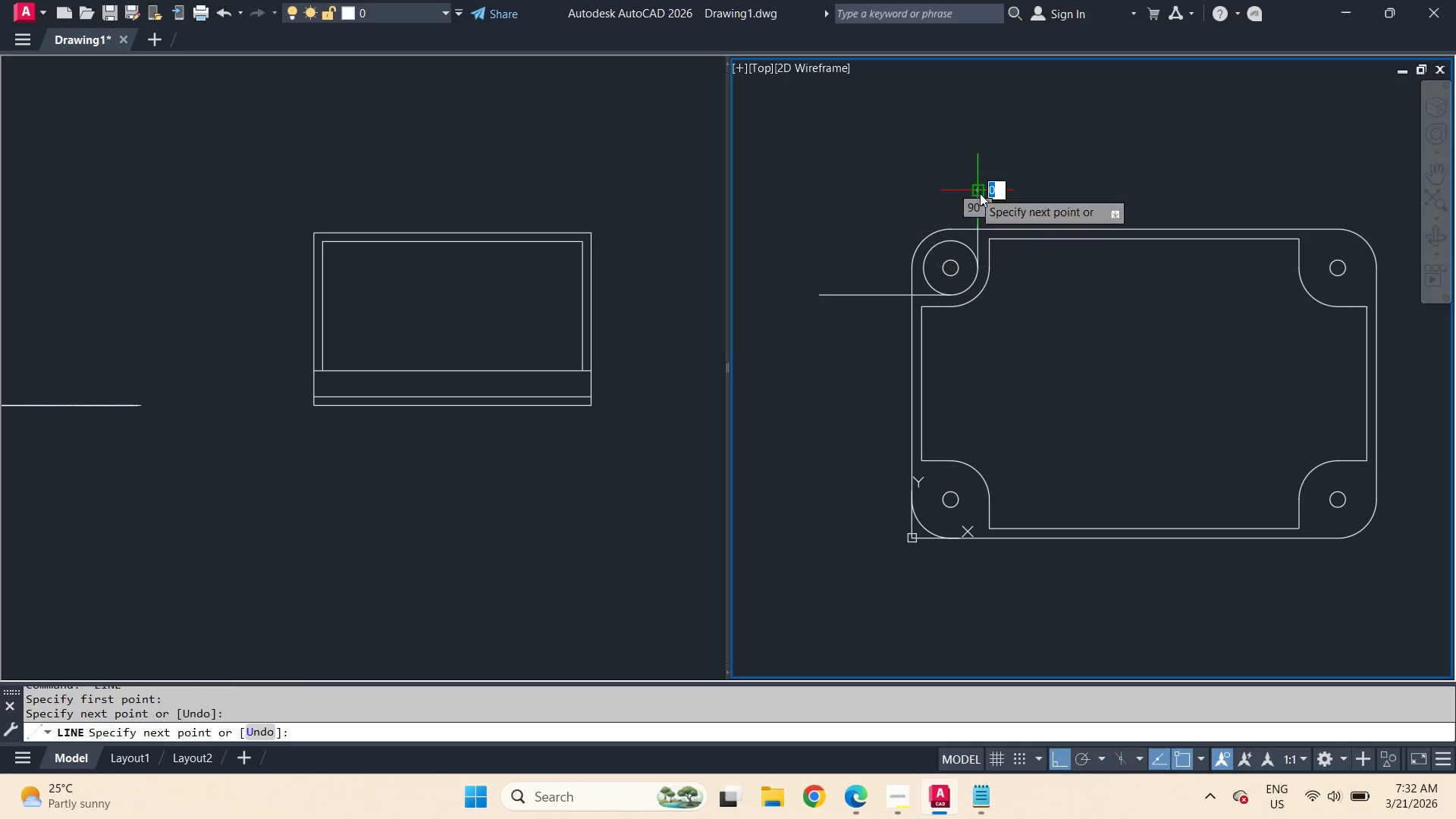 
key(Space)
 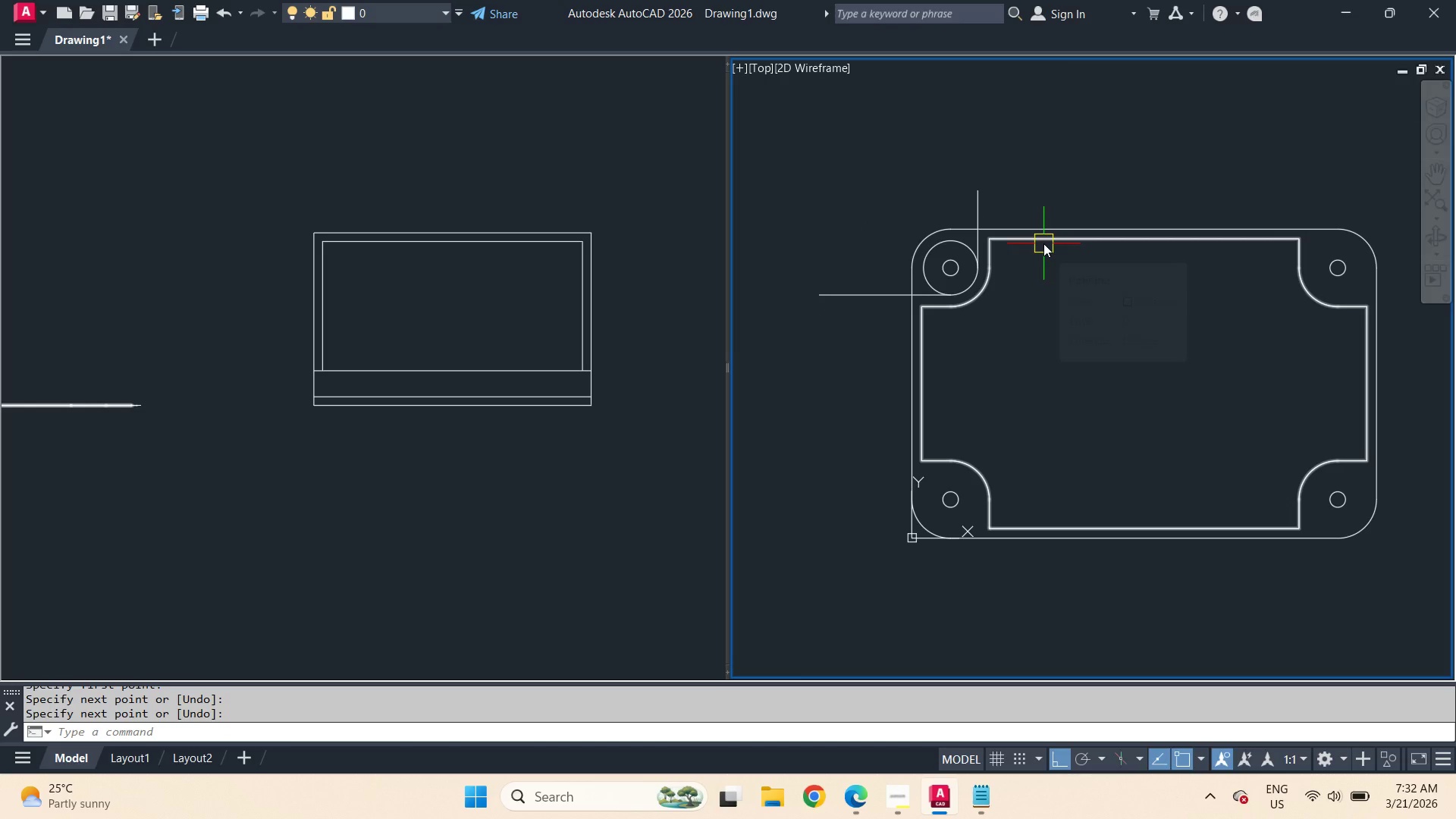 
left_click([1043, 243])
 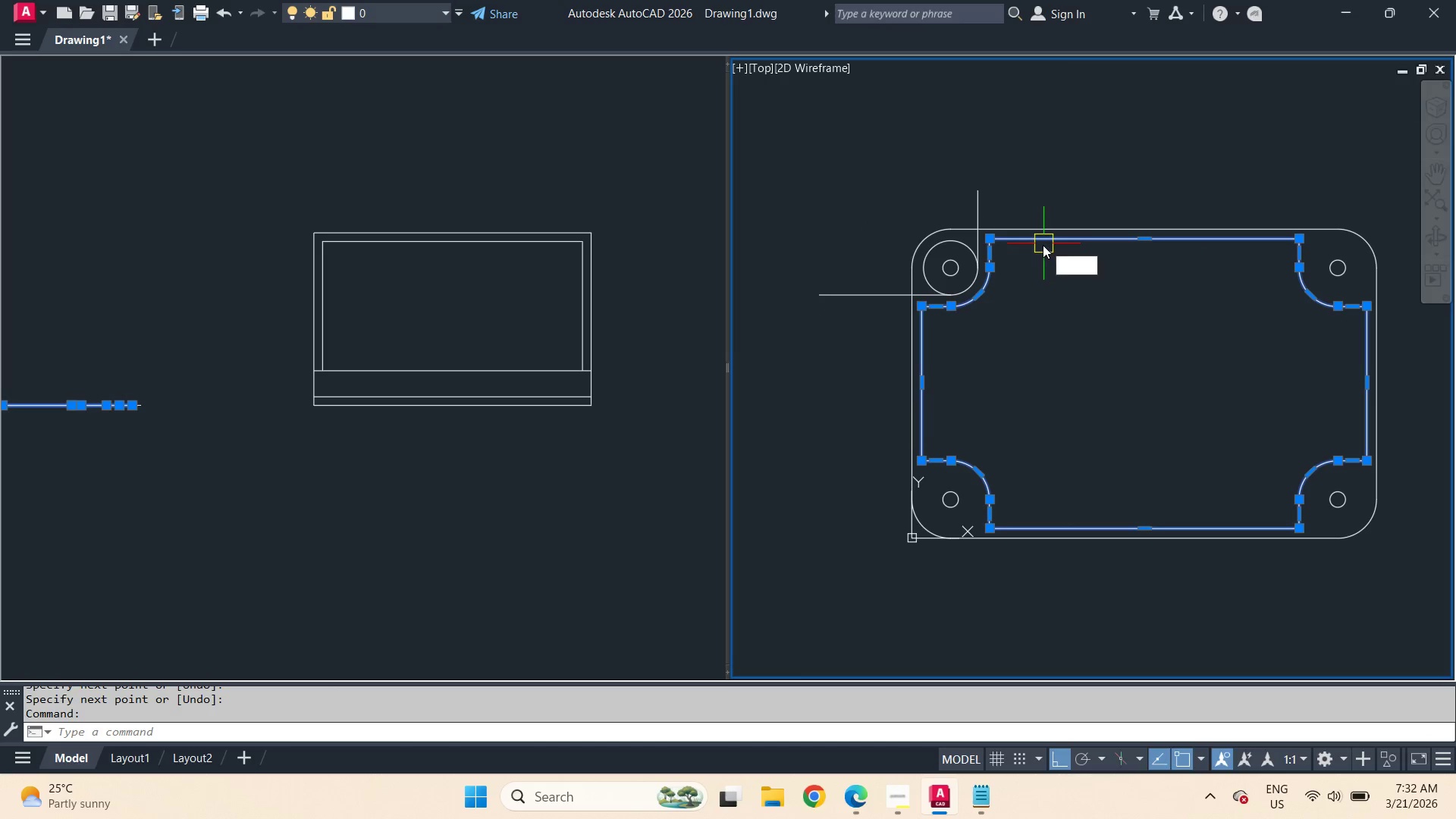 
key(E)
 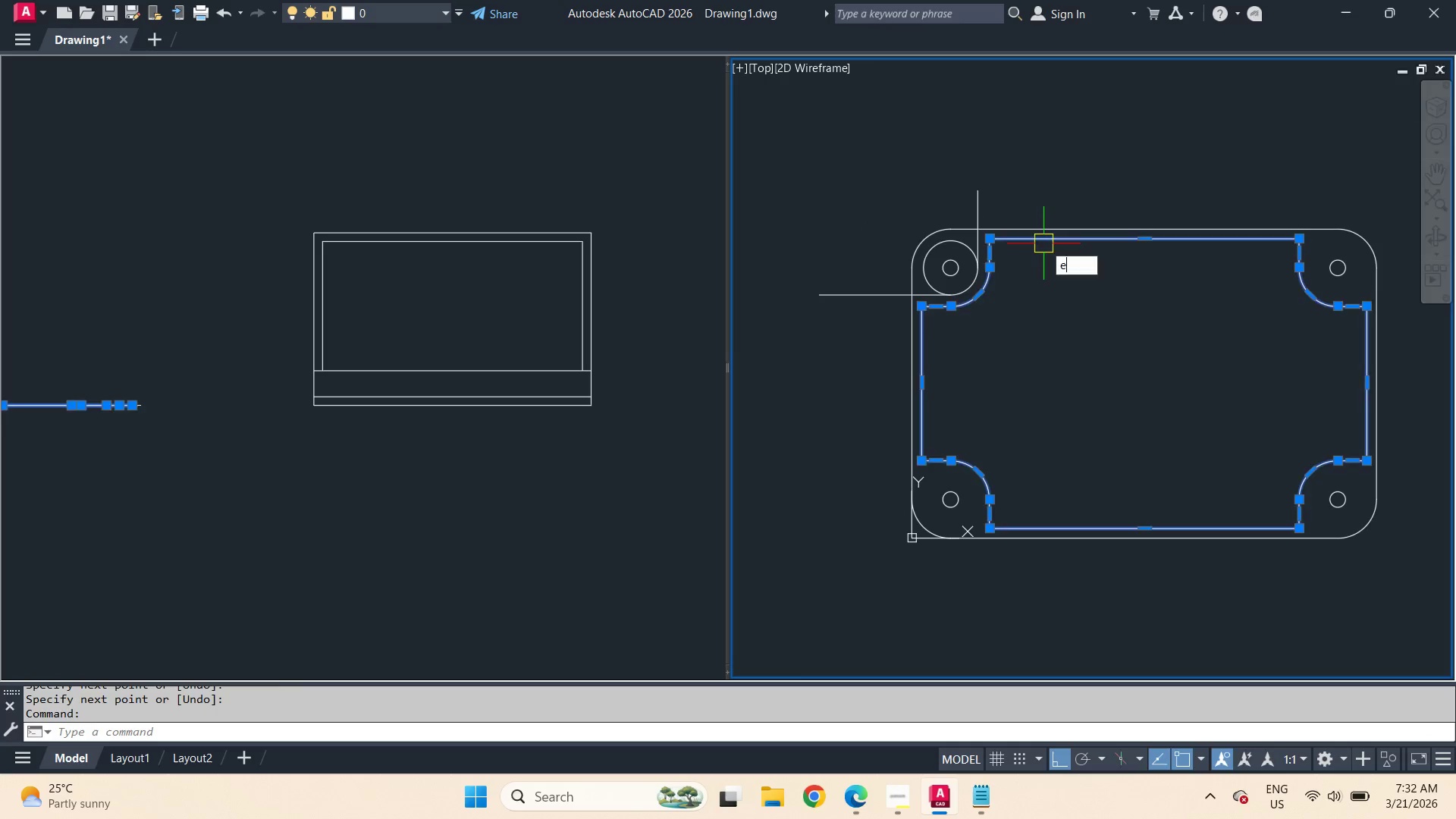 
key(Space)
 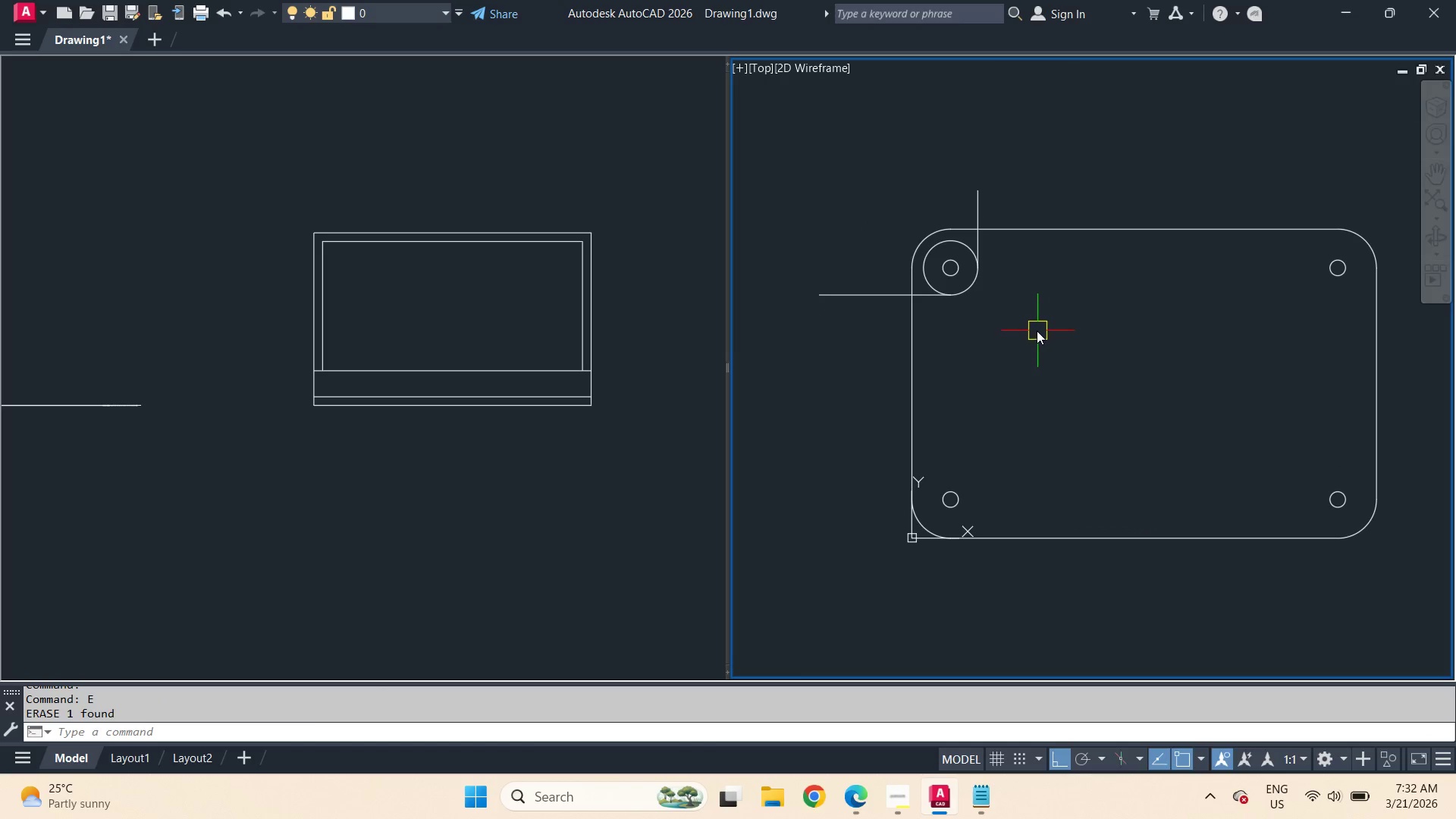 
scroll: coordinate [1028, 318], scroll_direction: up, amount: 2.0
 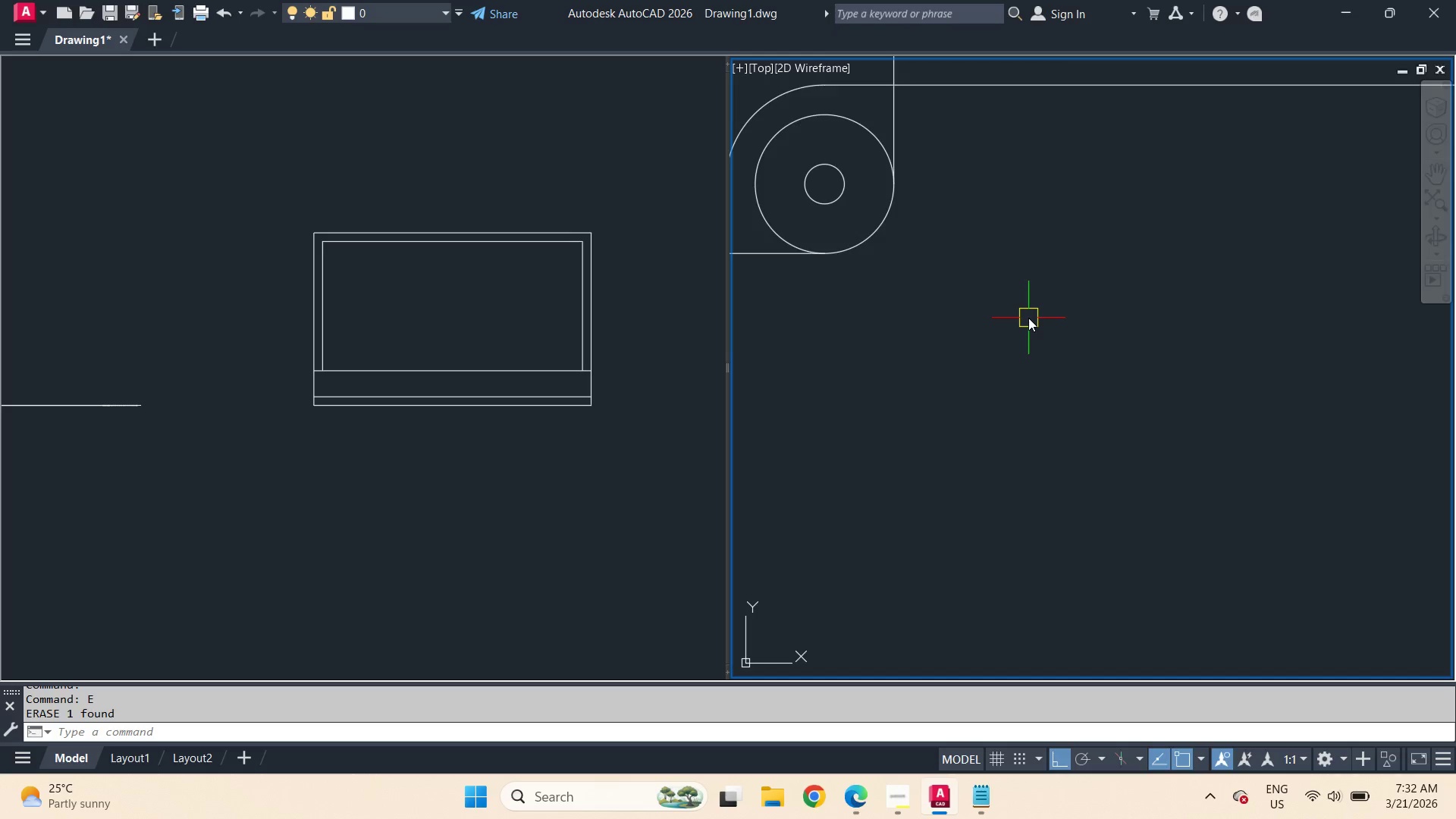 
scroll: coordinate [1028, 318], scroll_direction: down, amount: 2.0
 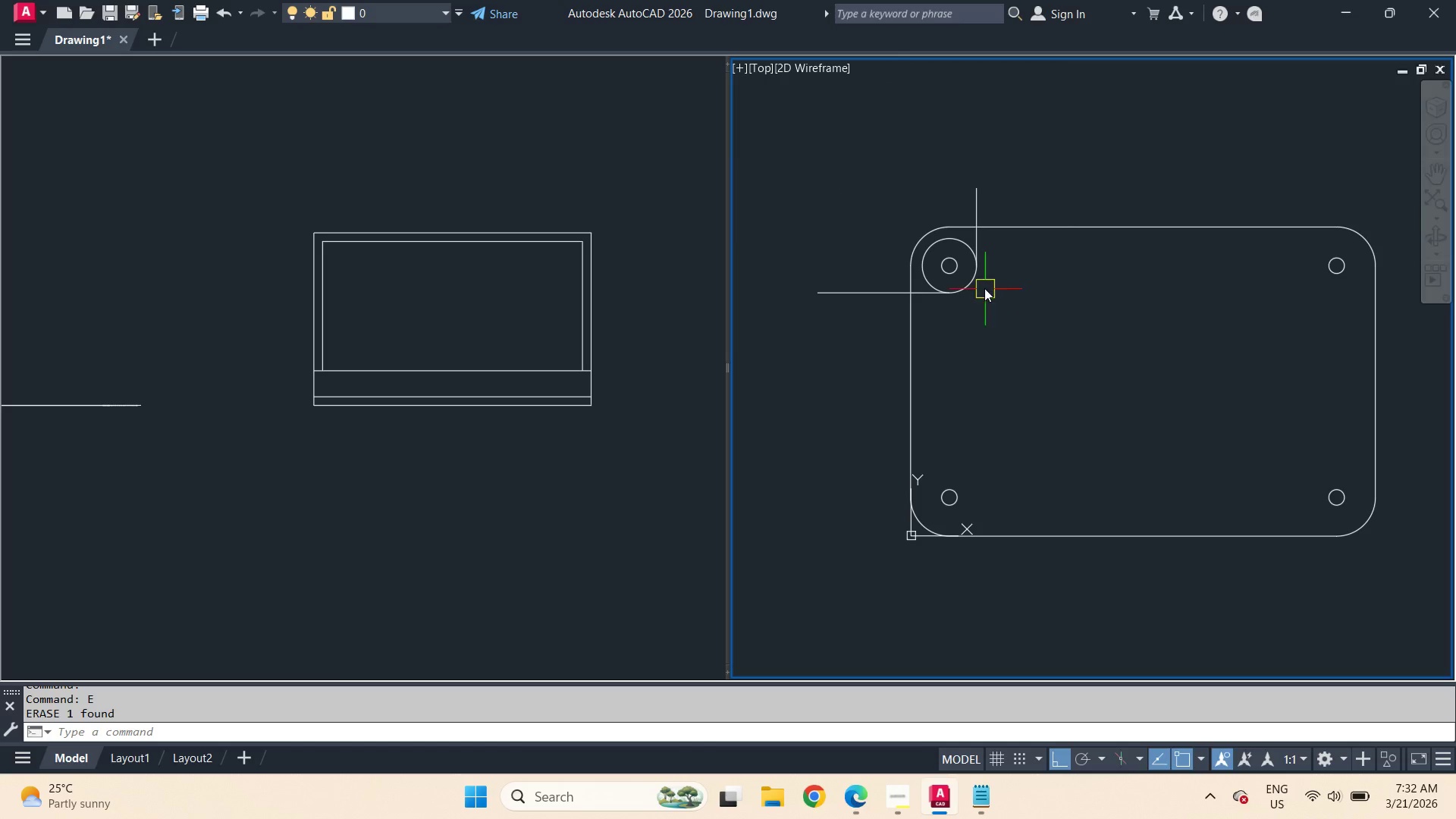 
scroll: coordinate [984, 287], scroll_direction: up, amount: 1.0
 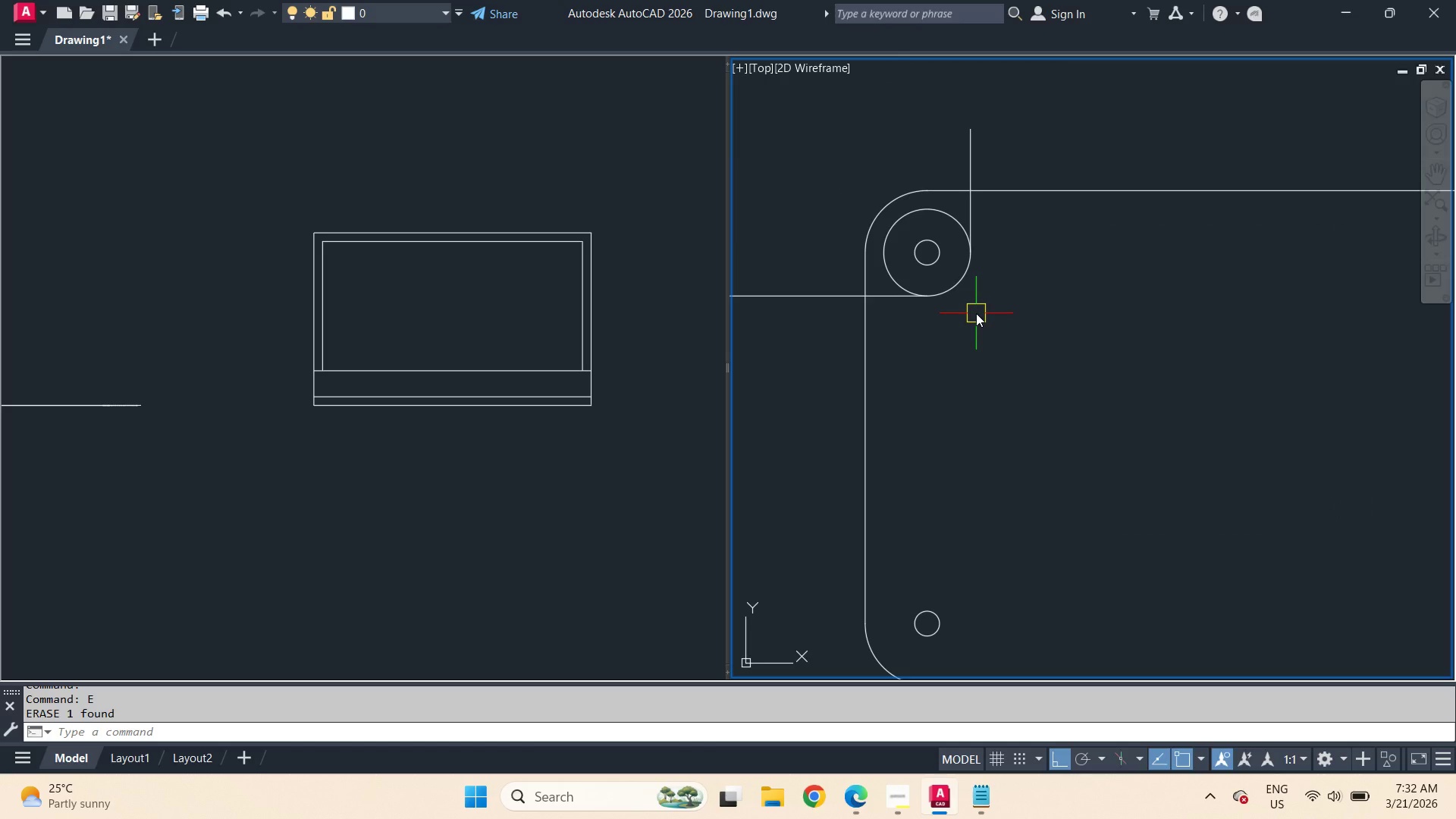 
key(O)
 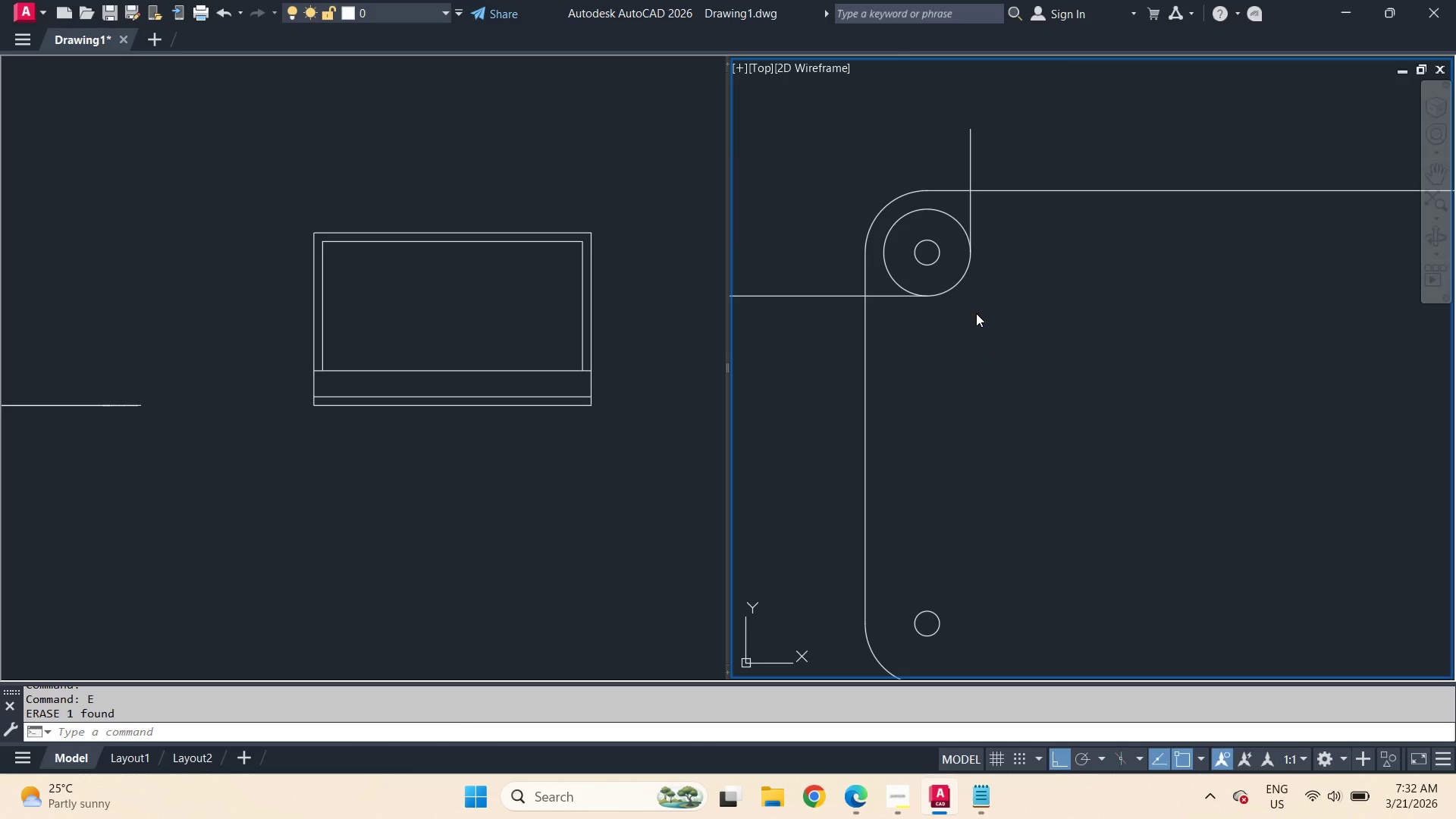 
key(Space)
 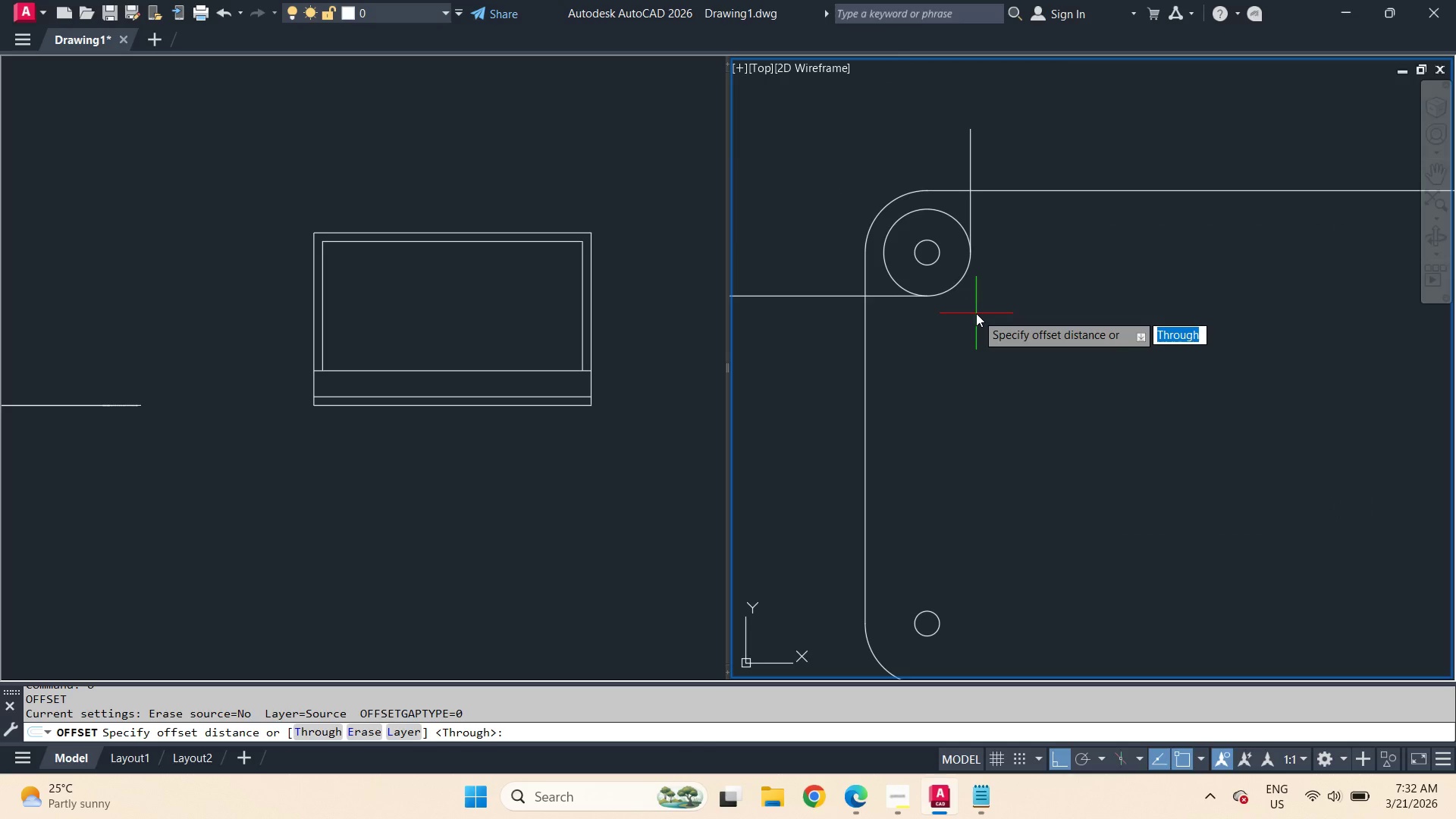 
key(T)
 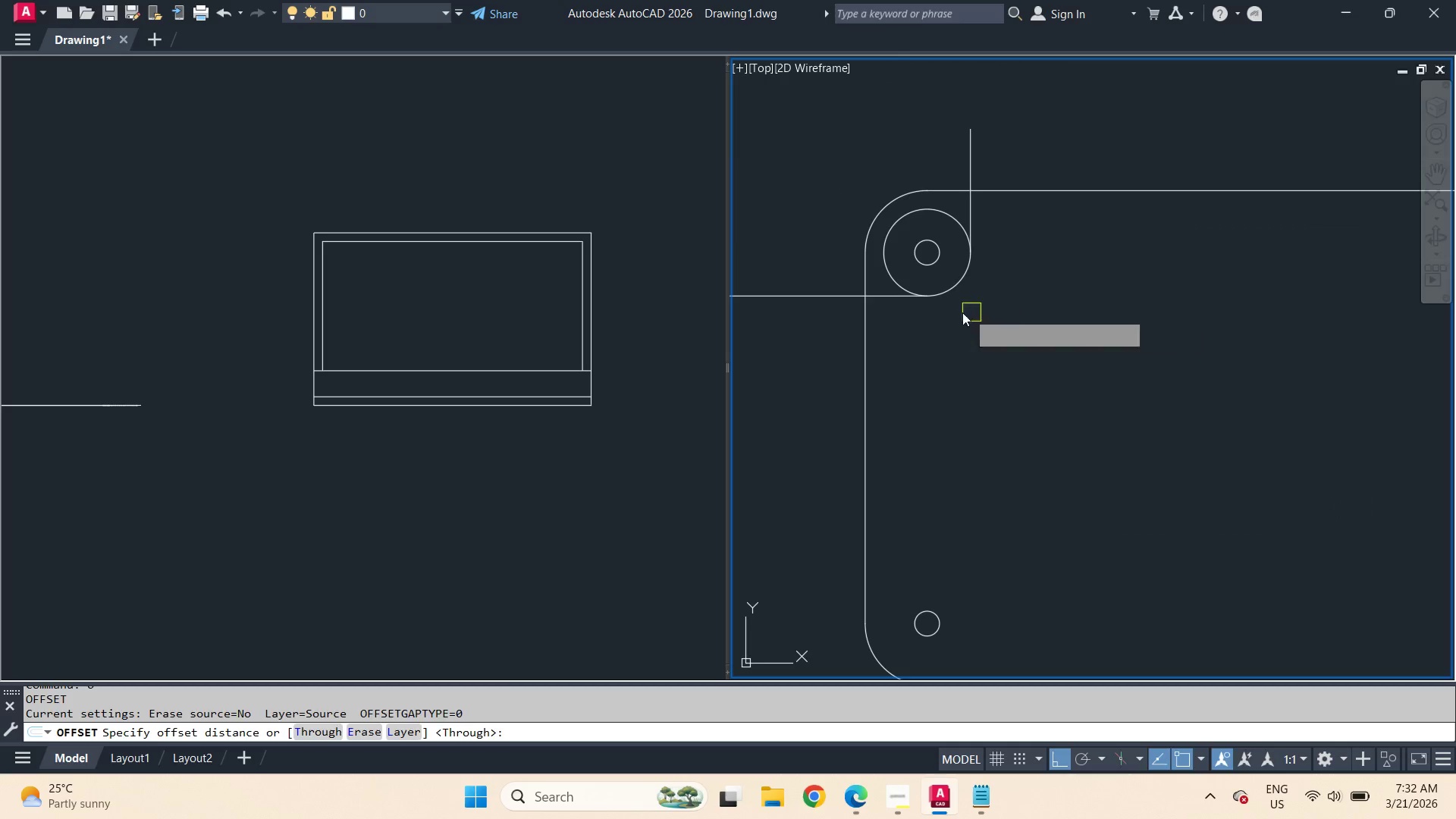 
key(Space)
 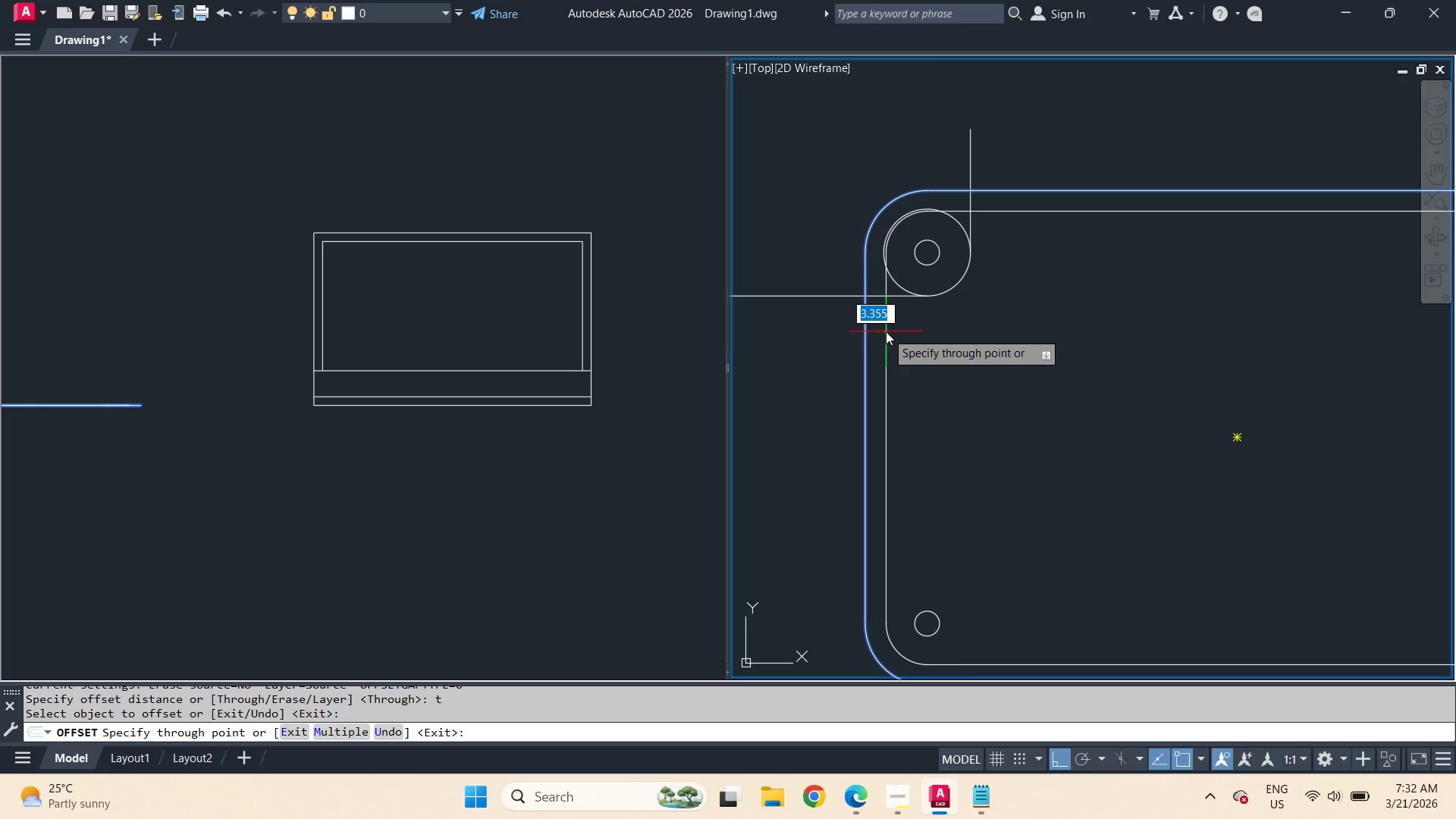 
key(Numpad2)
 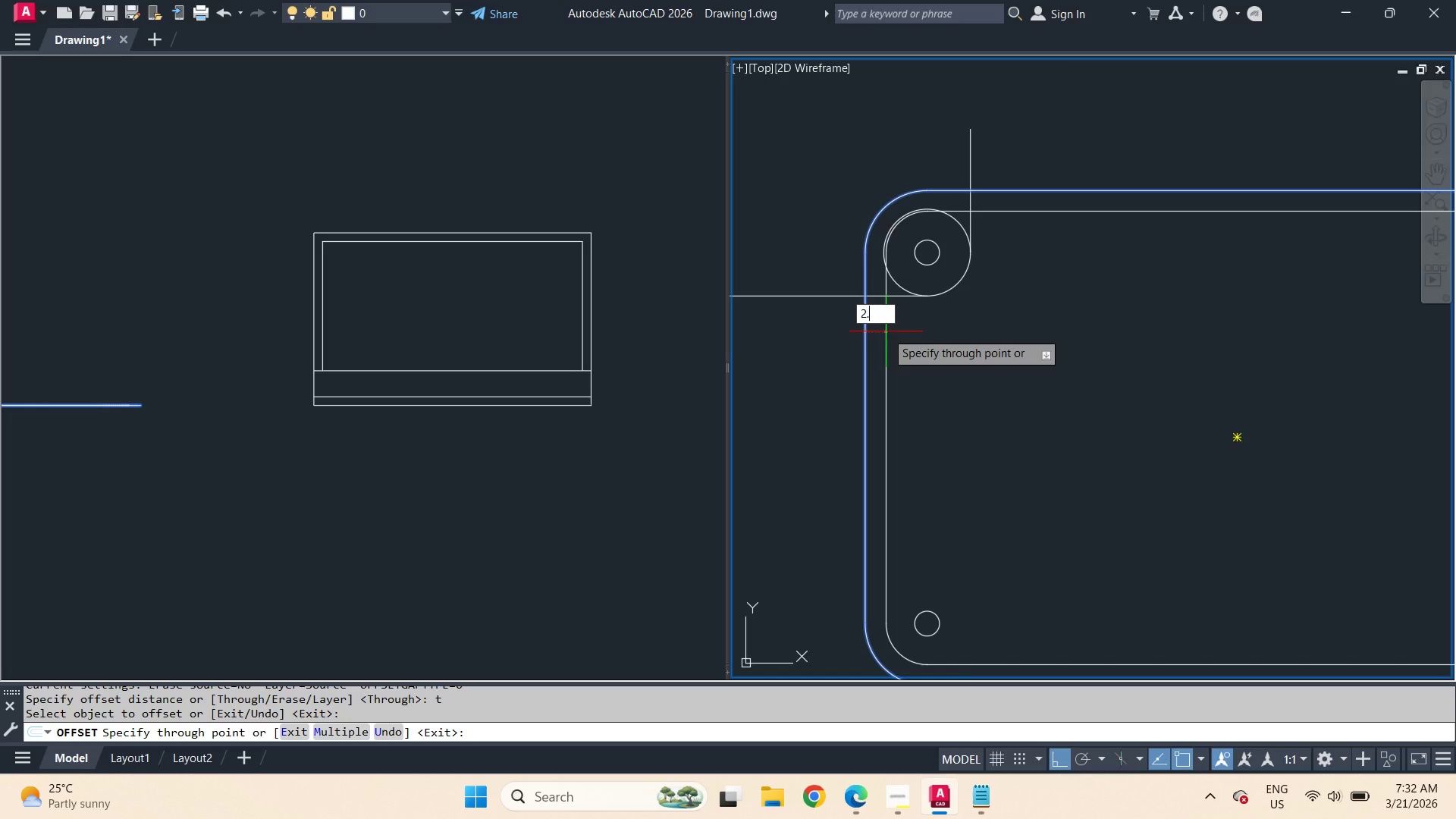 
key(NumpadDecimal)
 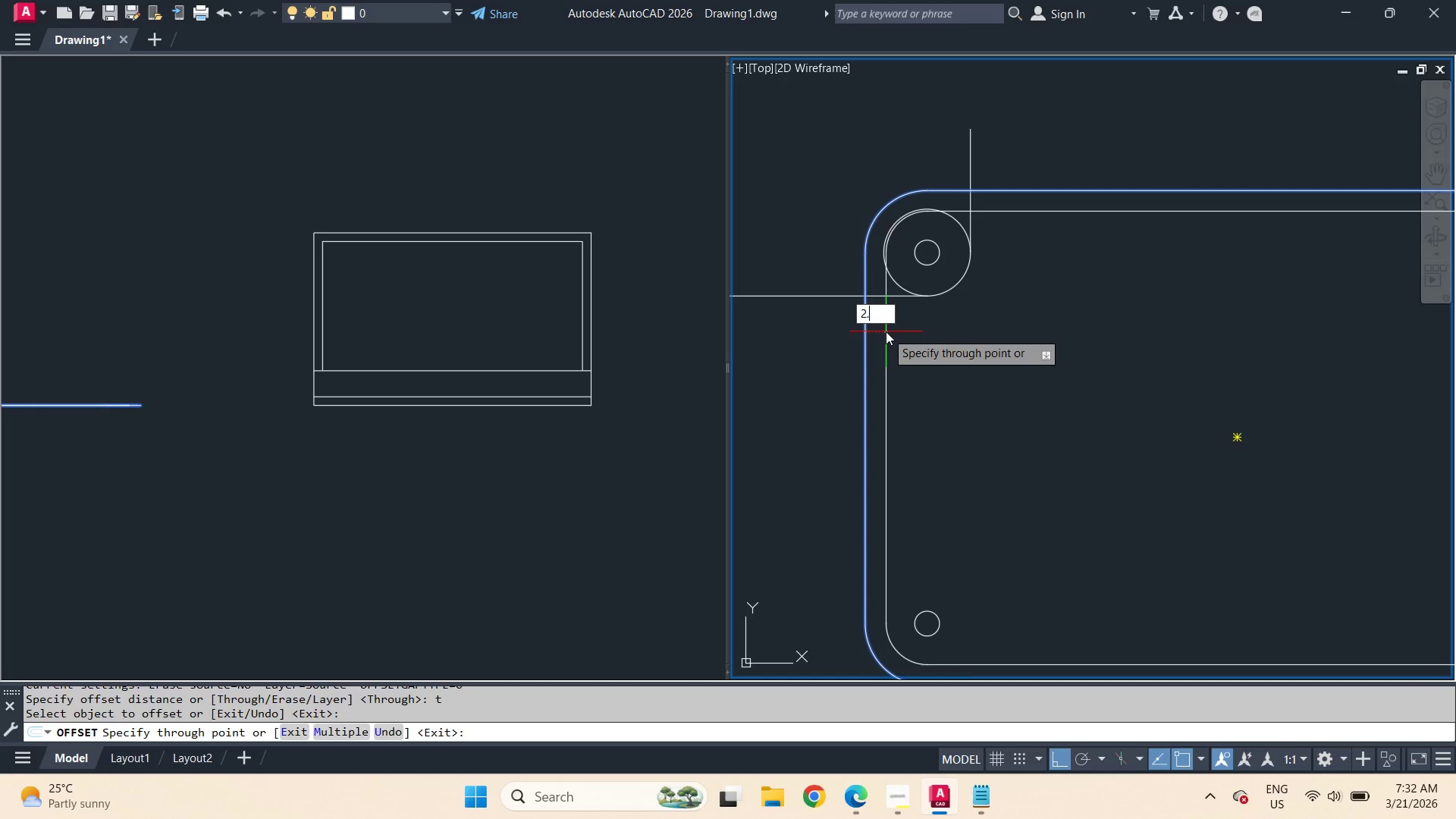 
key(Numpad5)
 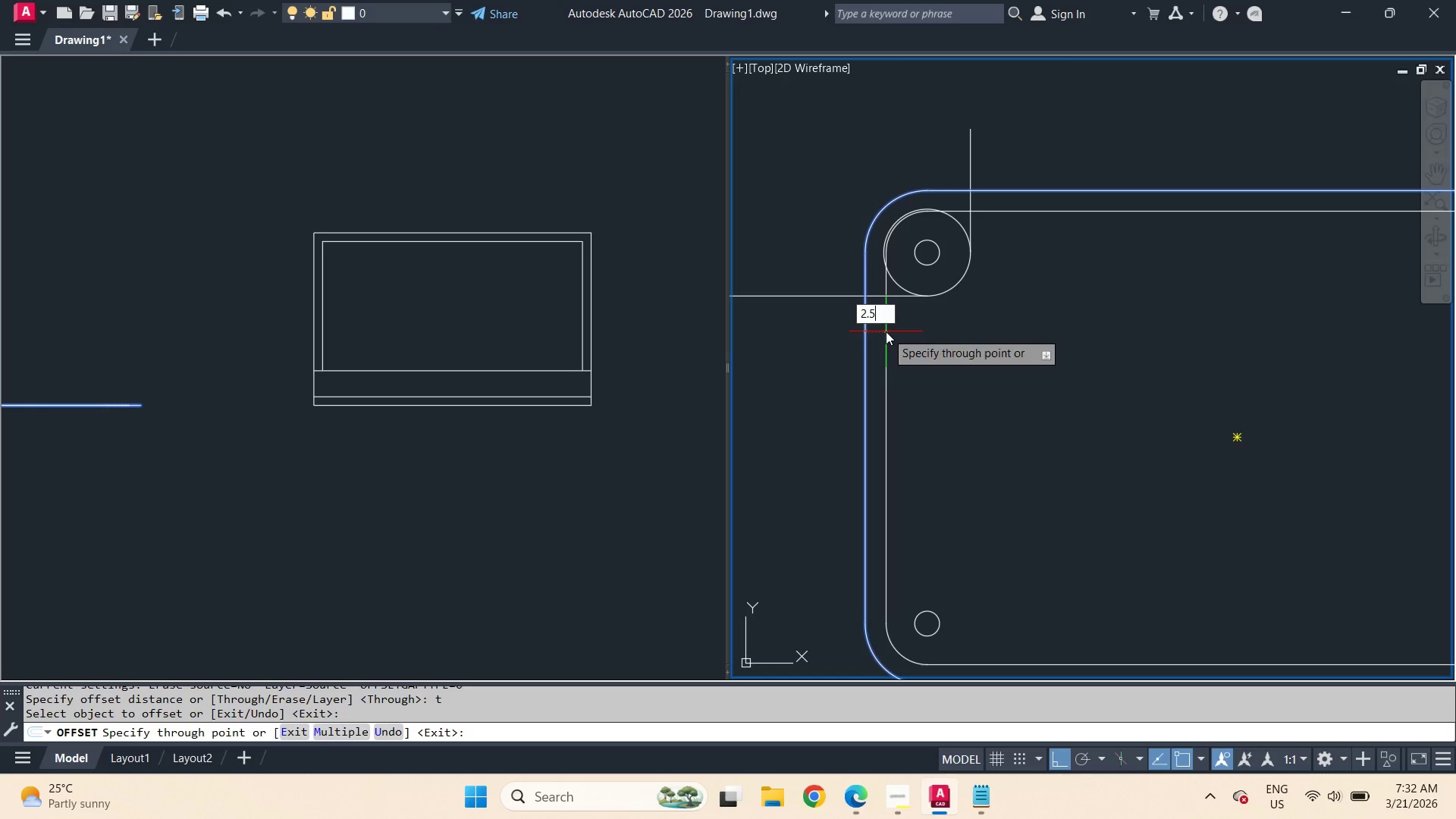 
key(Space)
 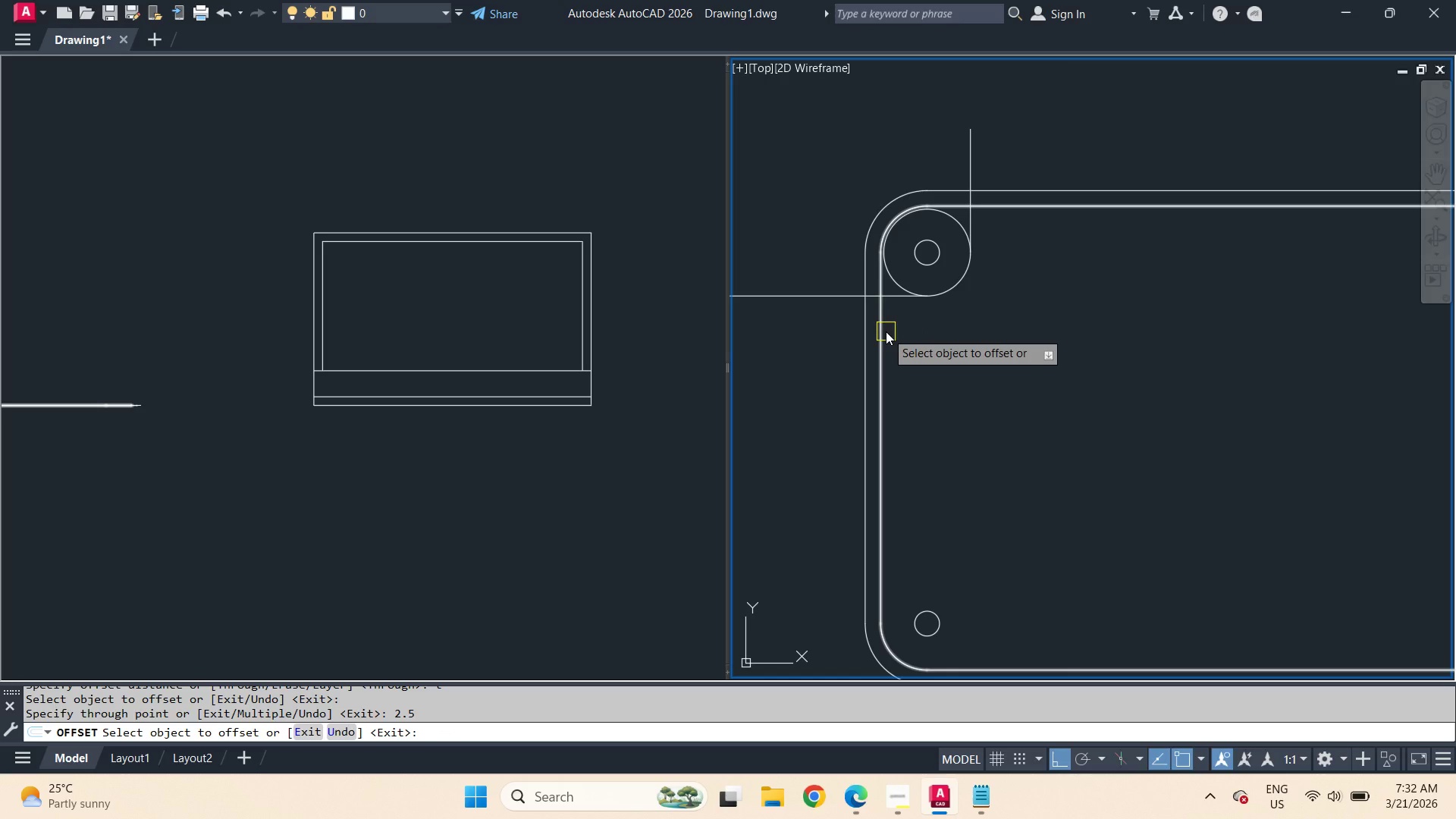 
wait(9.0)
 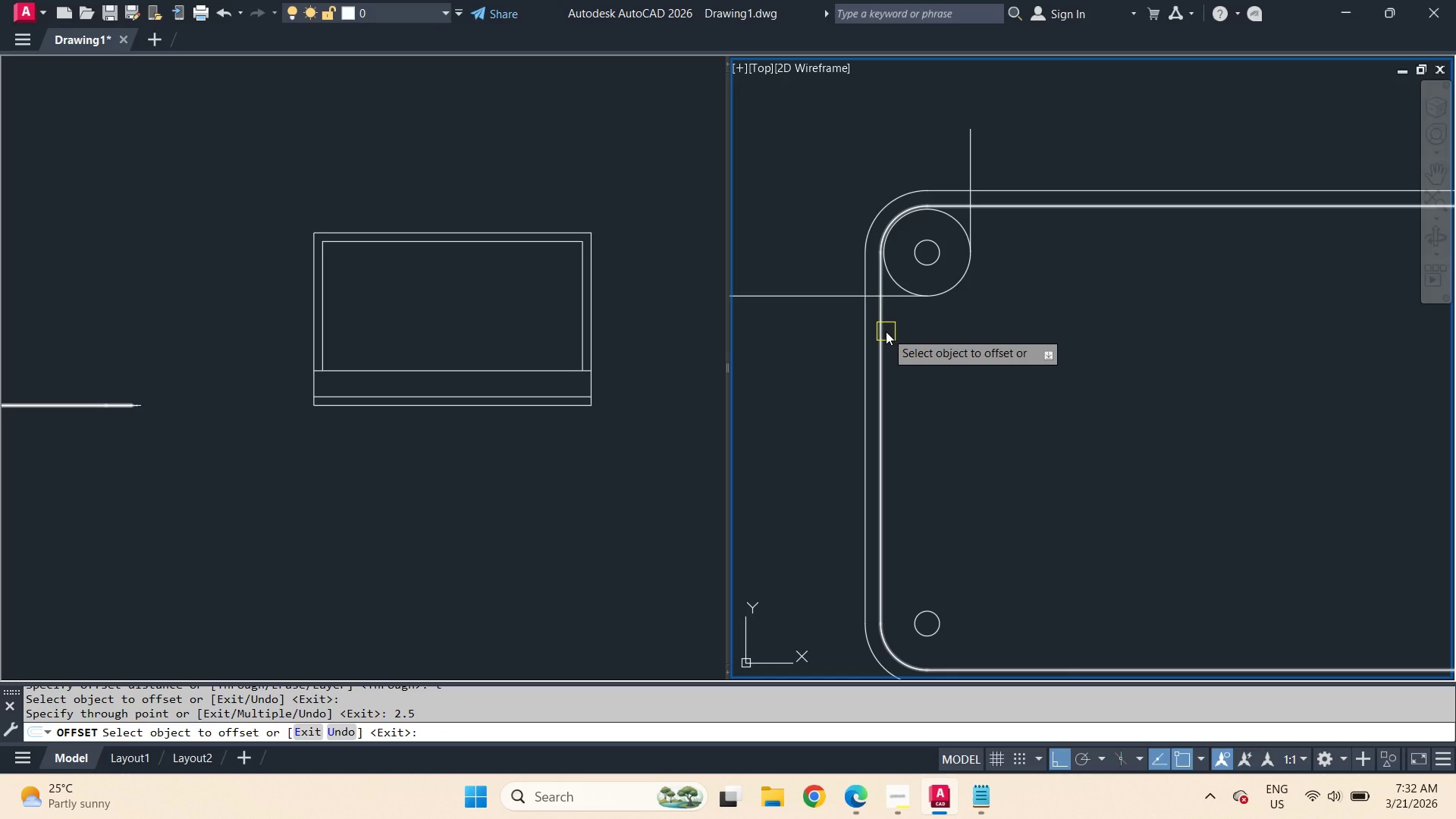 
scroll: coordinate [886, 331], scroll_direction: up, amount: 2.0
 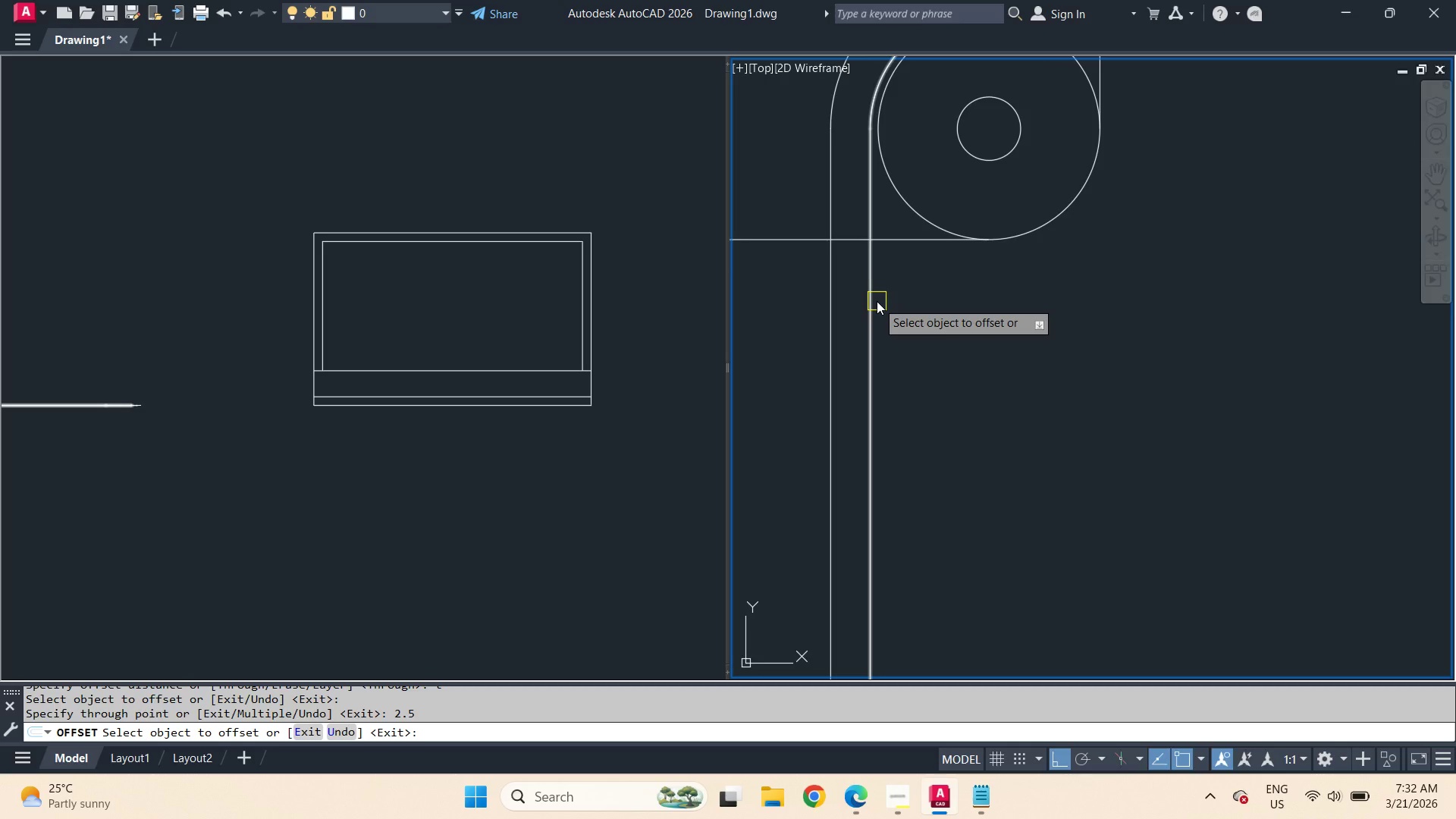 
wait(9.72)
 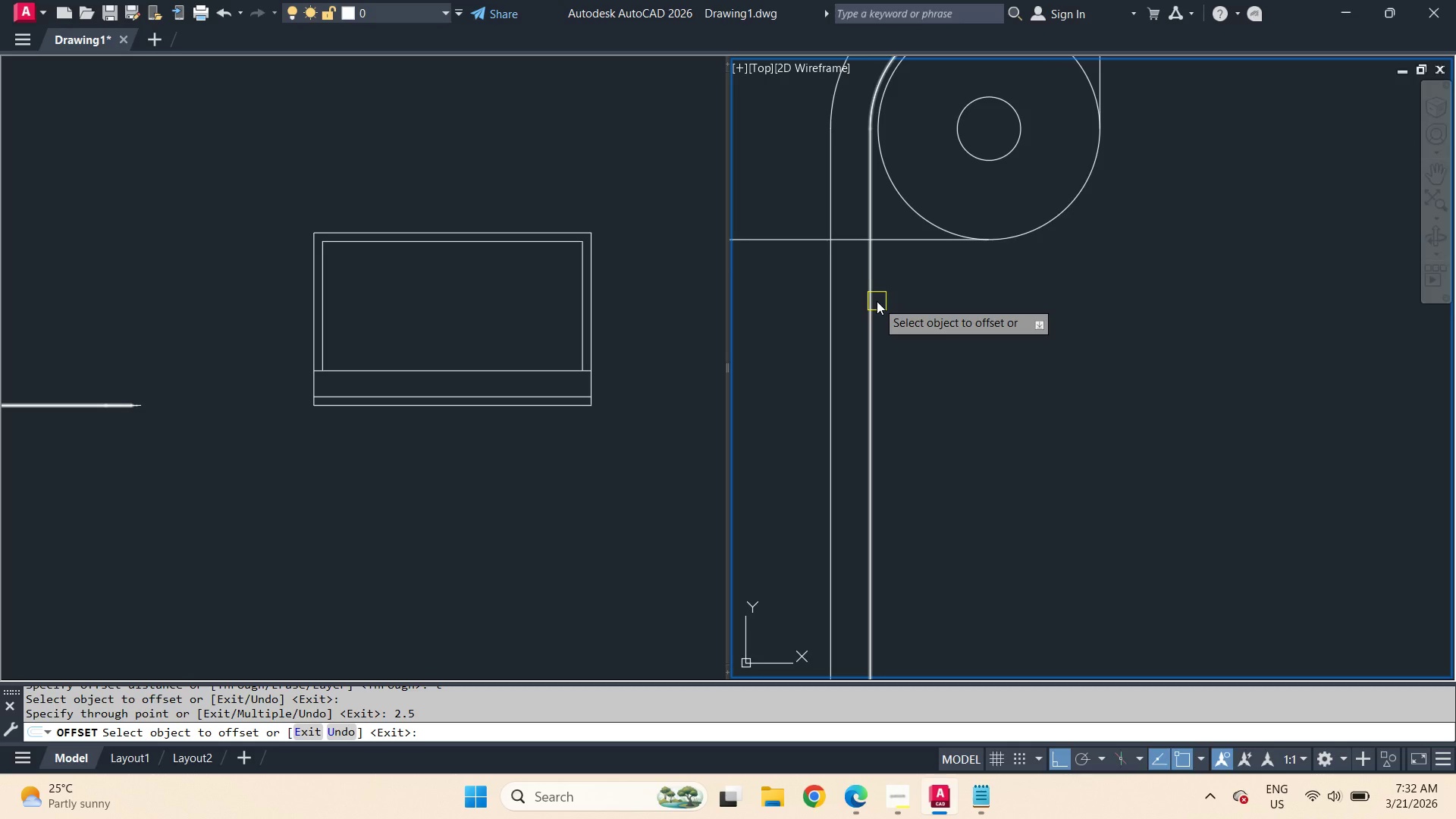 
key(Escape)
 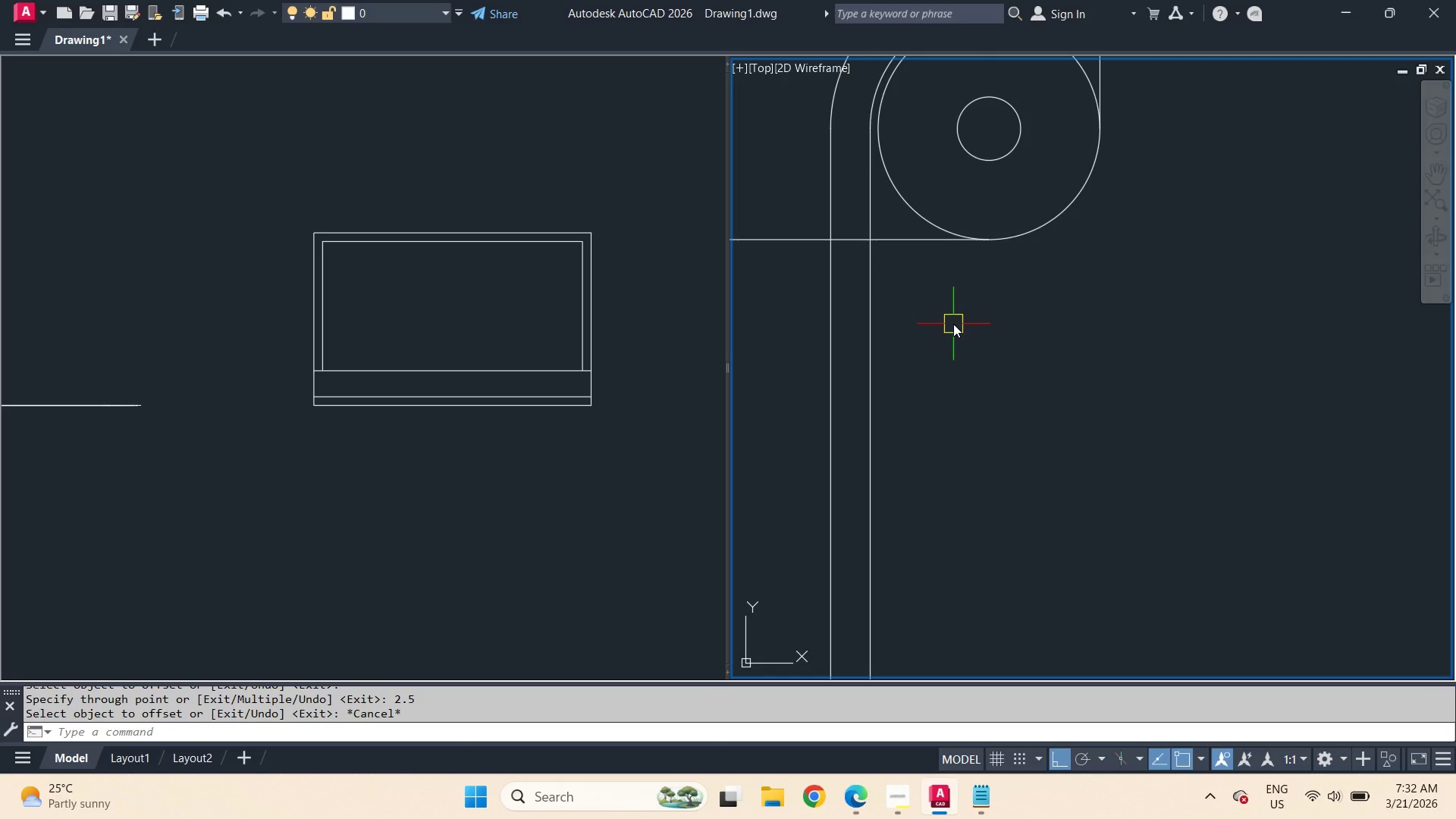 
type(di )
 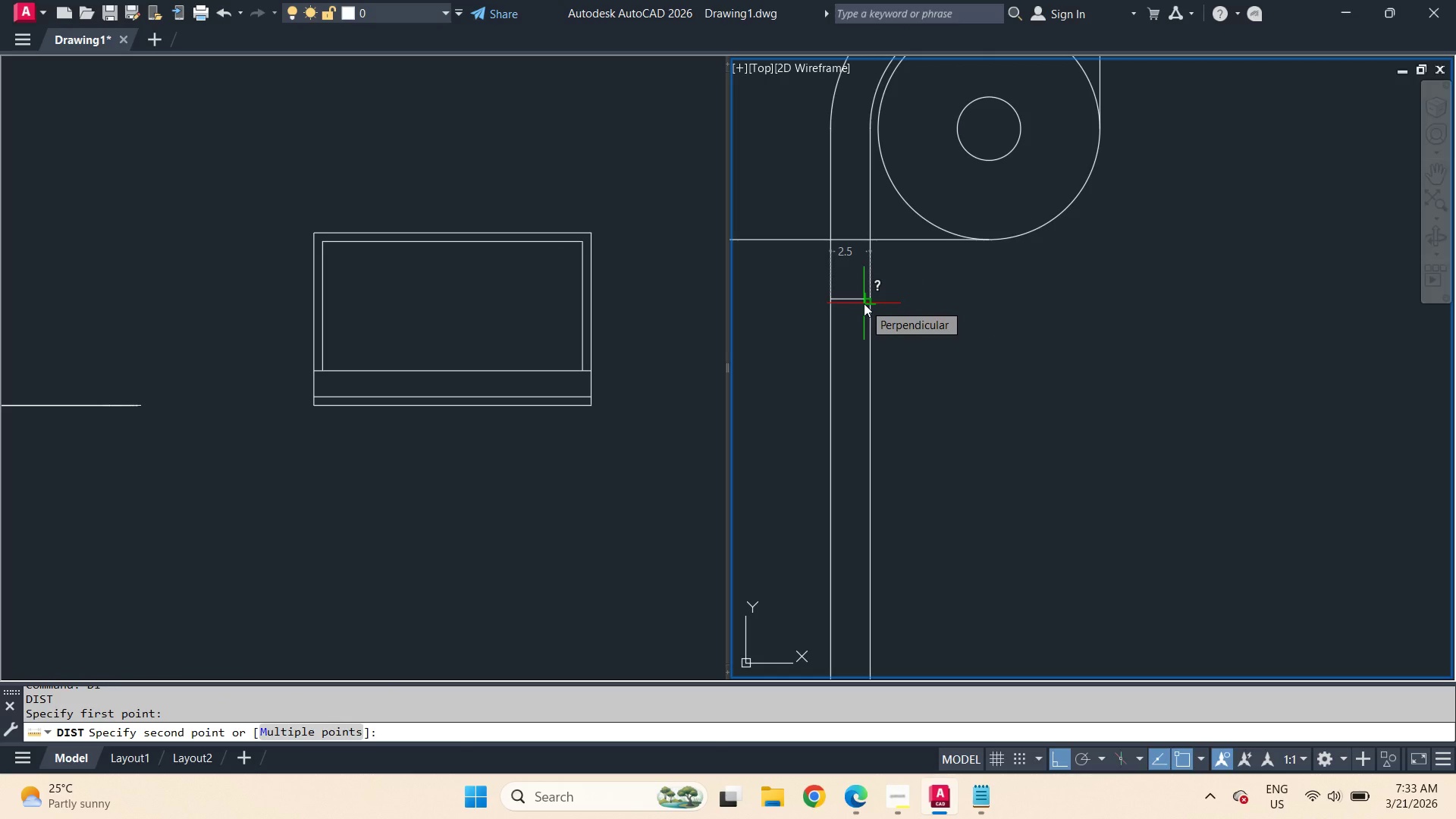 
wait(6.22)
 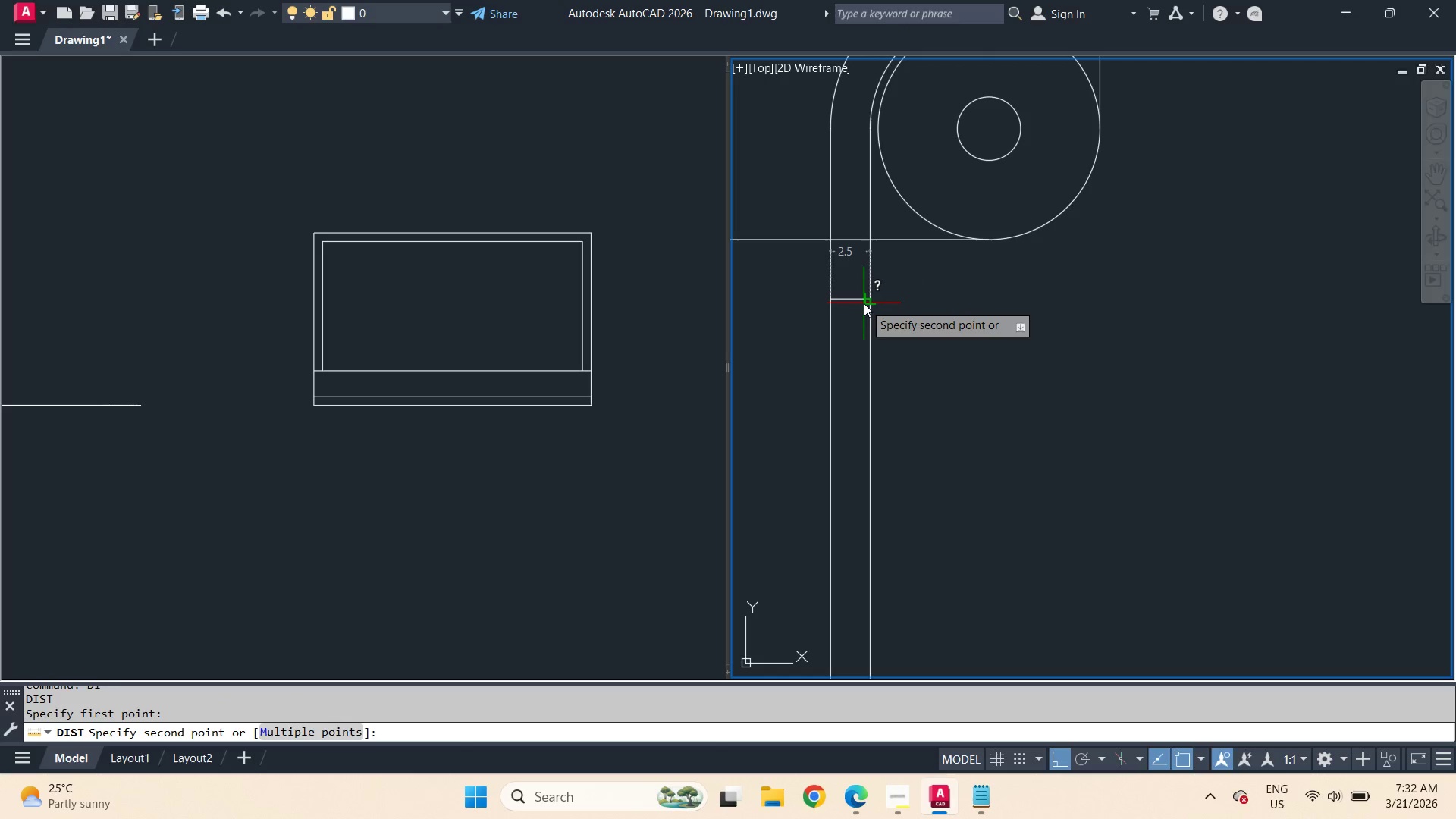 
key(Escape)
 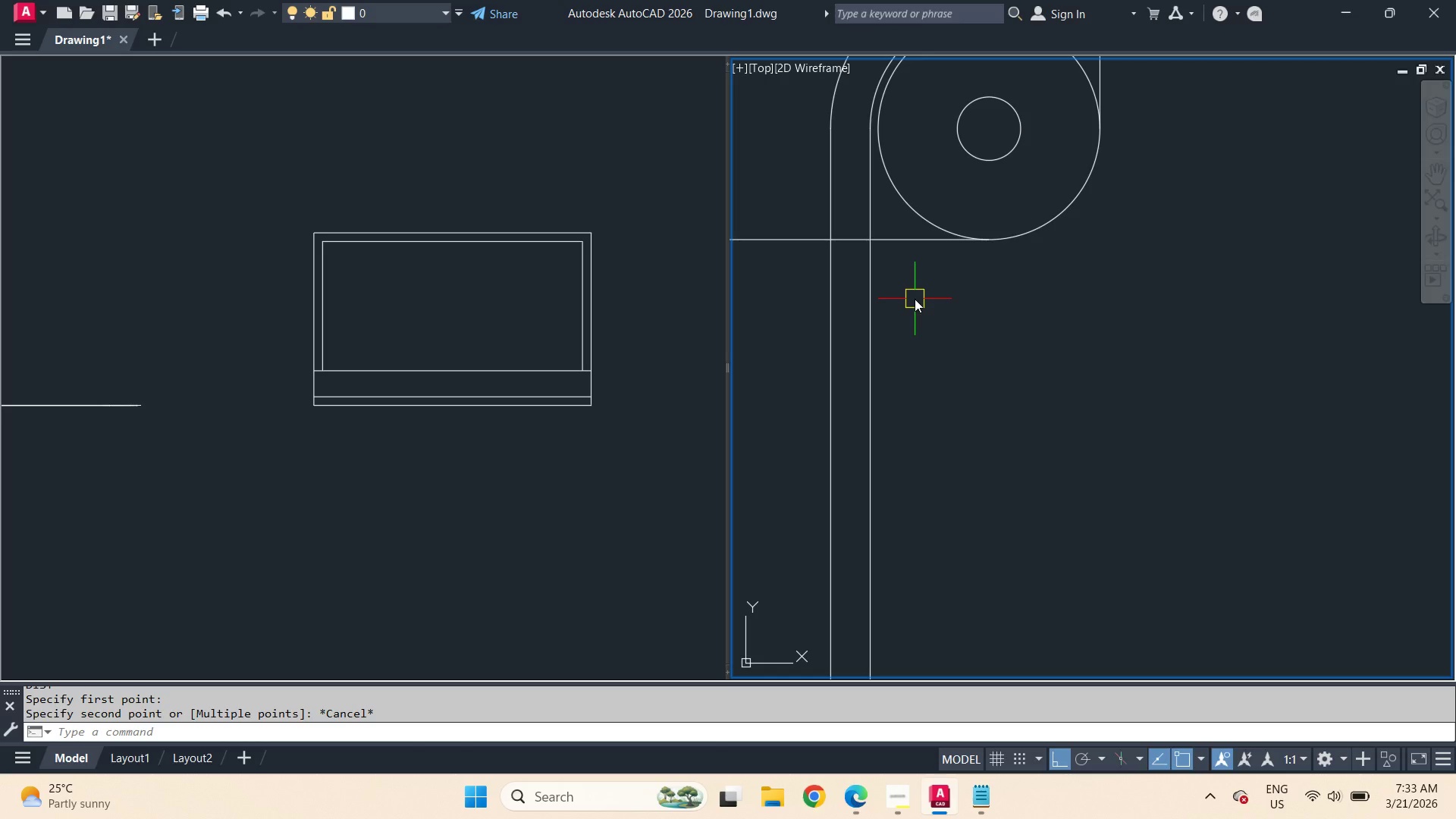 
wait(23.16)
 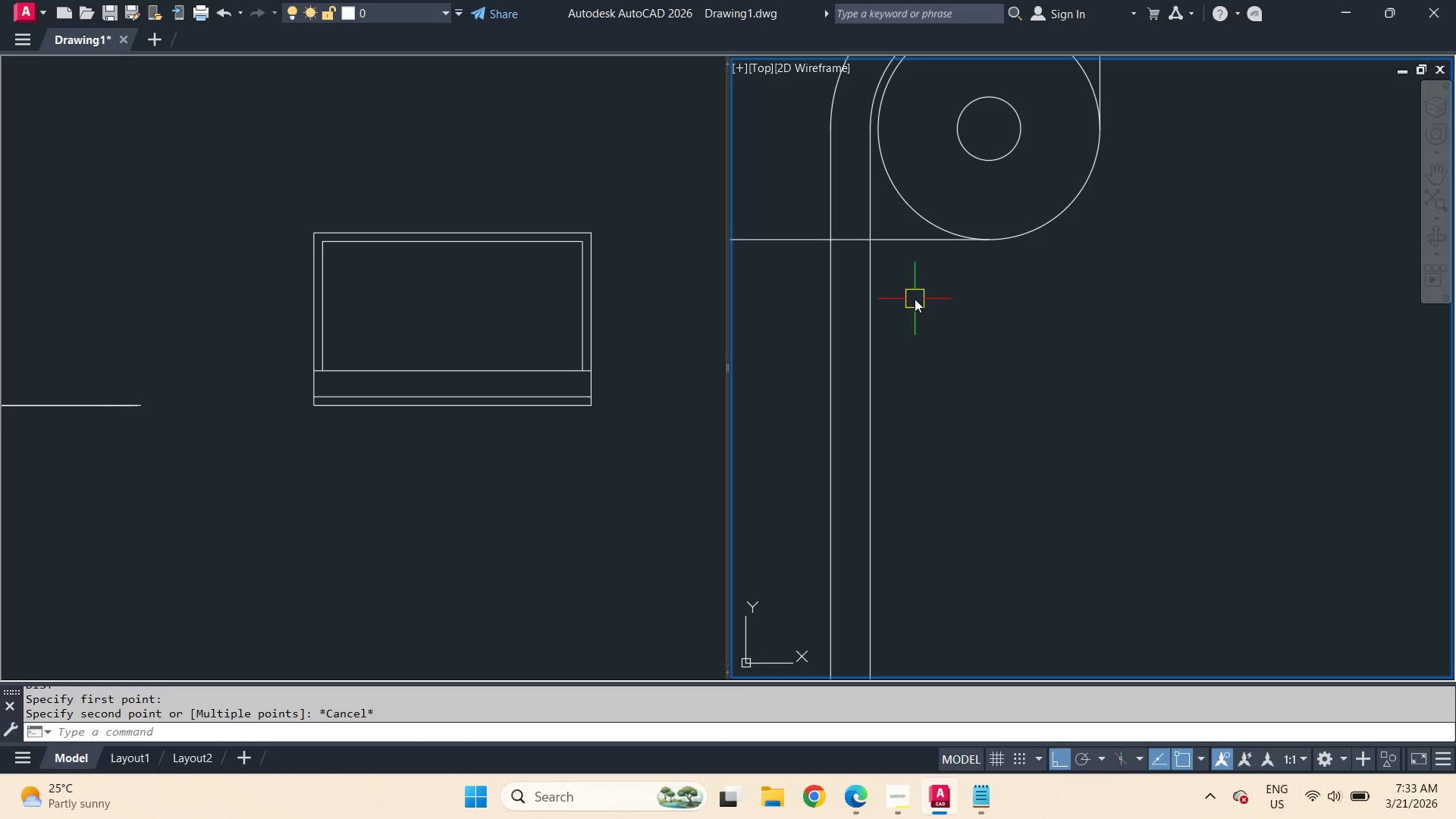 
scroll: coordinate [915, 298], scroll_direction: down, amount: 1.0
 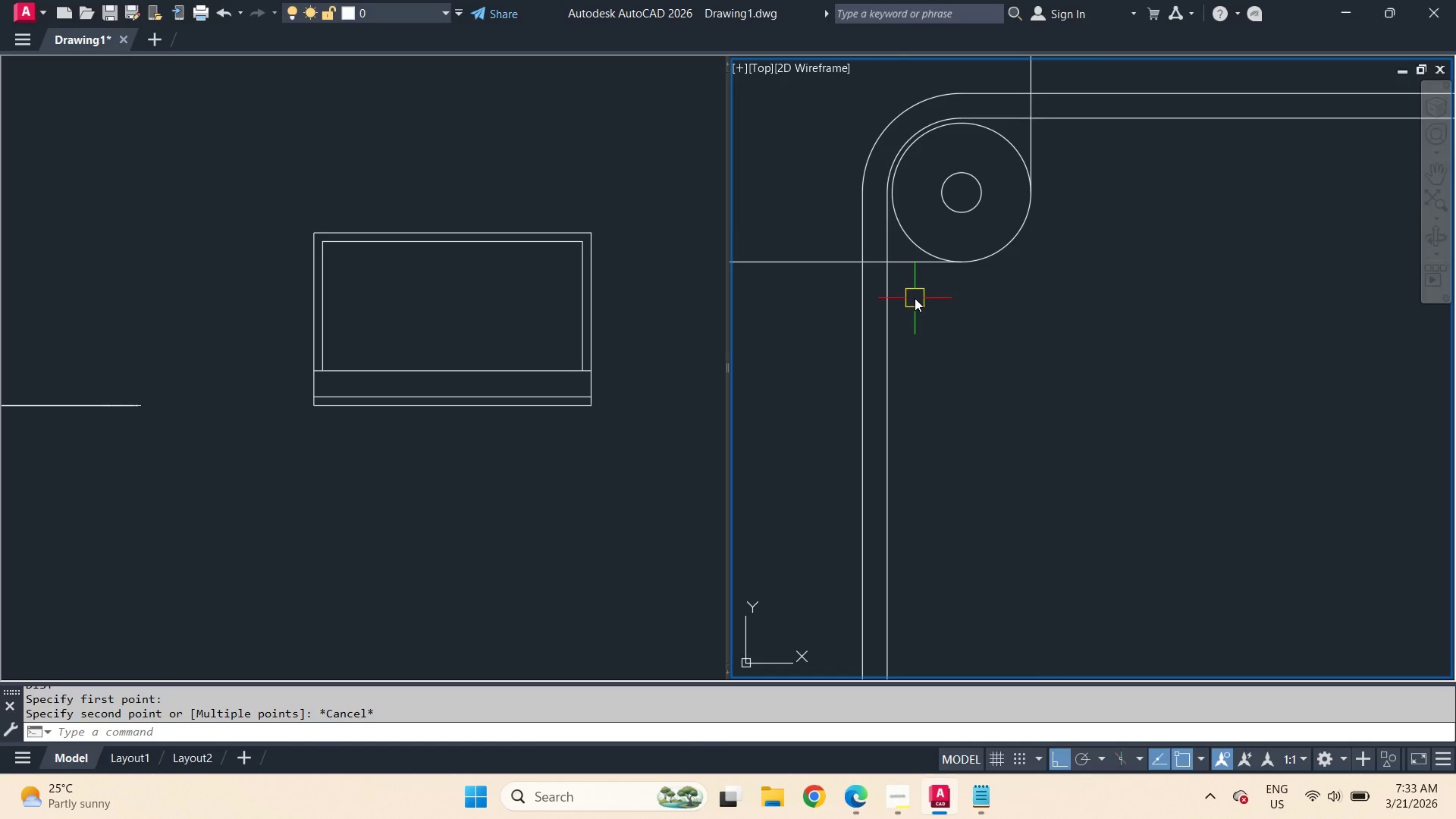 
wait(5.4)
 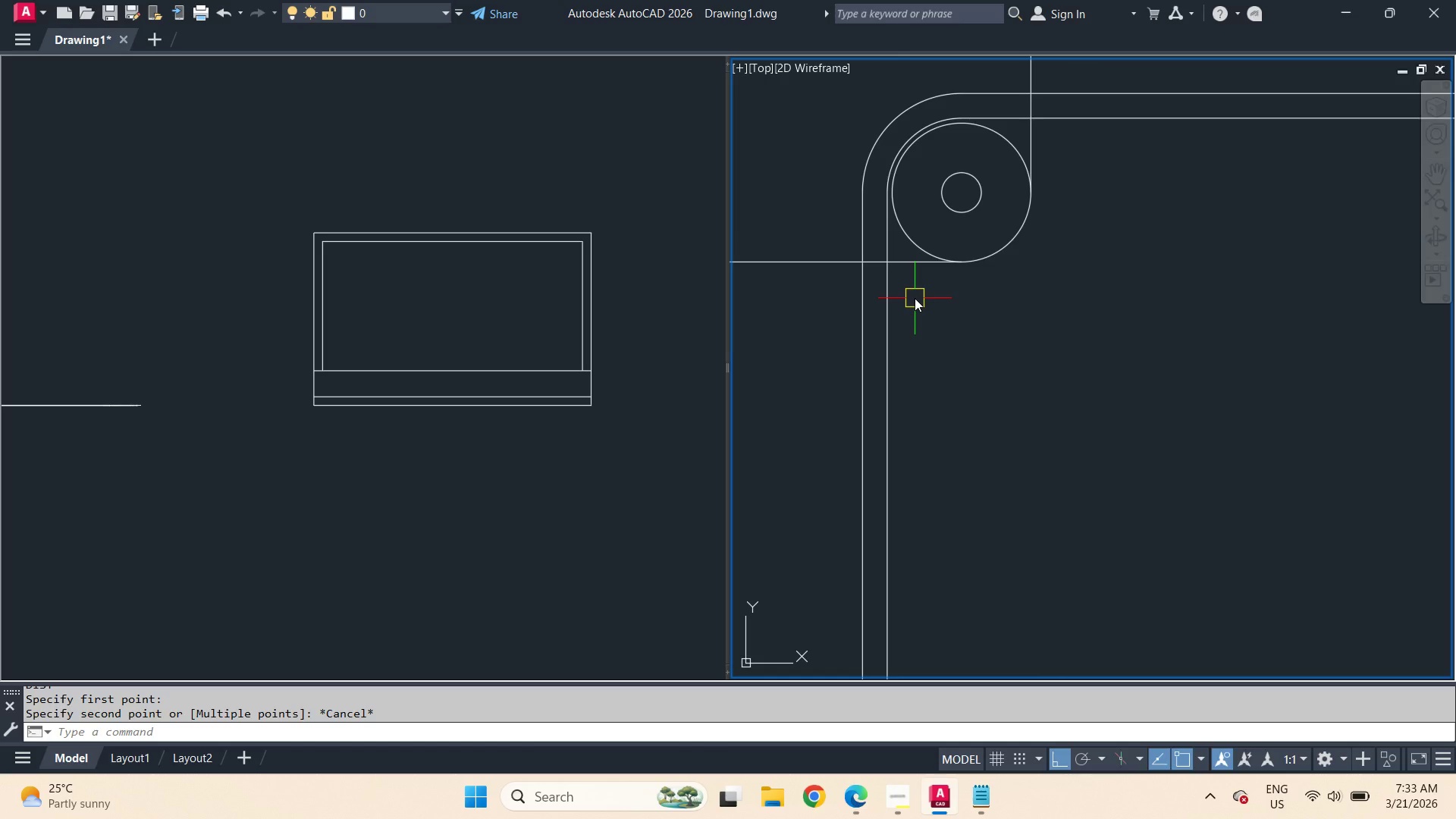 
key(O)
 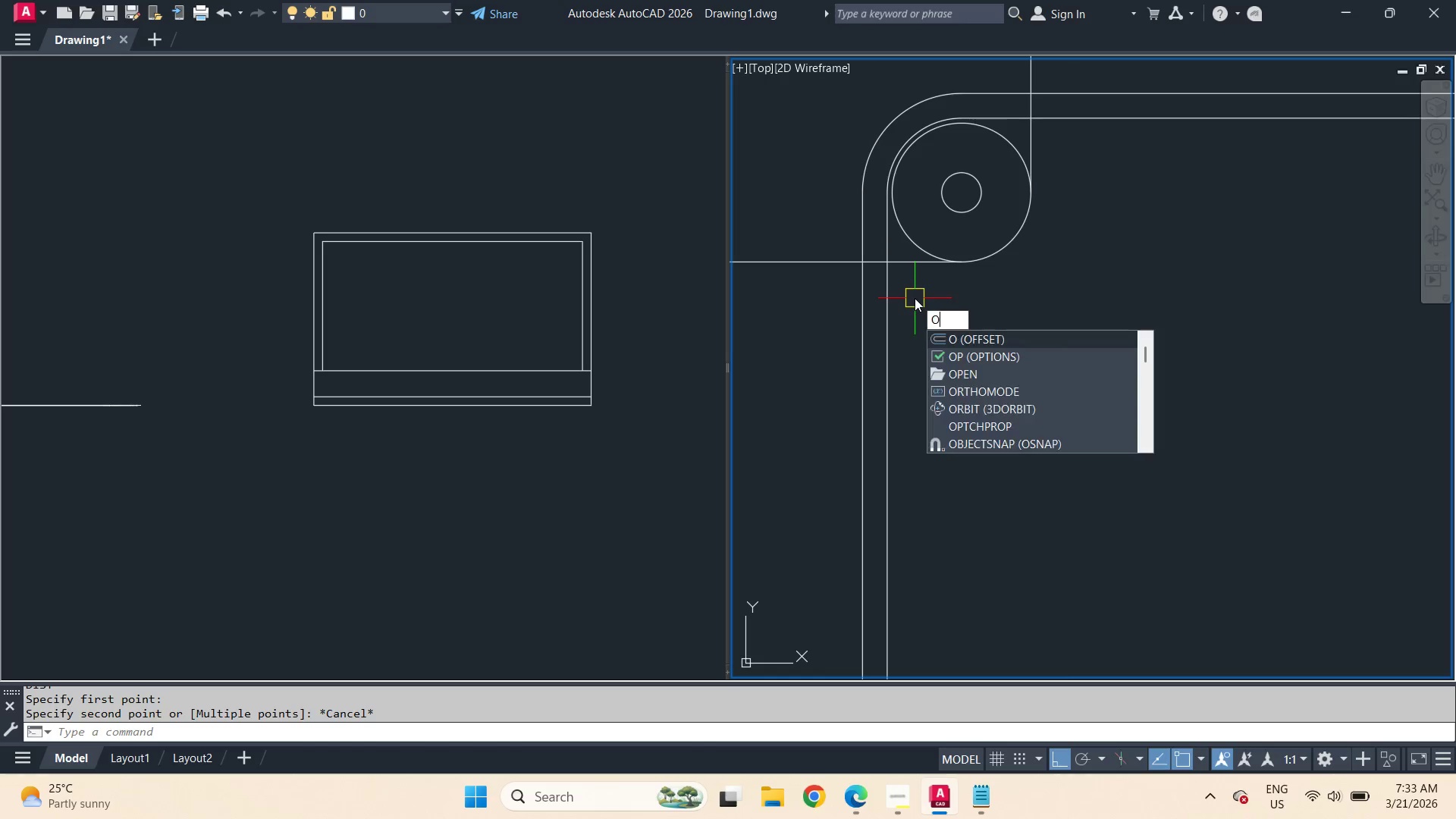 
key(Space)
 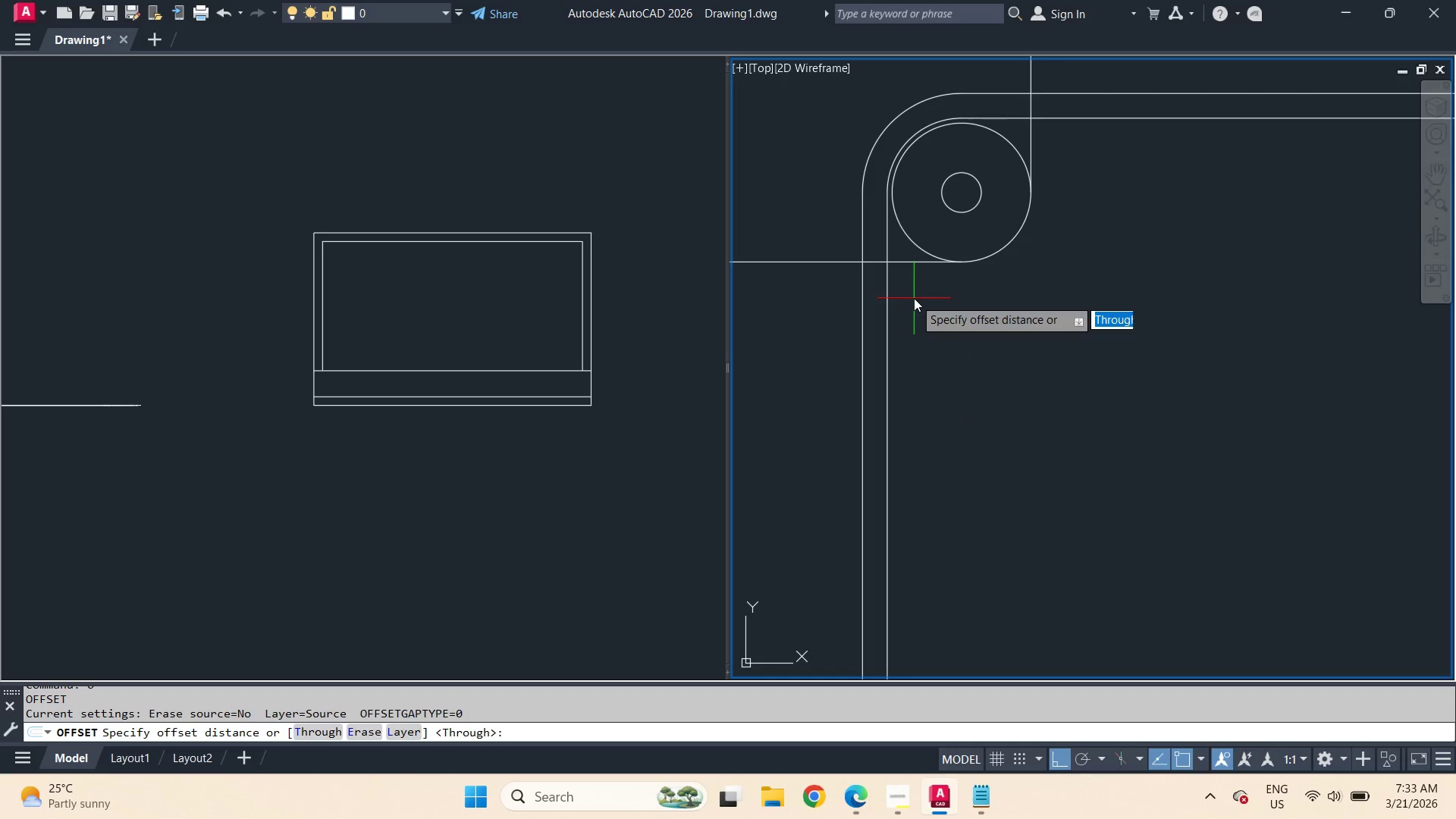 
key(T)
 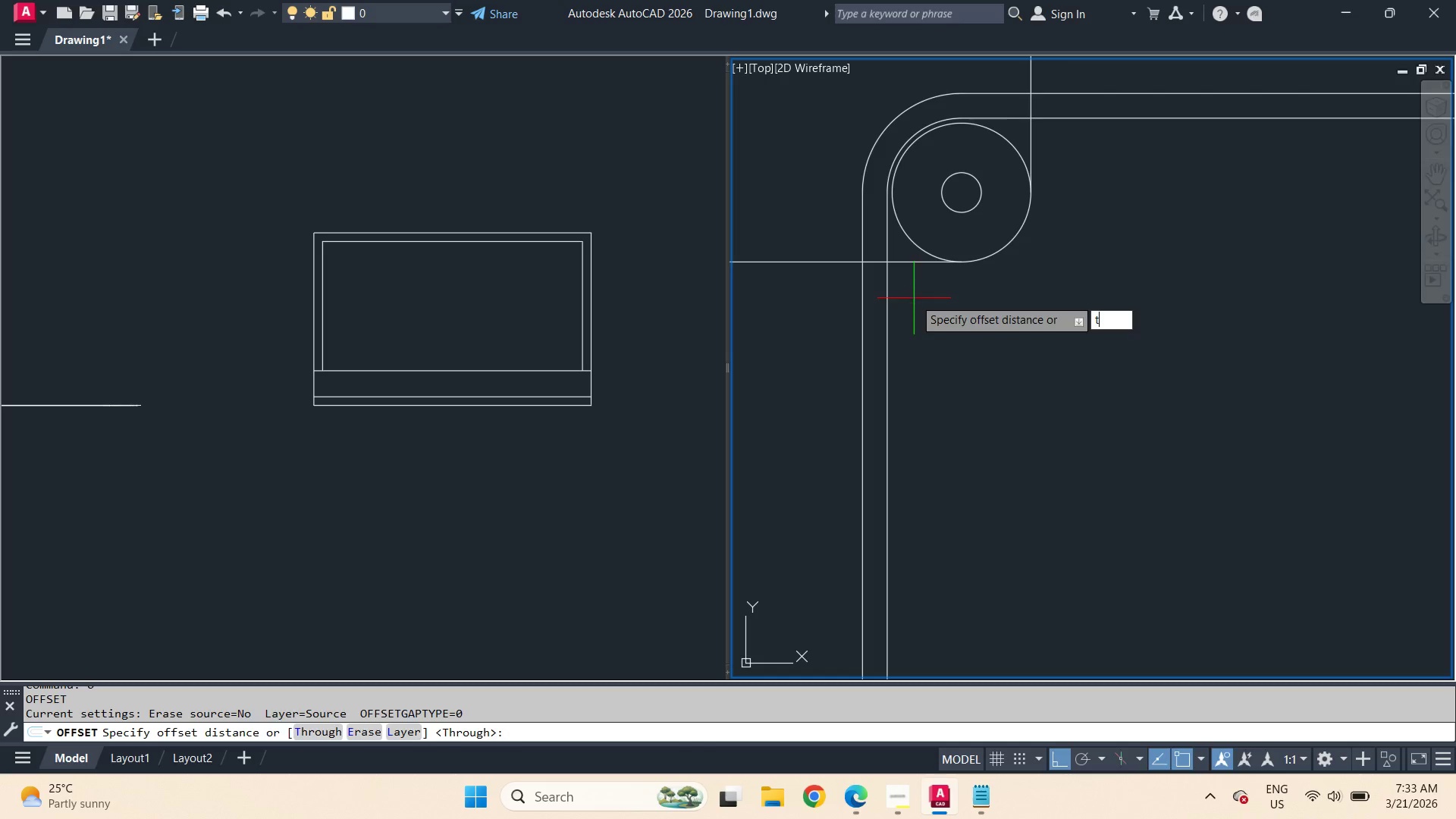 
key(Space)
 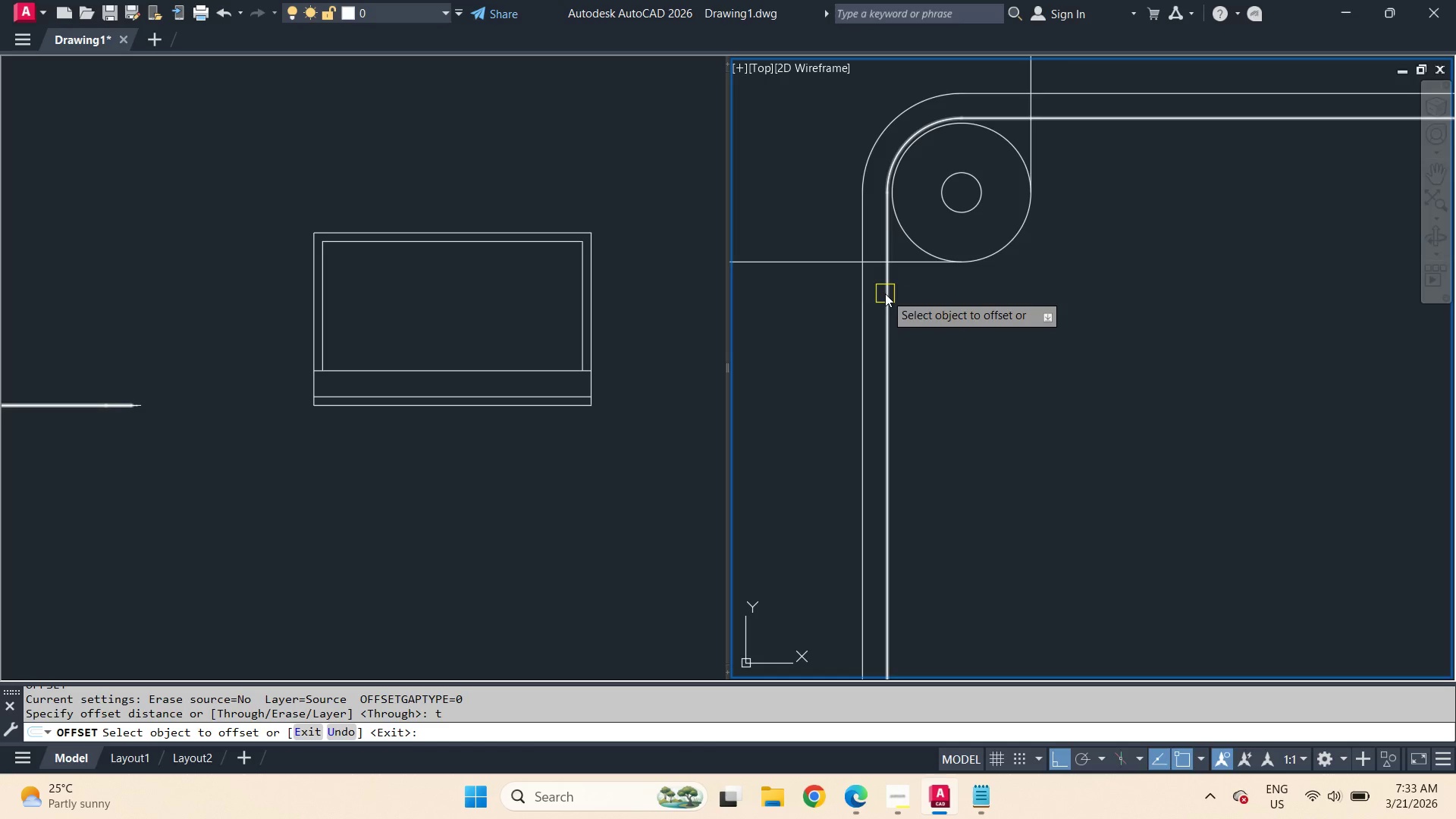 
left_click_drag(start_coordinate=[885, 293], to_coordinate=[892, 296])
 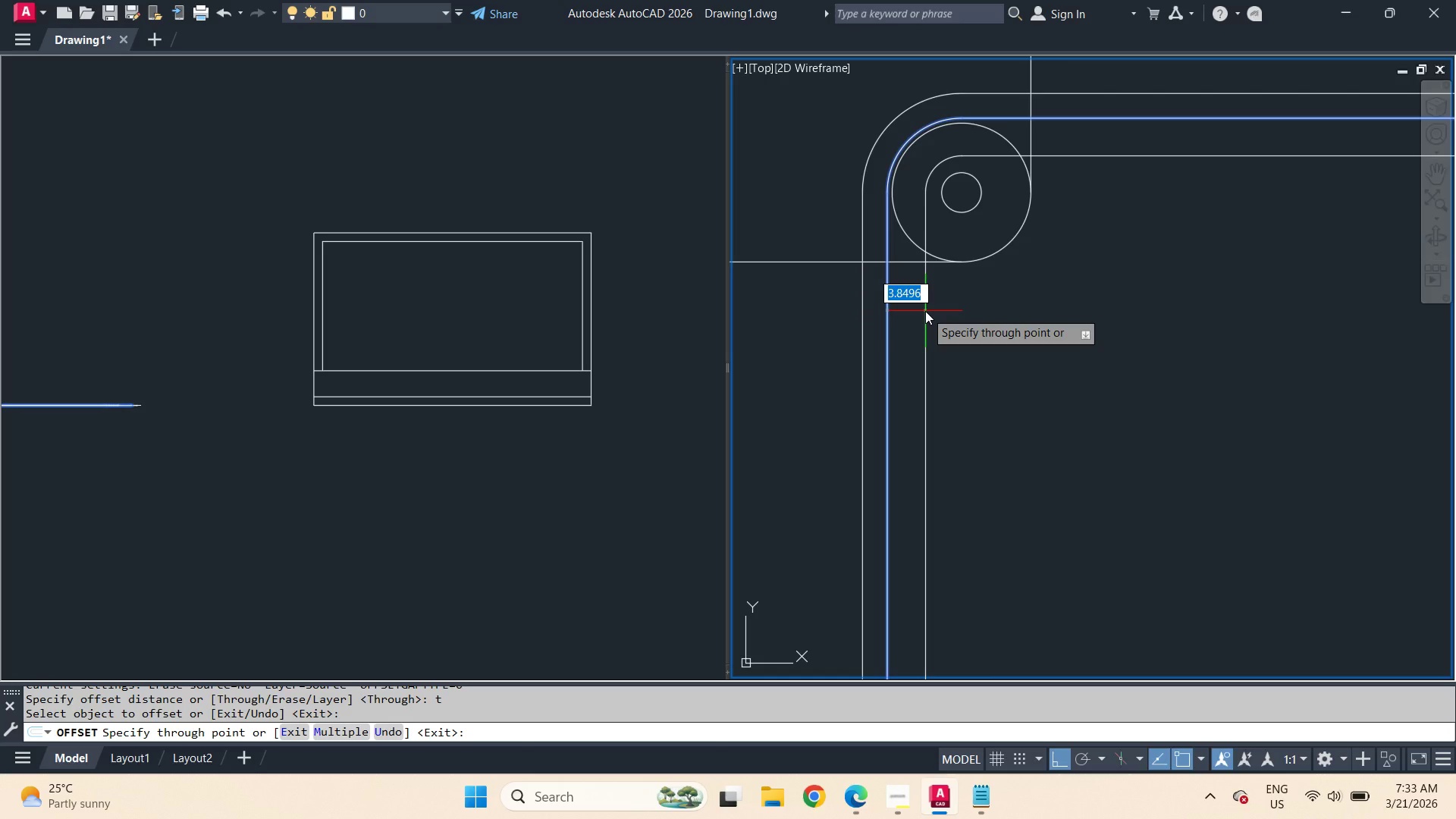 
wait(6.99)
 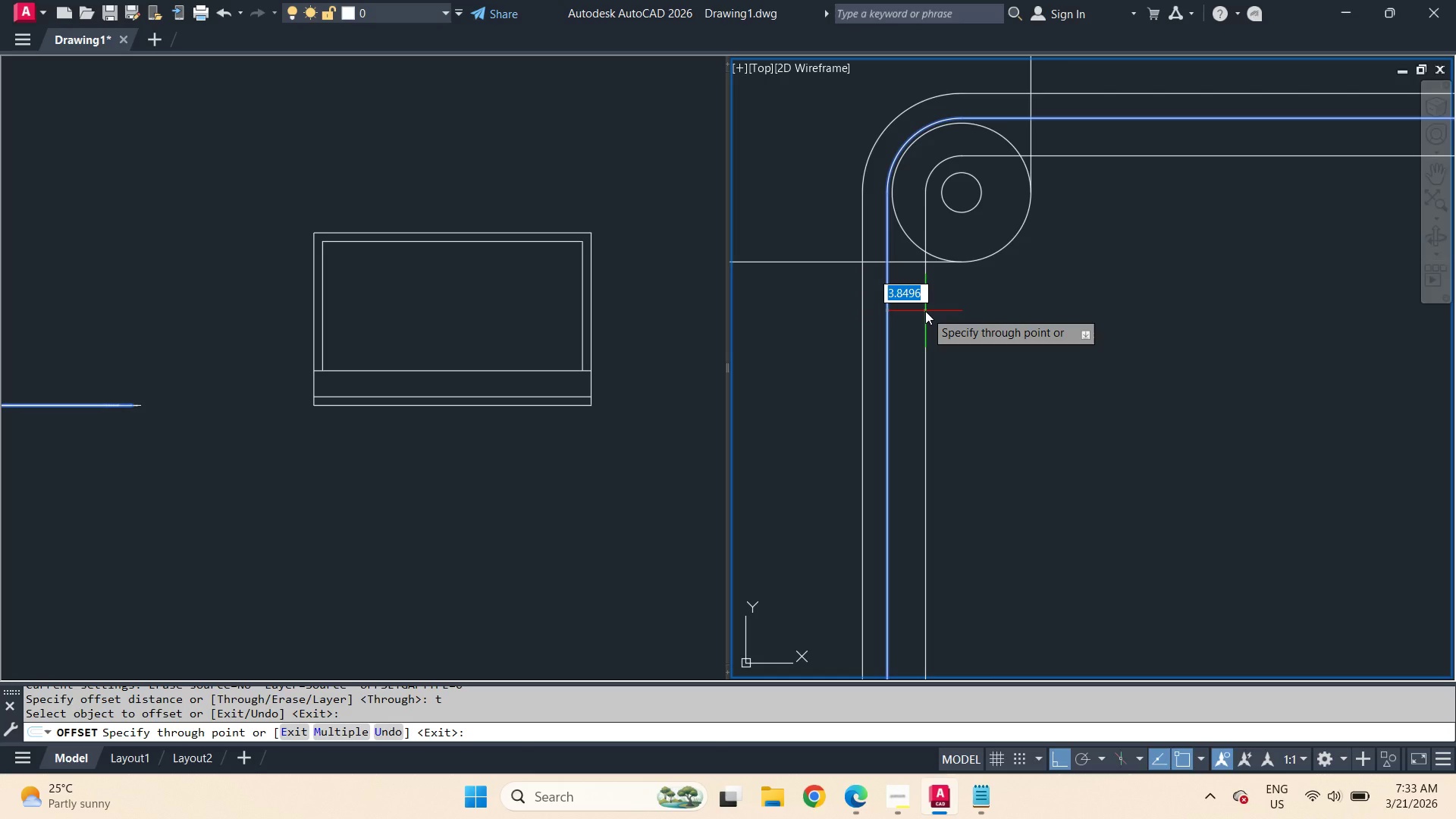 
key(3)
 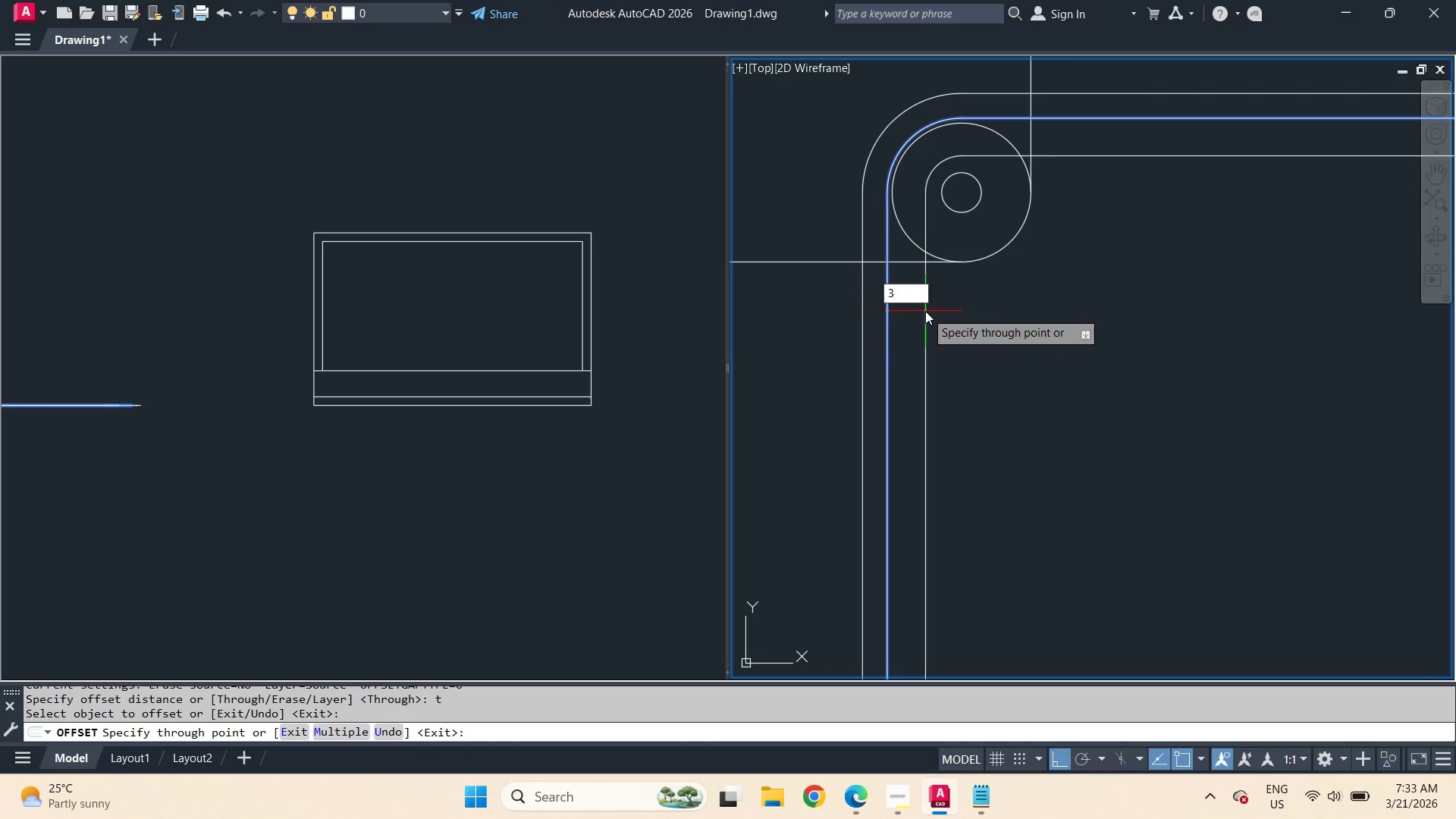 
key(Space)
 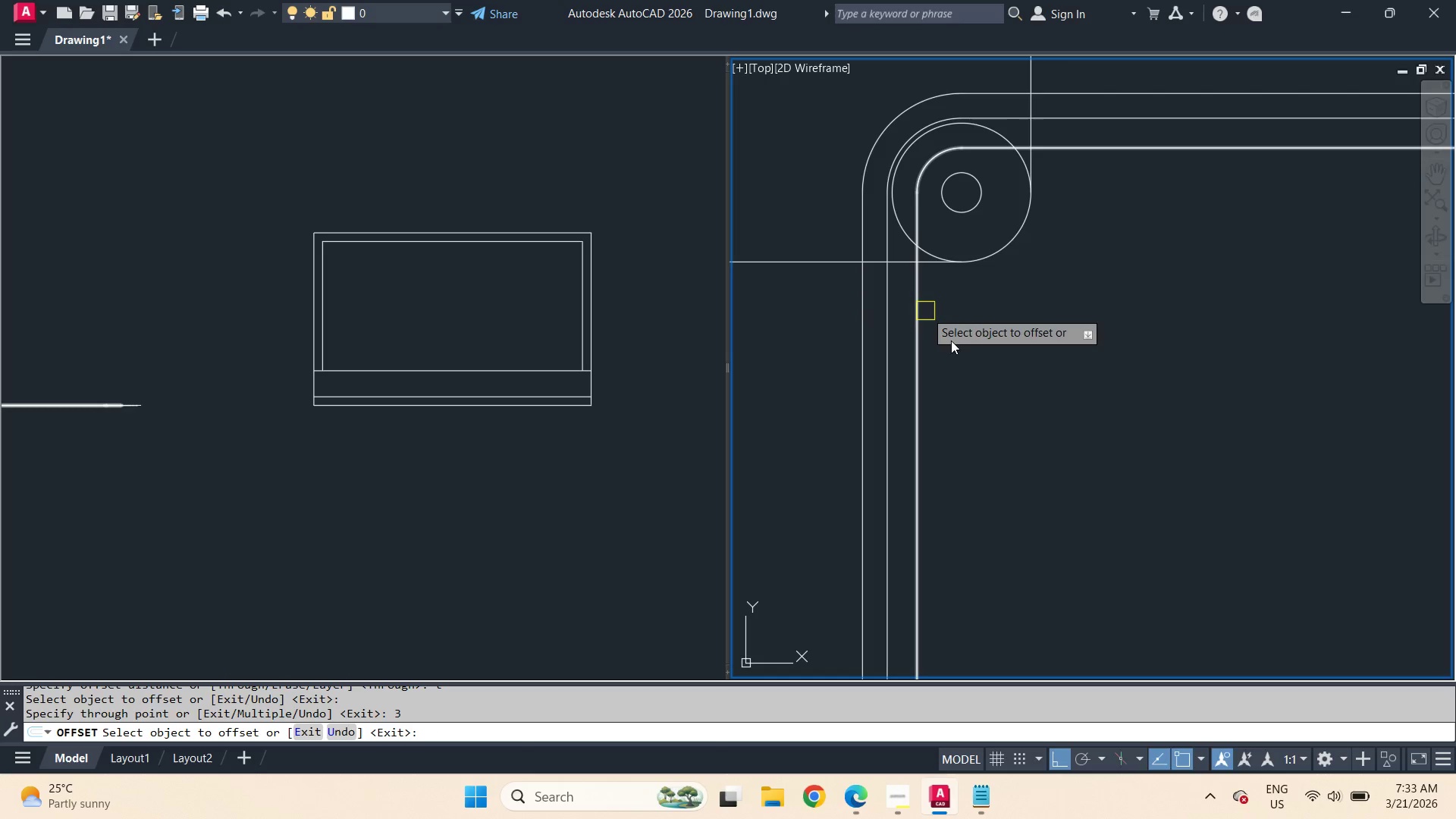 
type( di )
 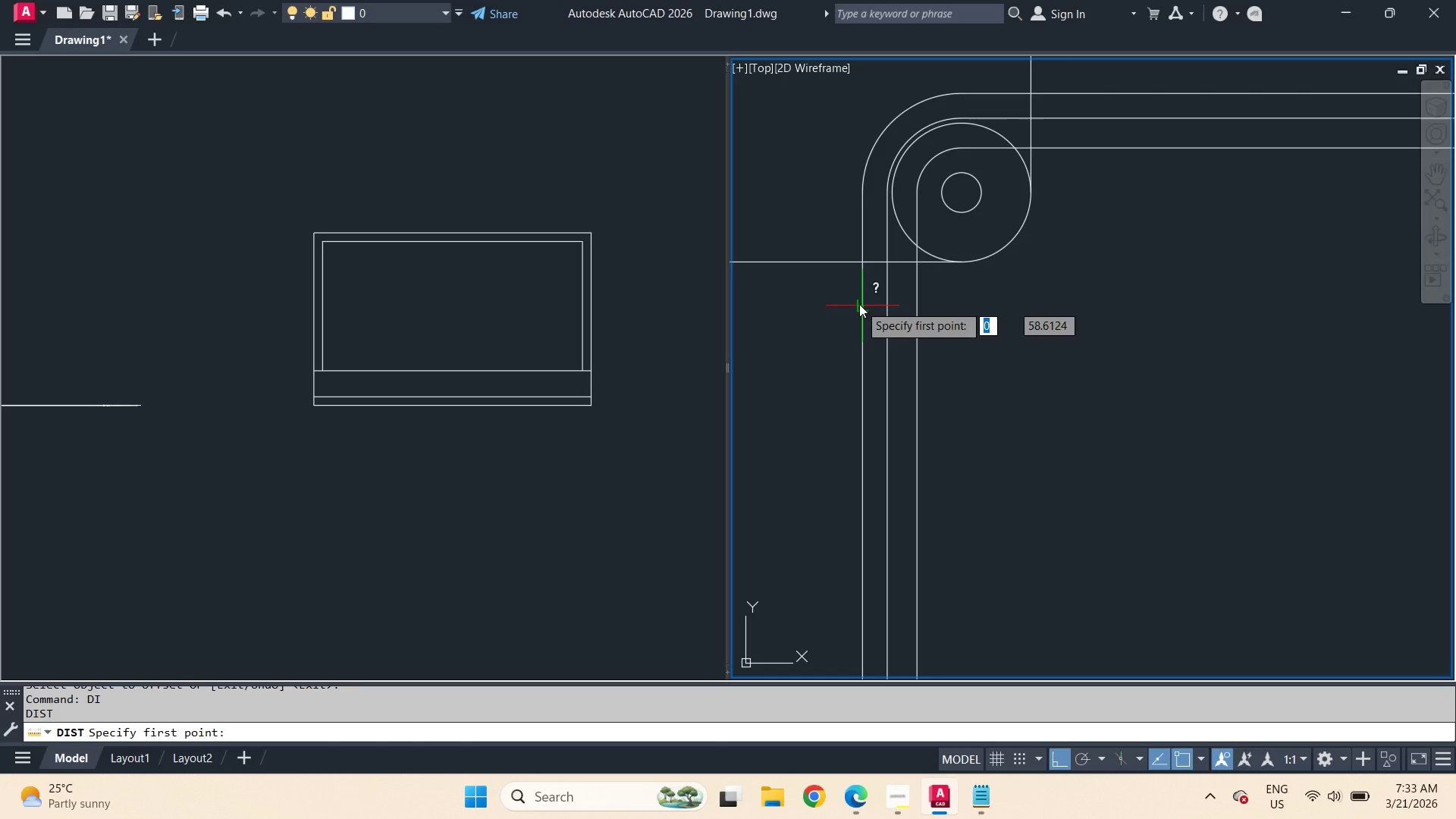 
left_click_drag(start_coordinate=[859, 304], to_coordinate=[865, 308])
 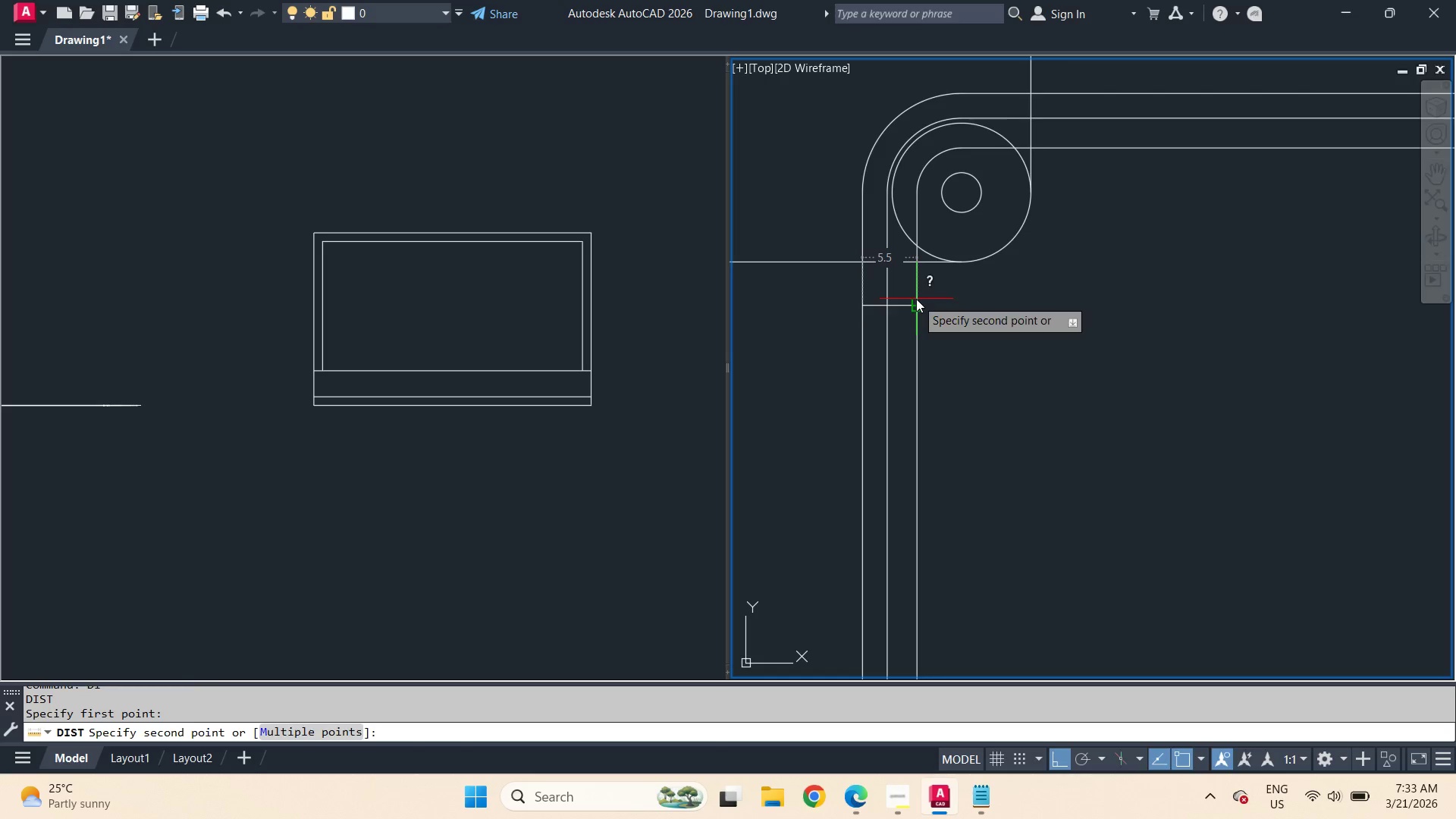 
key(Escape)
 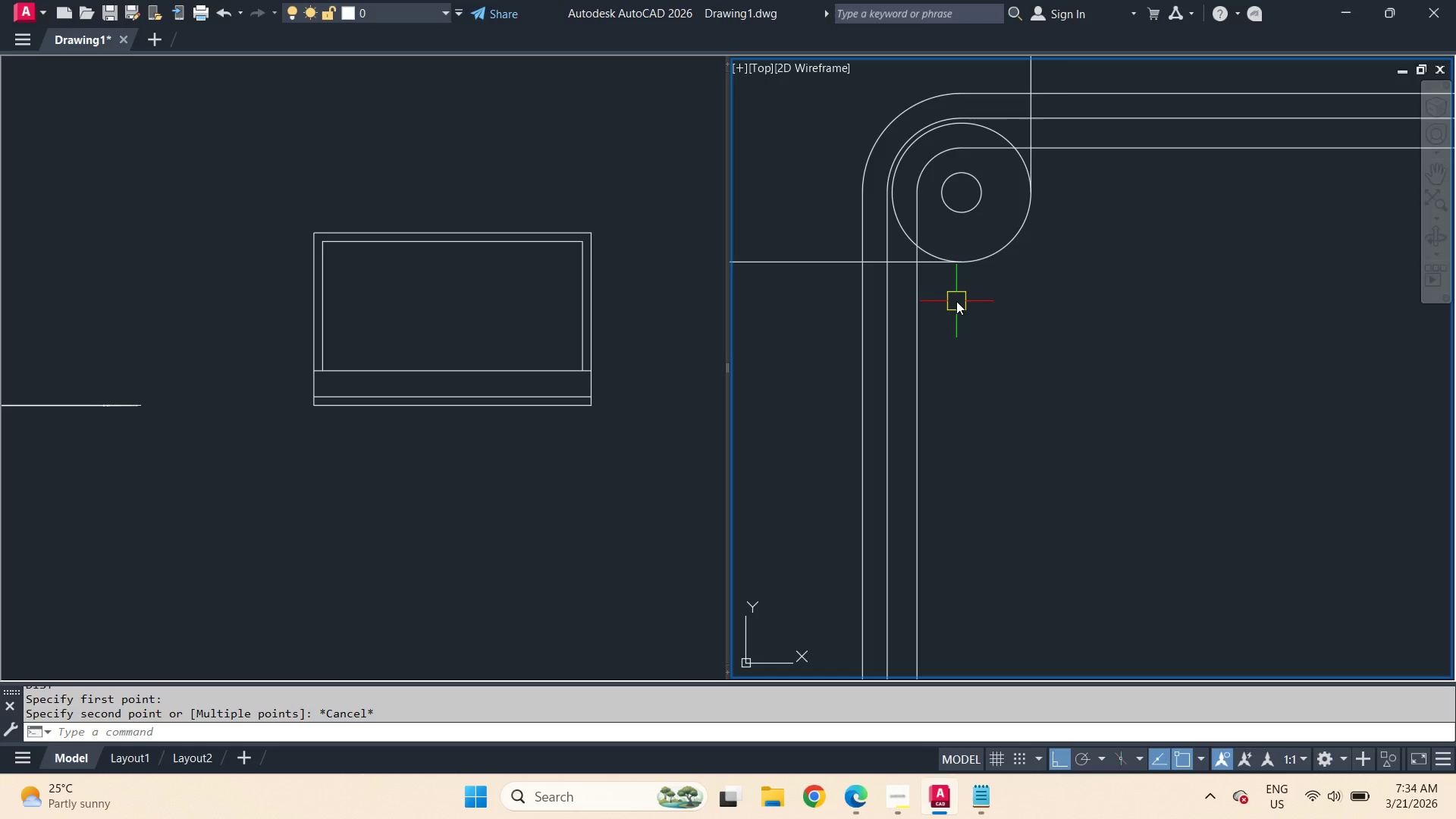 
wait(28.08)
 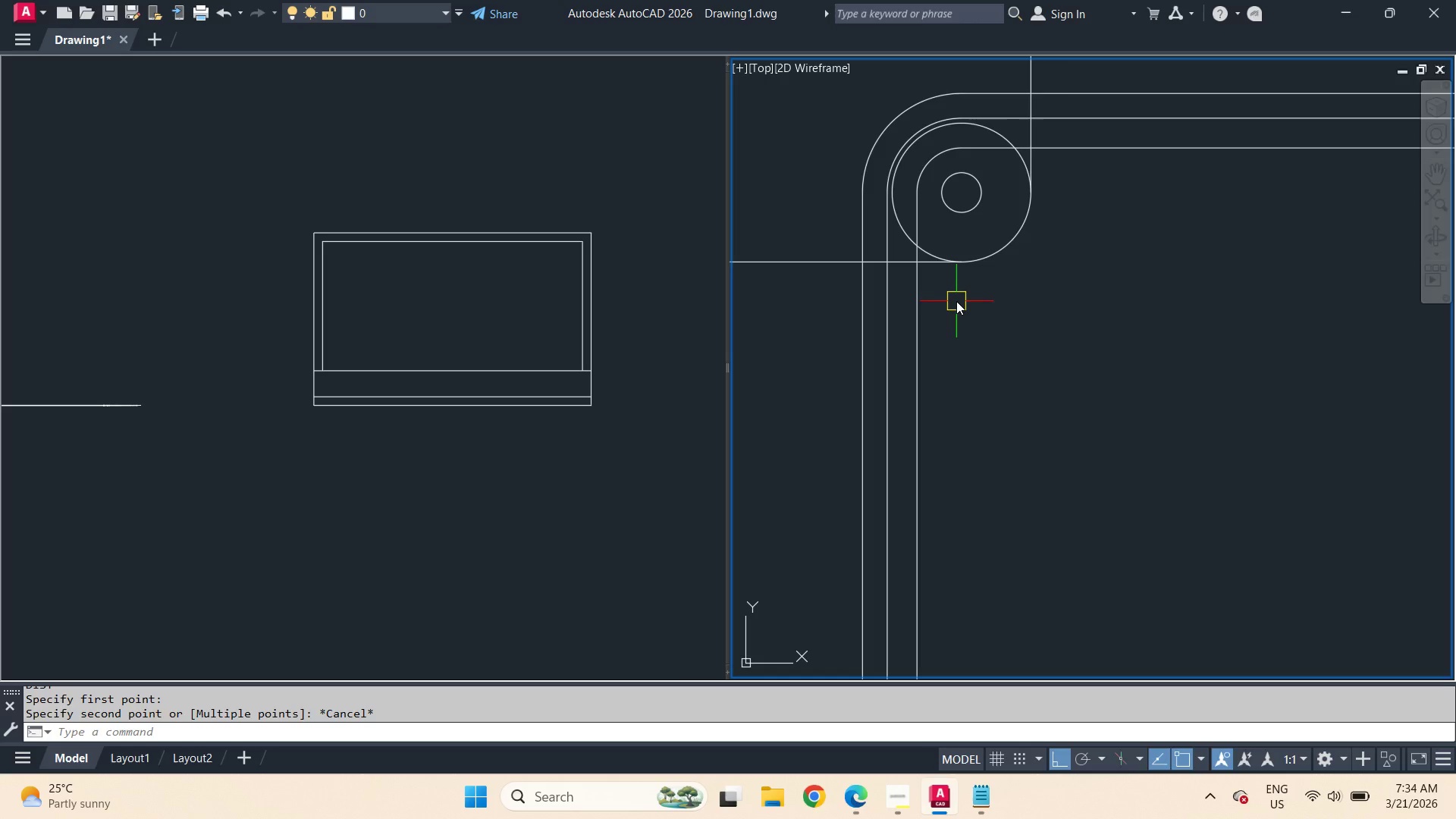 
scroll: coordinate [958, 301], scroll_direction: down, amount: 5.0
 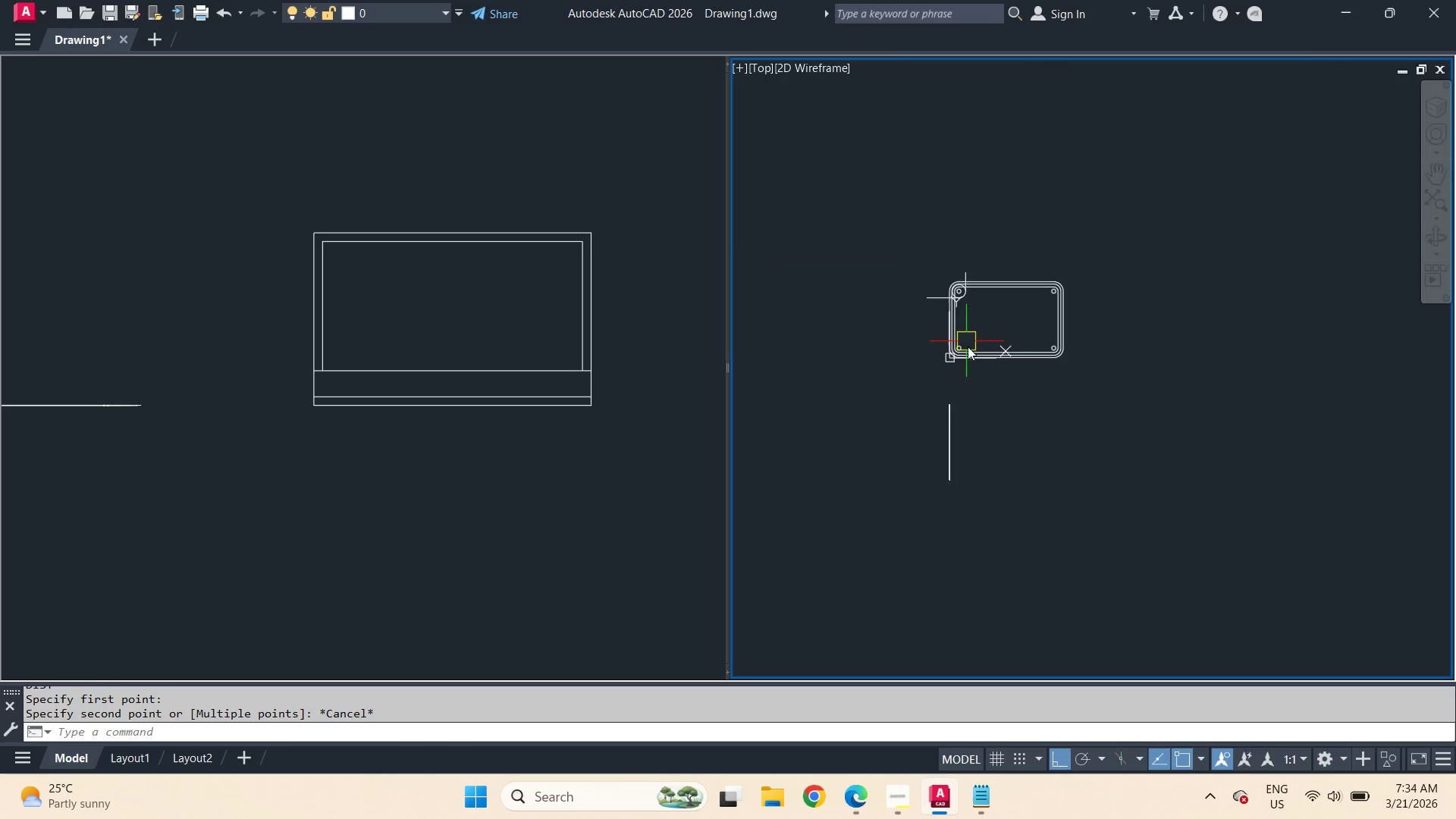 
scroll: coordinate [974, 374], scroll_direction: up, amount: 5.0
 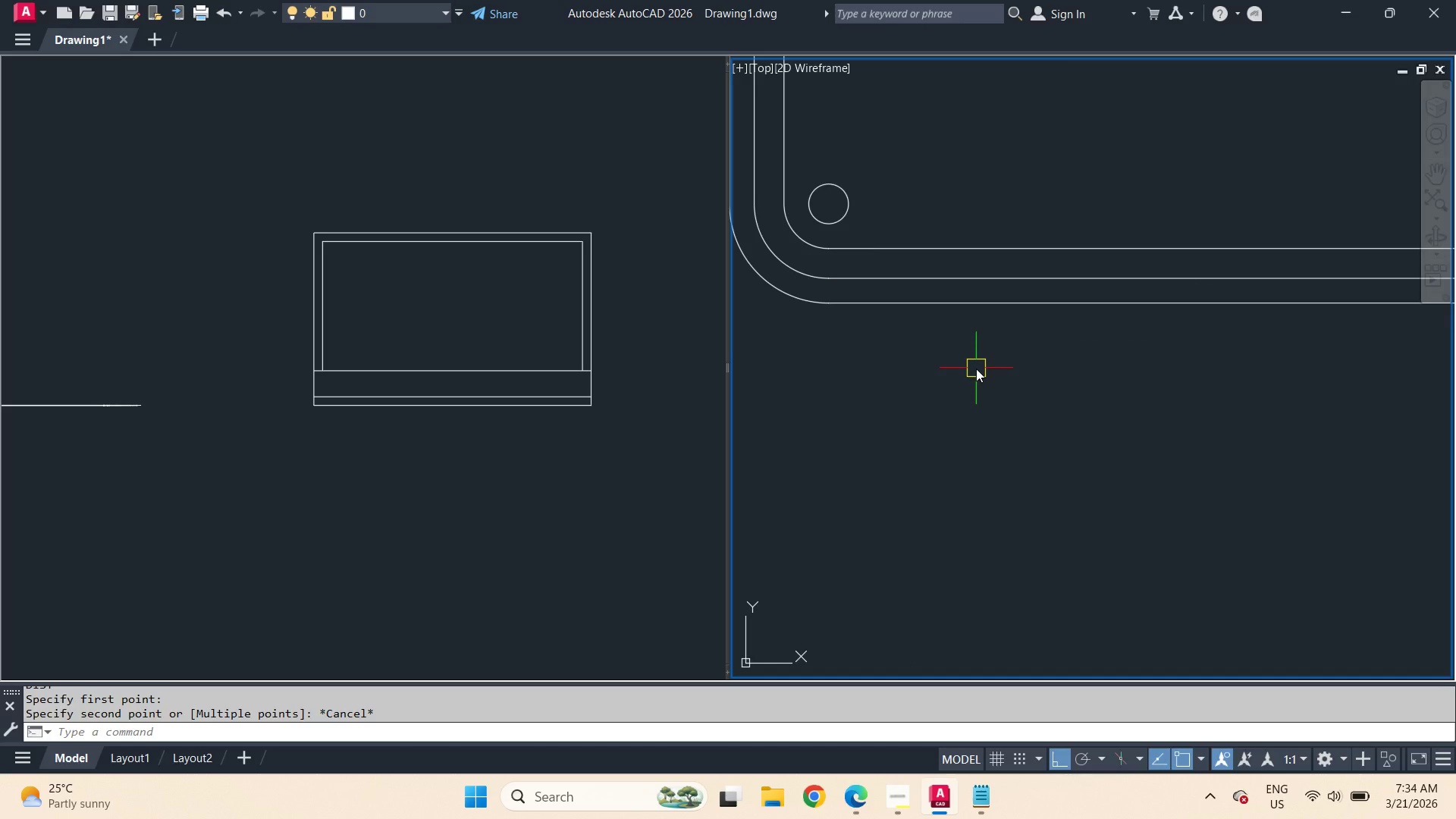 
scroll: coordinate [976, 369], scroll_direction: down, amount: 1.0
 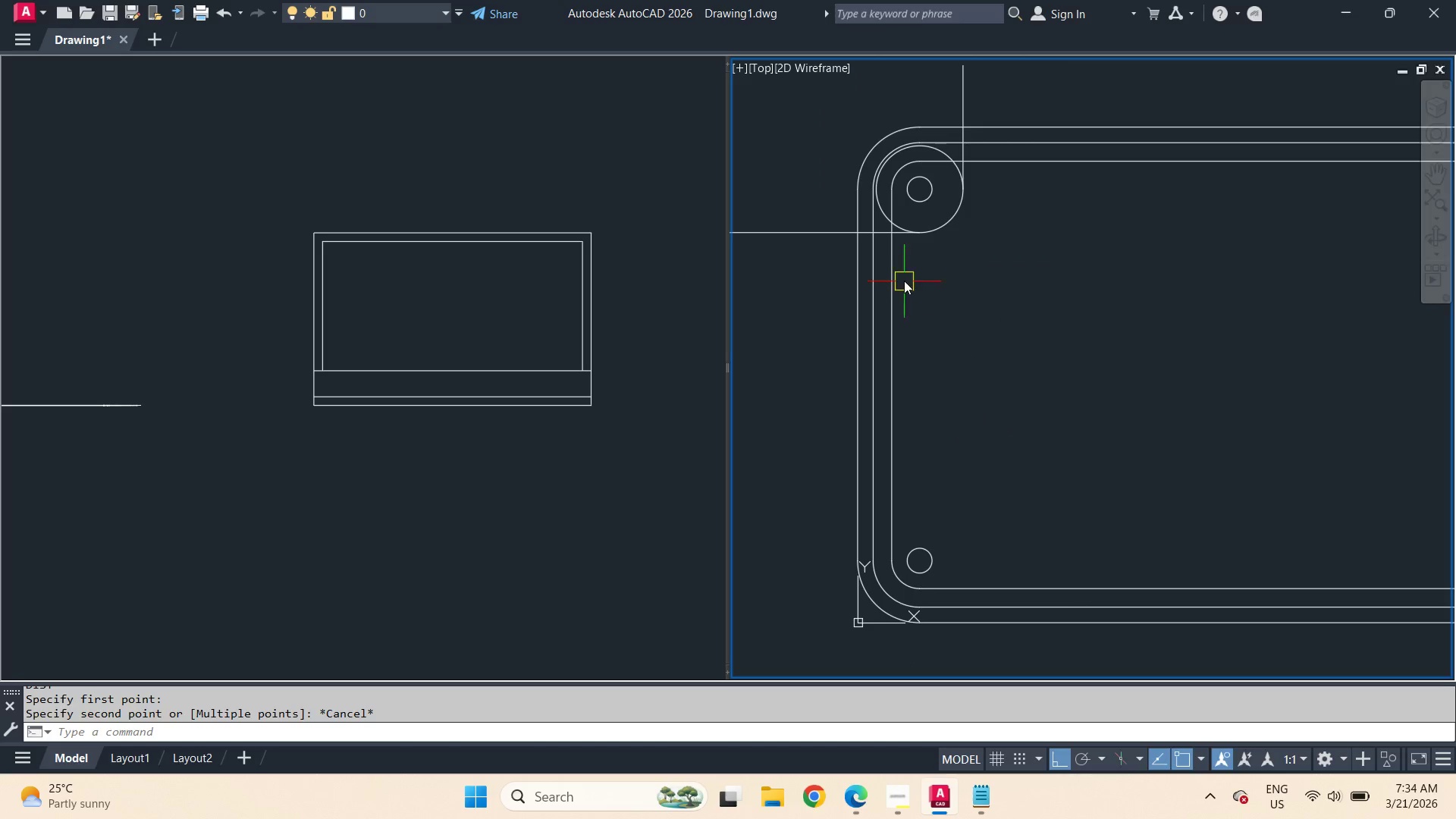 
scroll: coordinate [868, 205], scroll_direction: up, amount: 2.0
 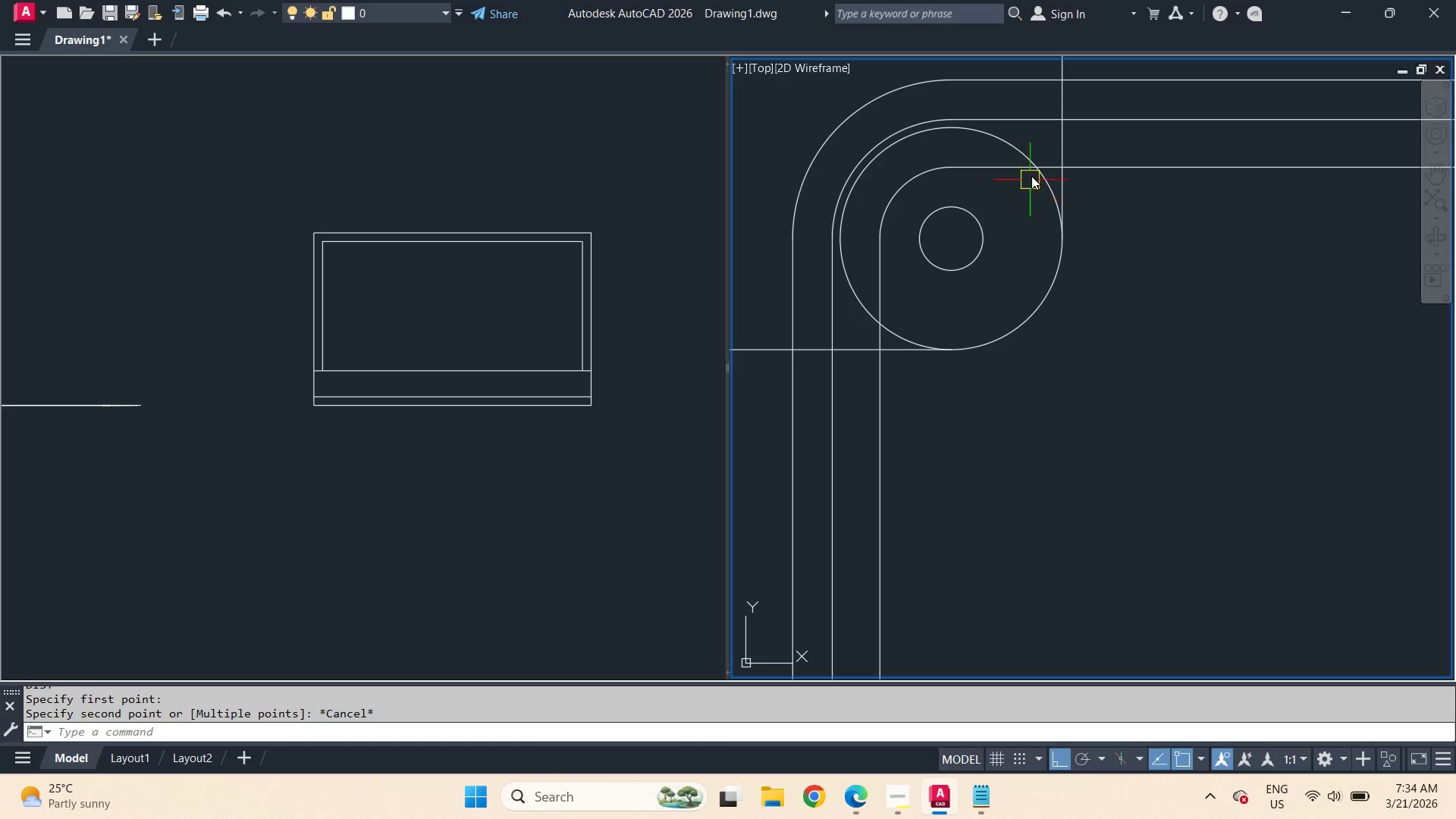 
wait(19.0)
 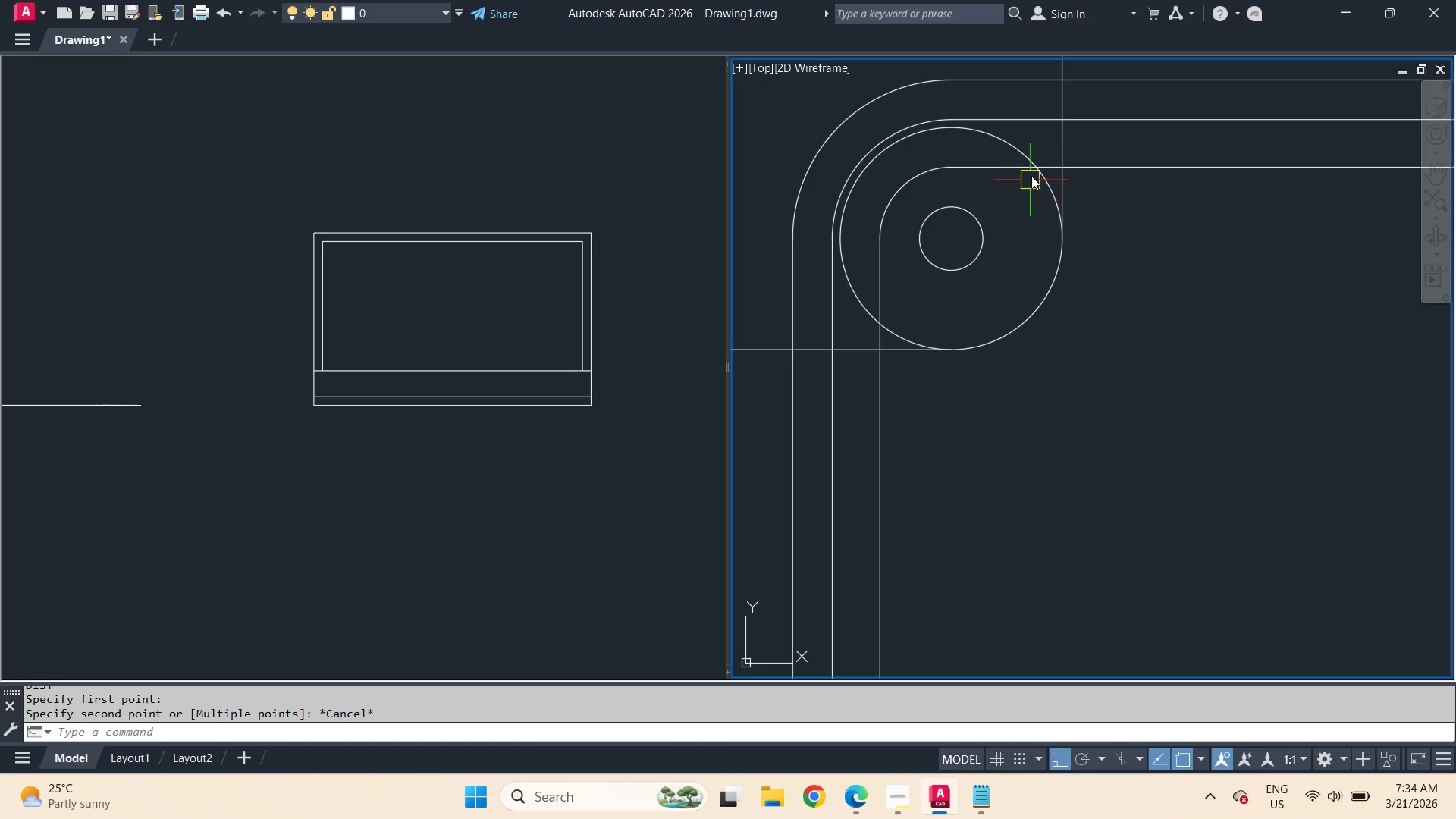 
scroll: coordinate [951, 273], scroll_direction: none, amount: 0.0
 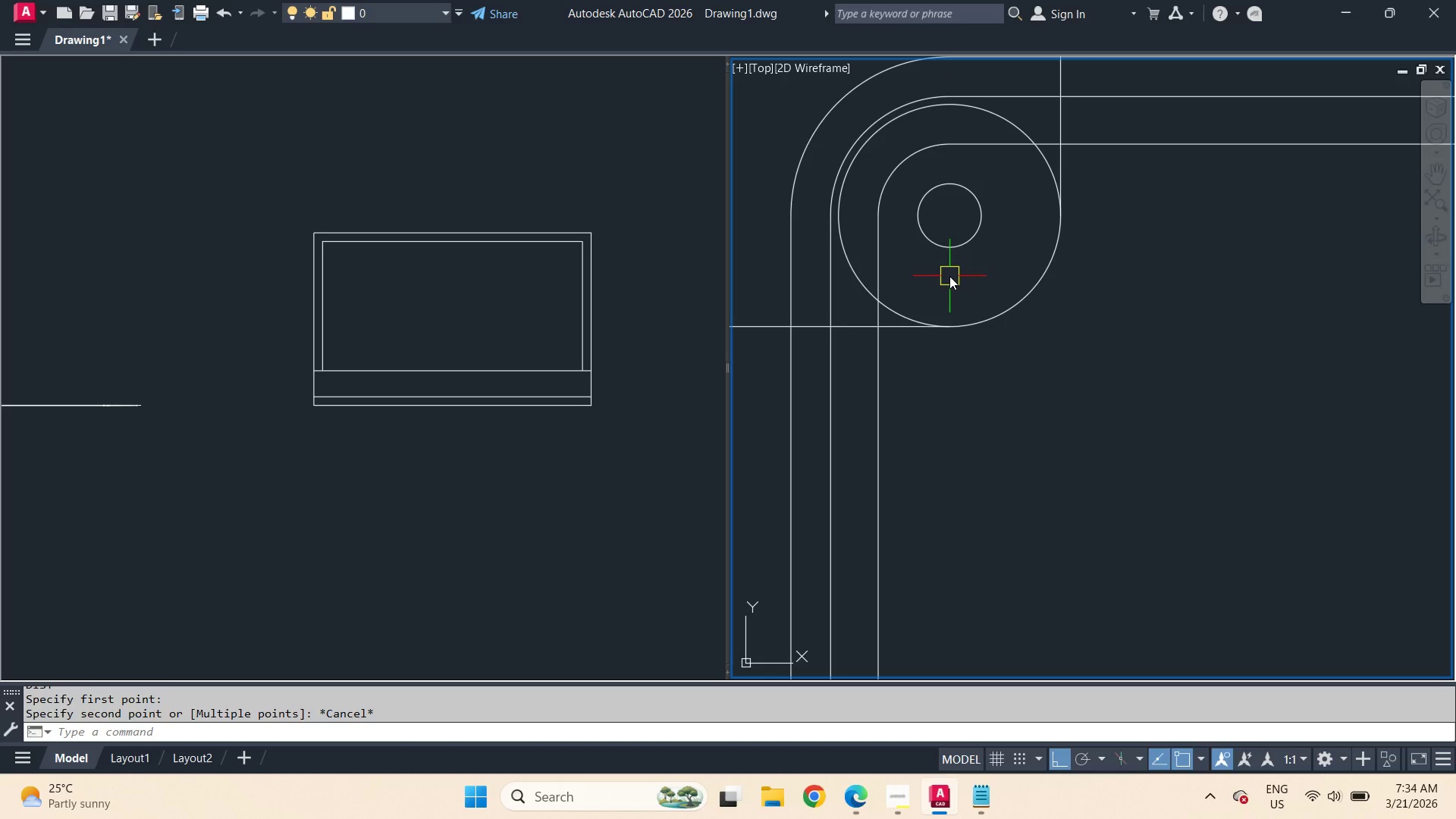 
key(F)
 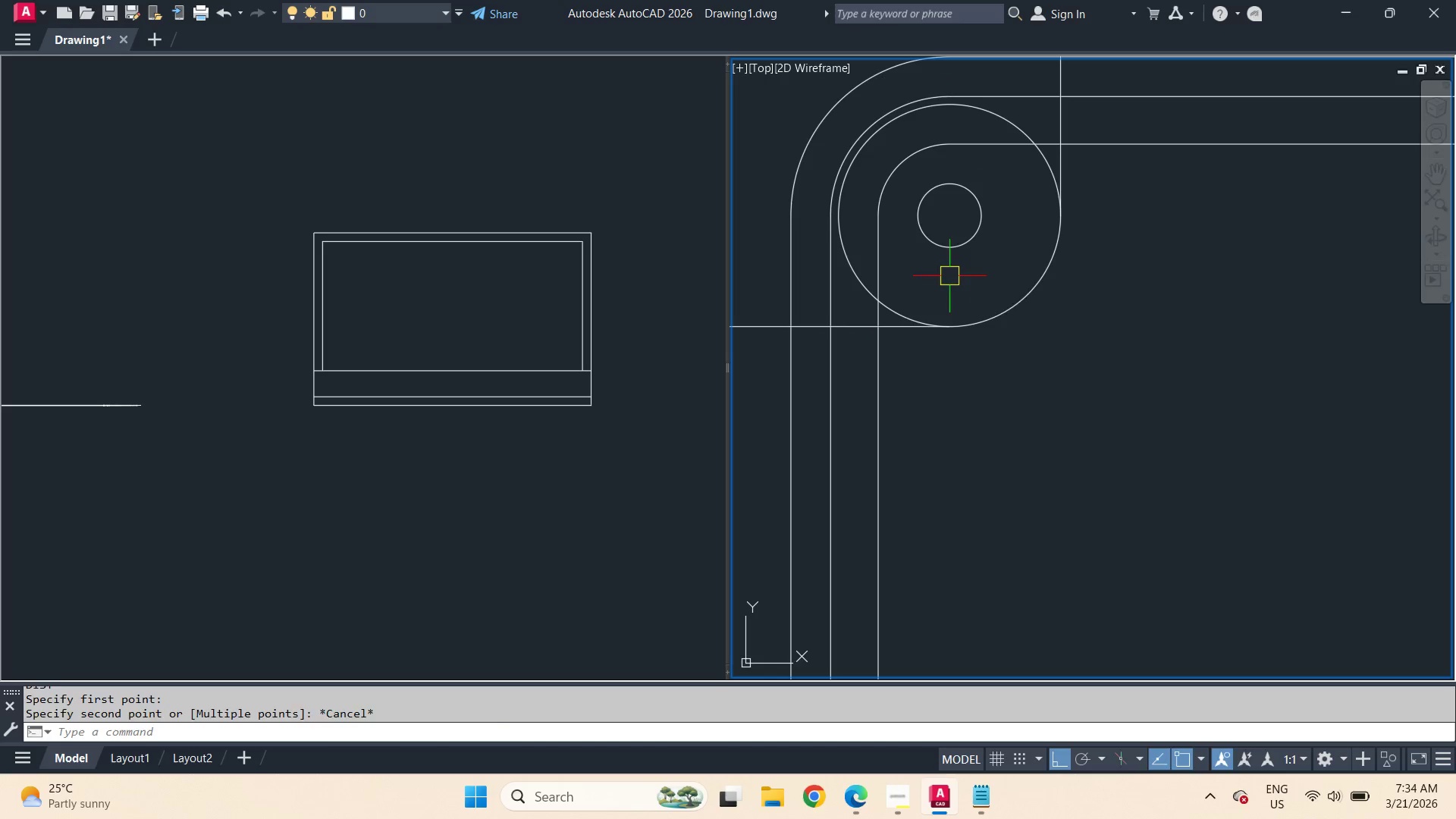 
key(Space)
 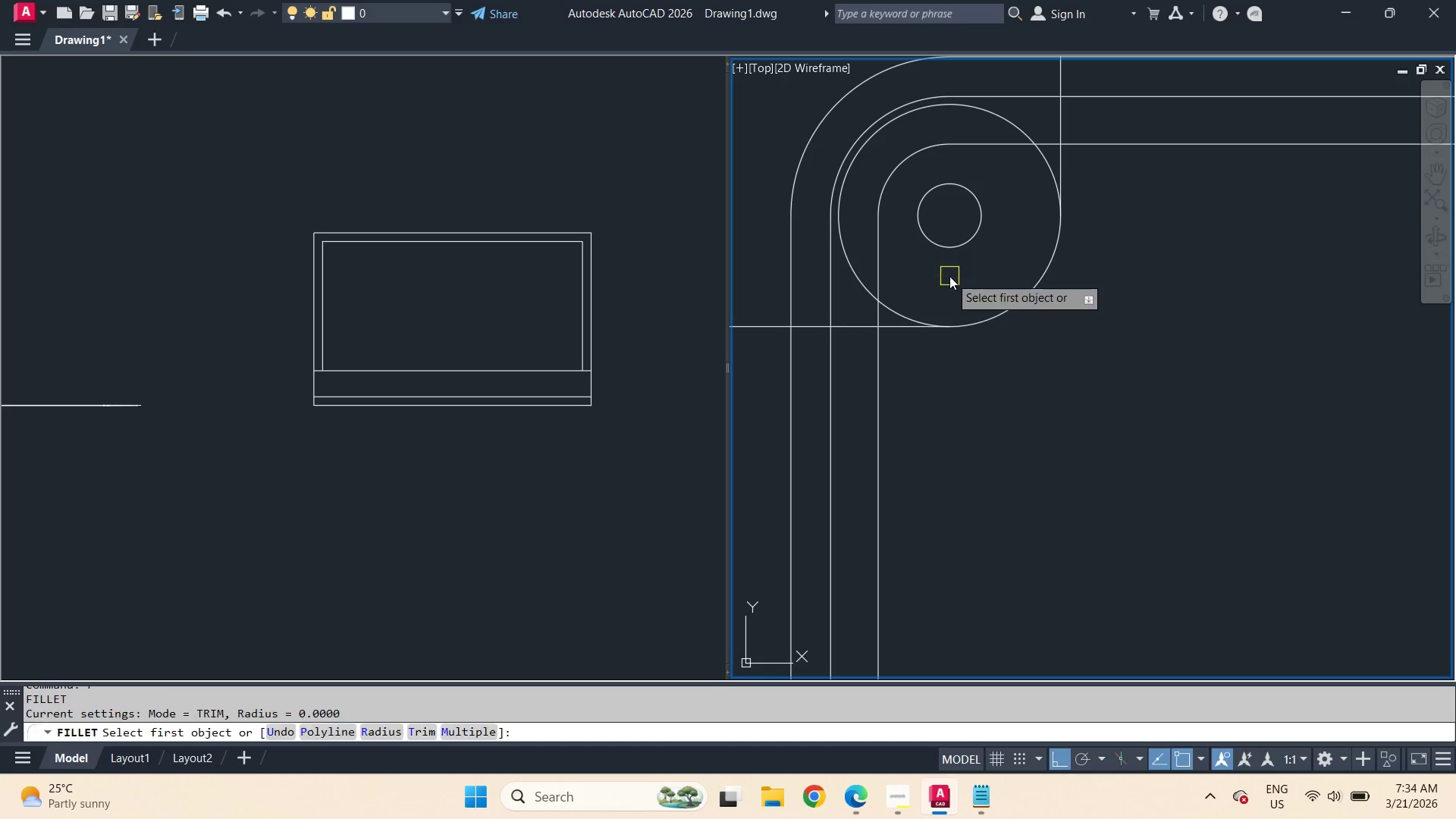 
key(R)
 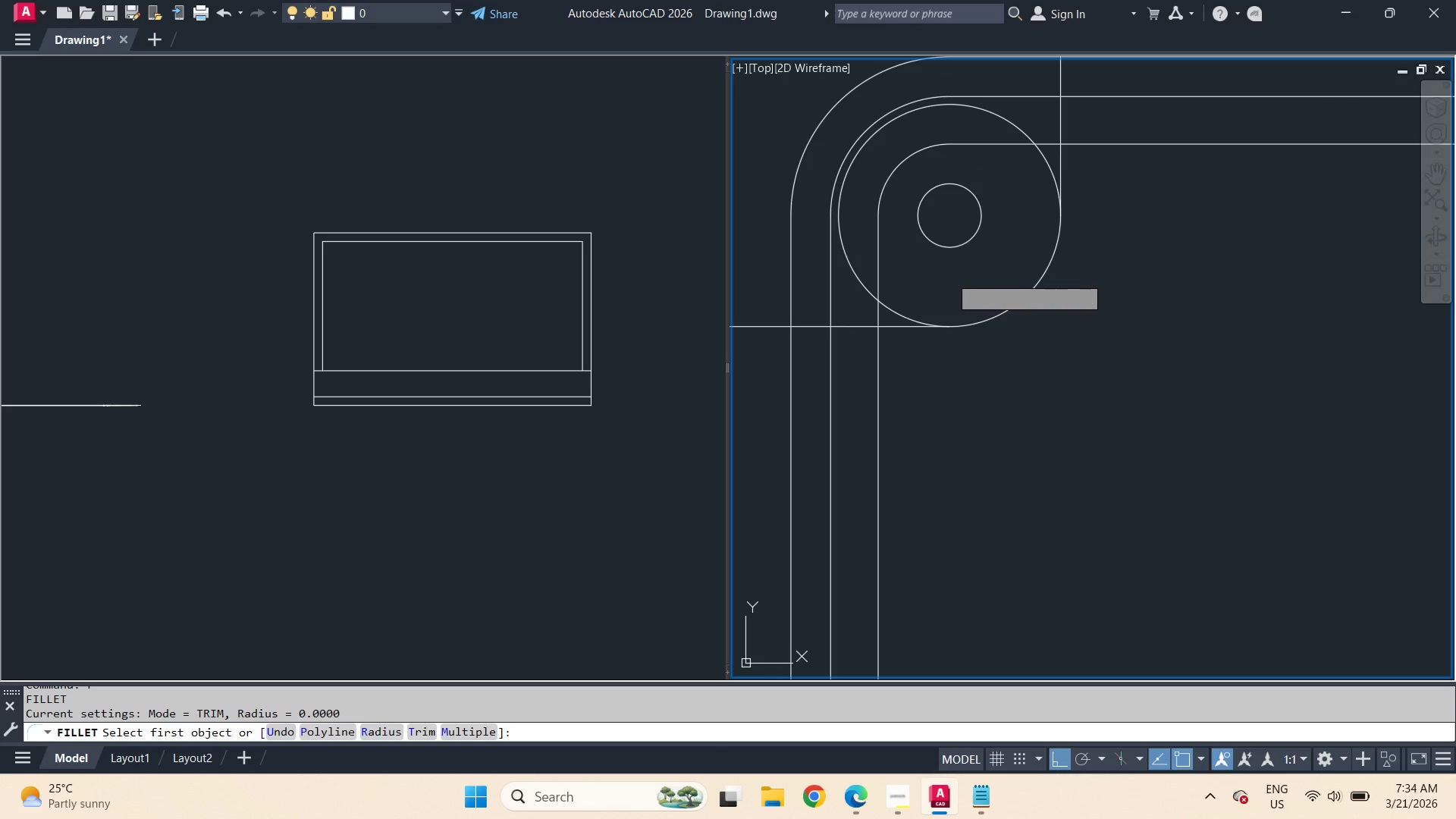 
key(Space)
 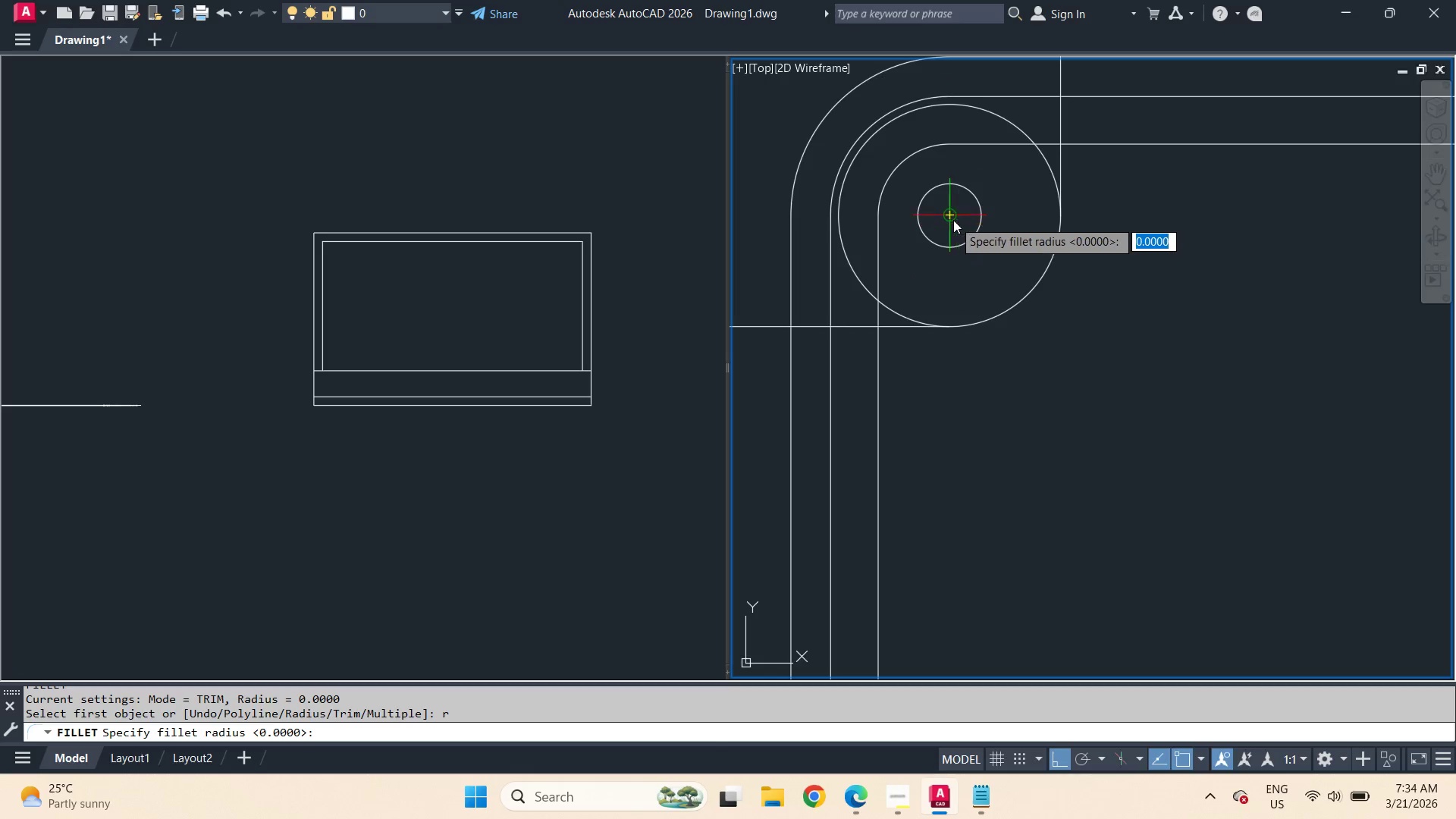 
left_click_drag(start_coordinate=[953, 220], to_coordinate=[956, 224])
 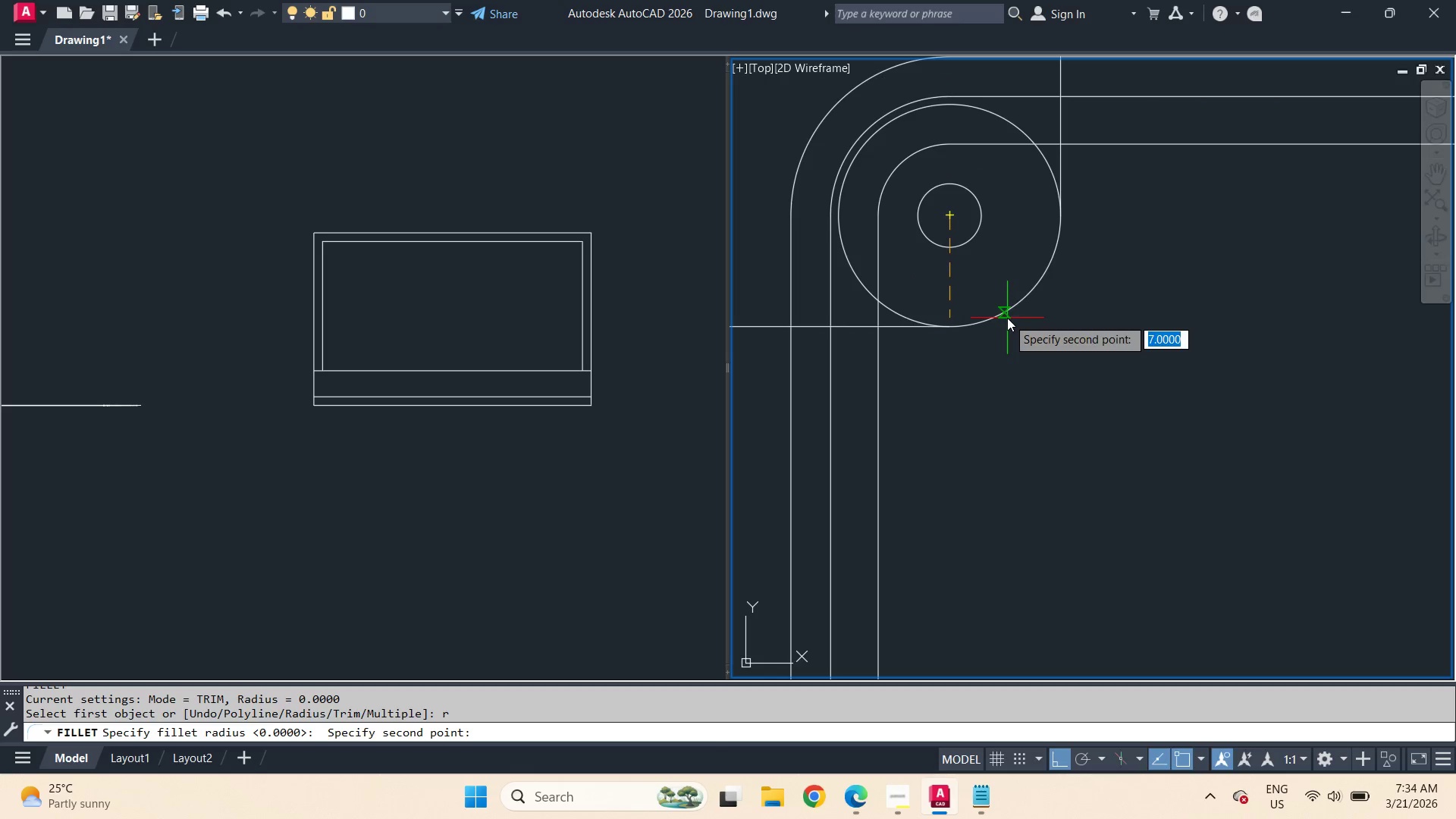 
left_click([1007, 318])
 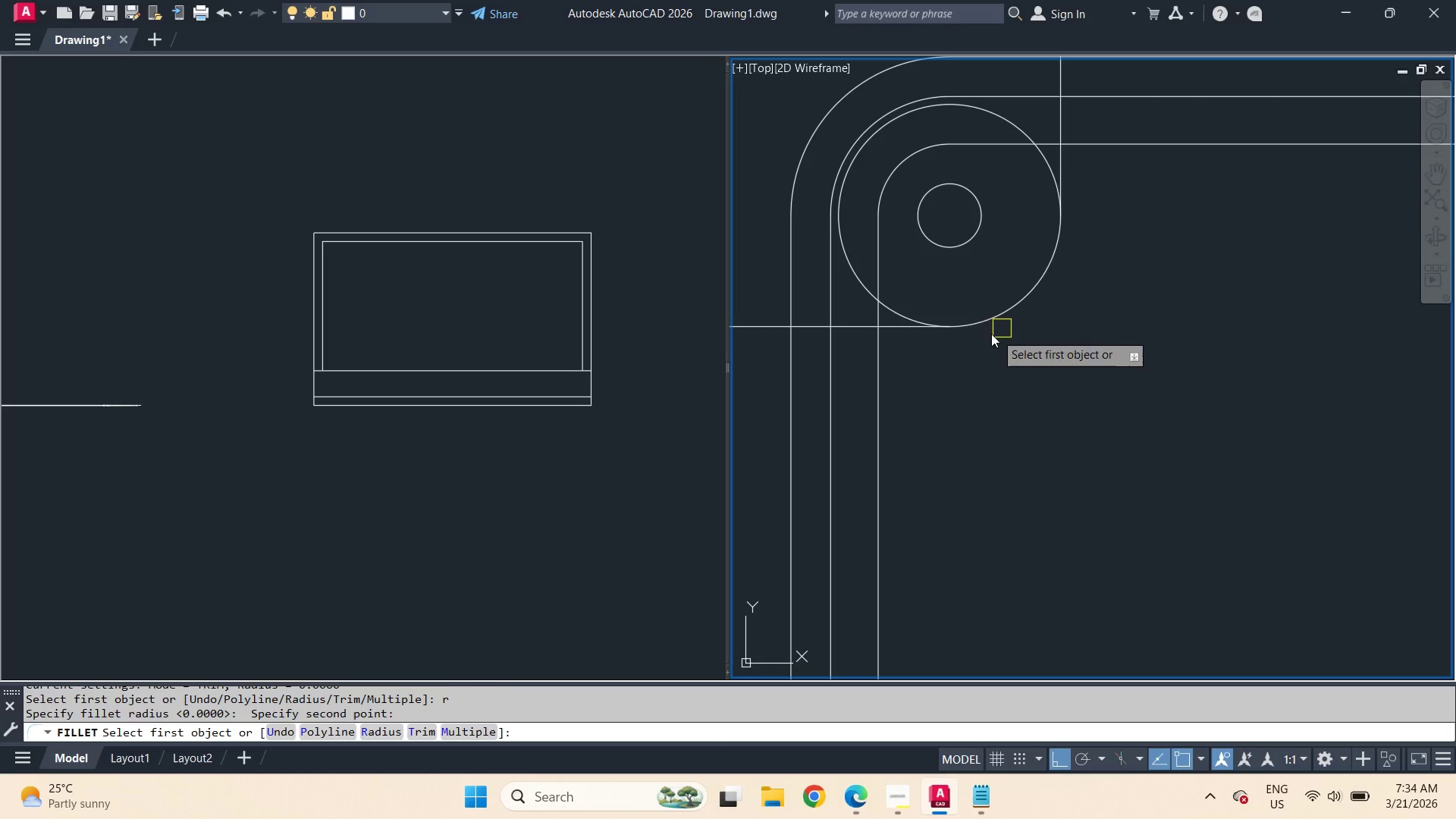 
key(Space)
 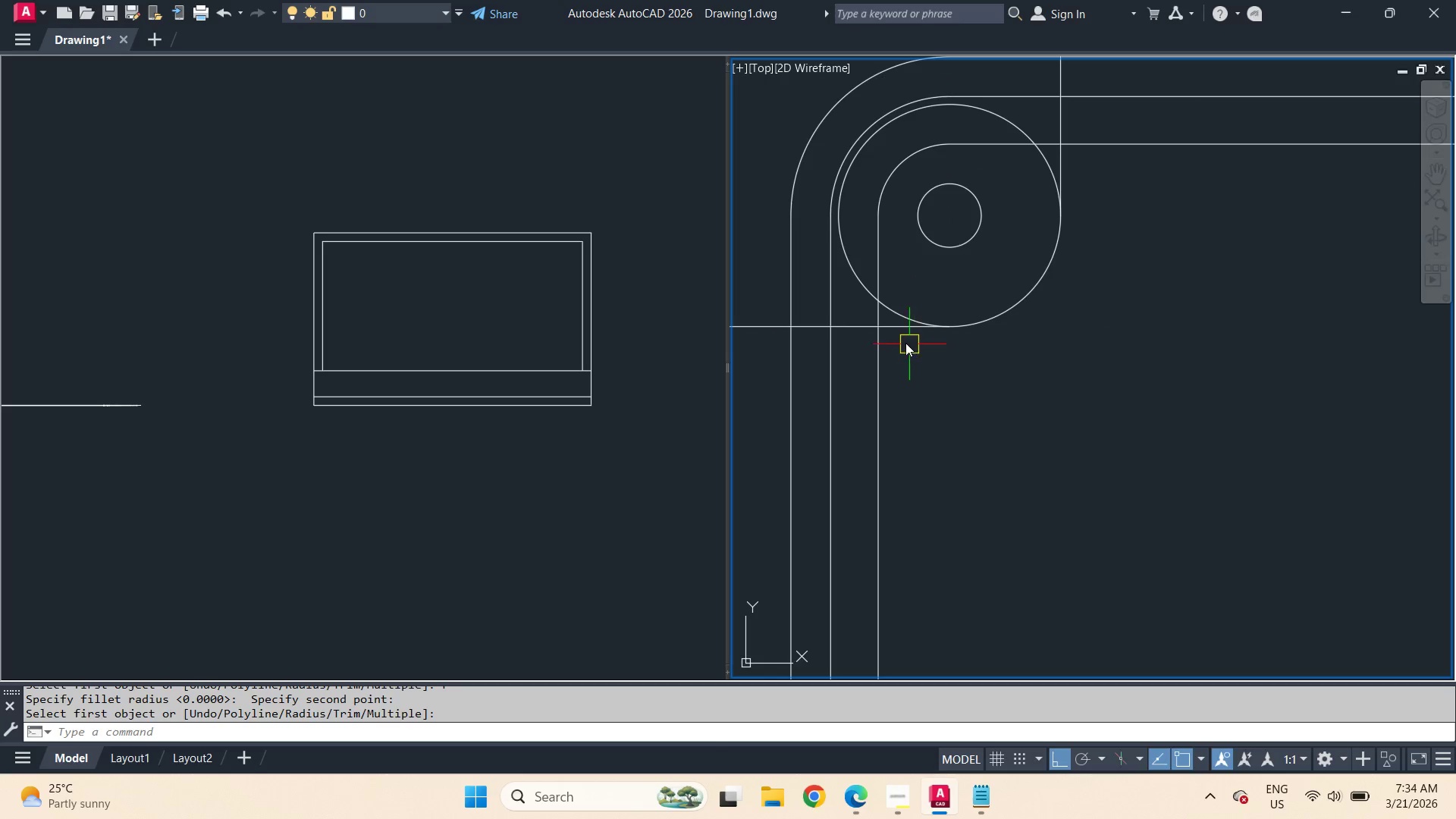 
key(Space)
 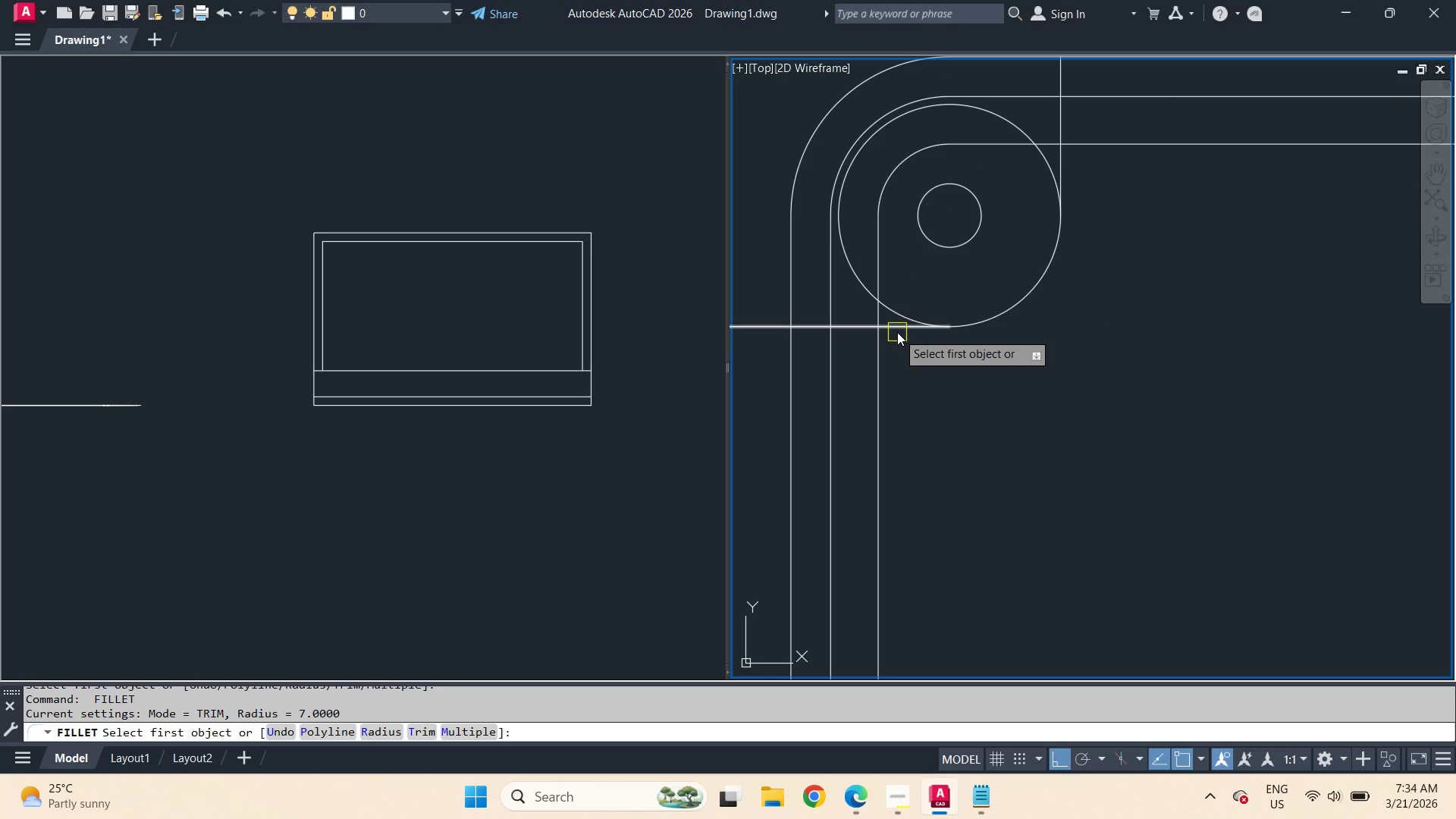 
left_click([897, 332])
 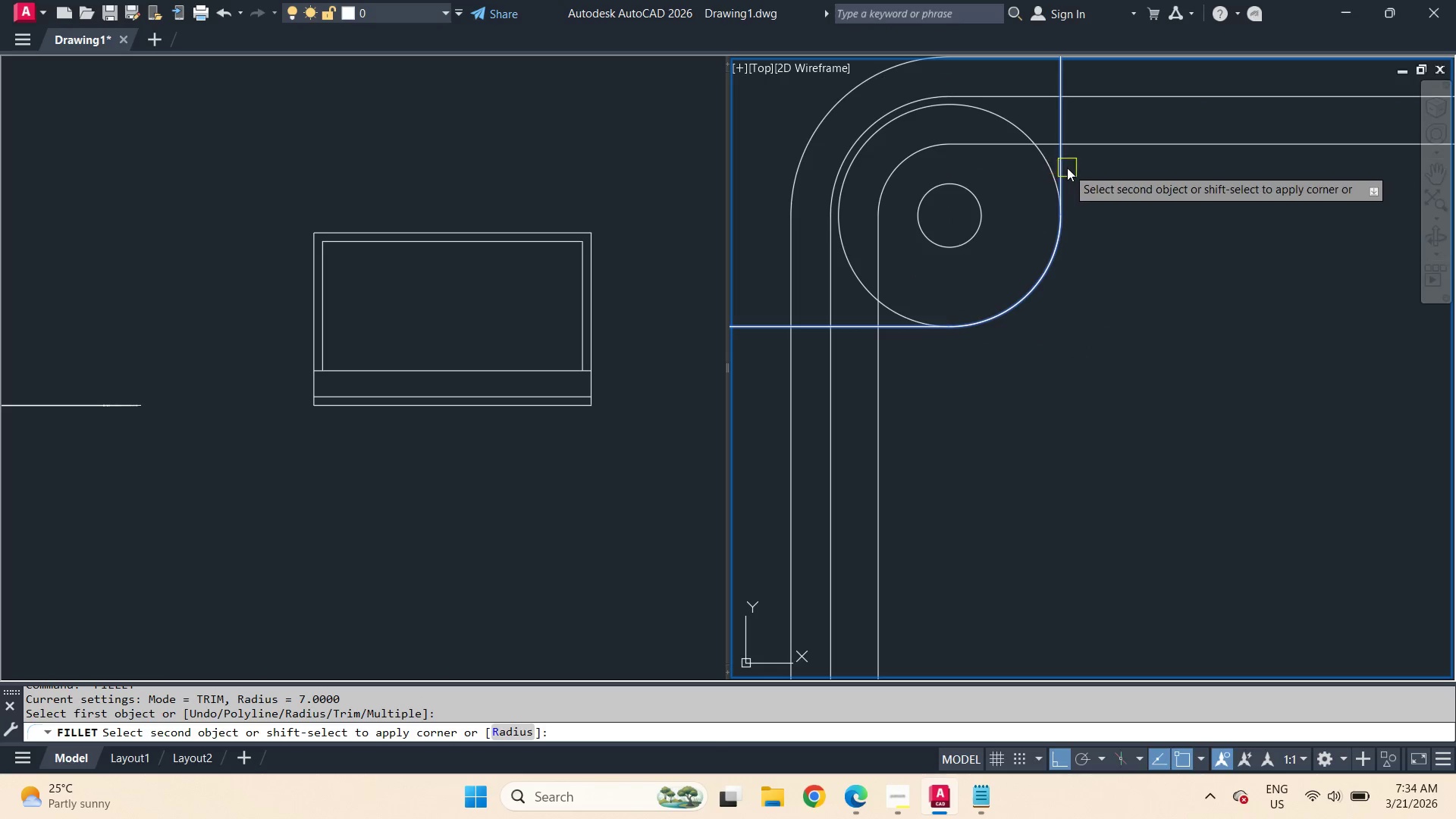 
left_click([1062, 161])
 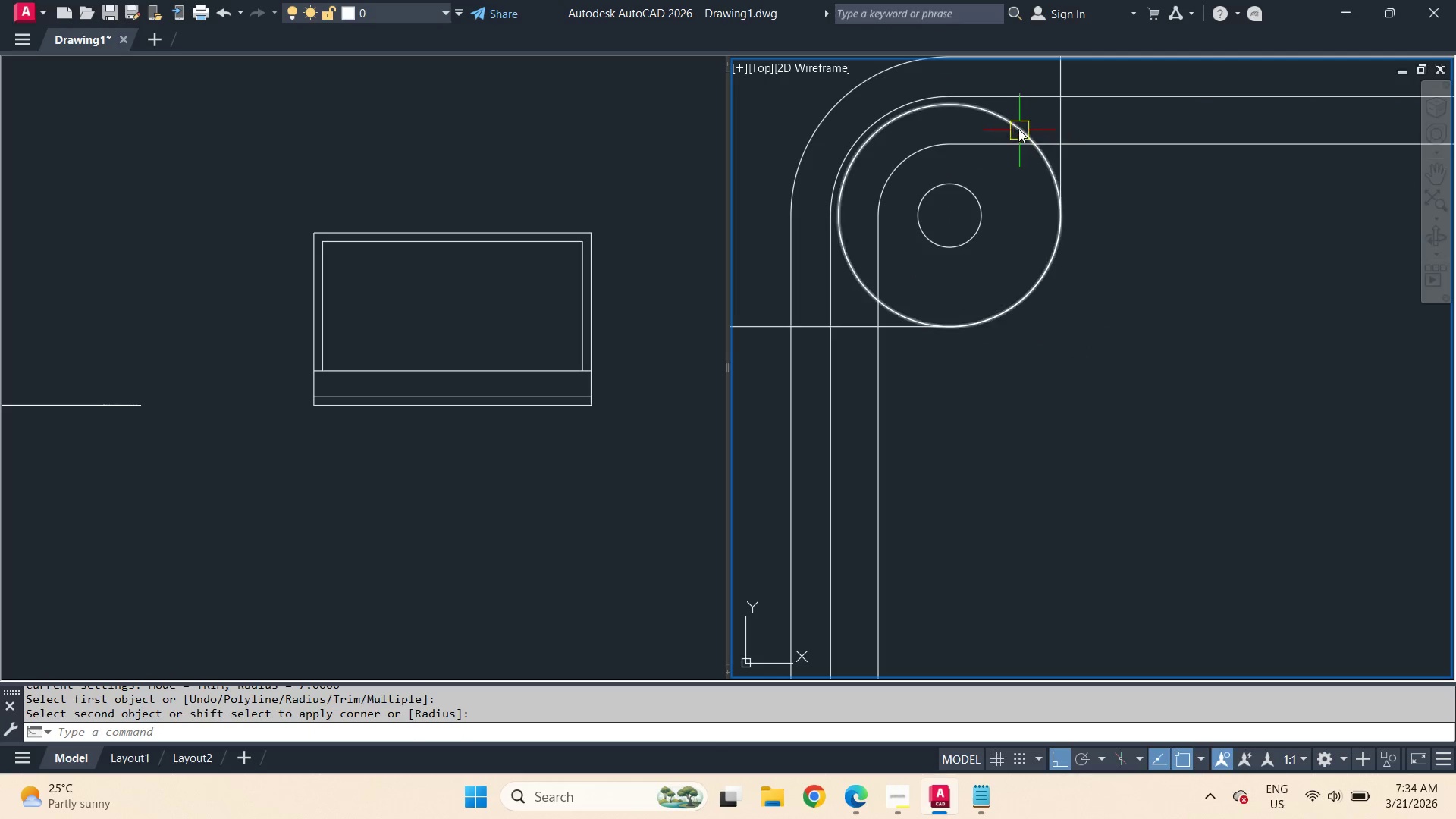 
left_click([1017, 127])
 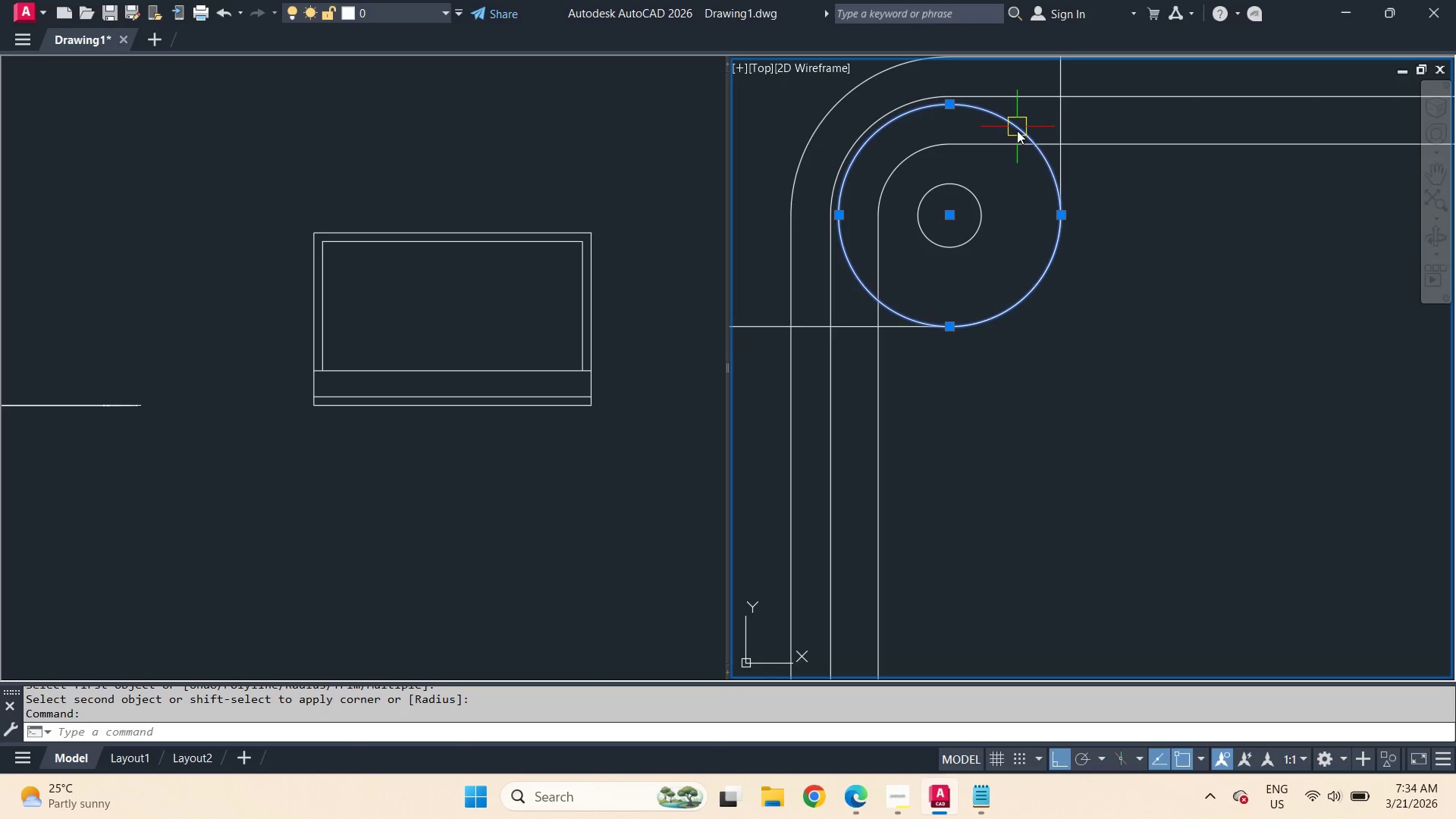 
key(E)
 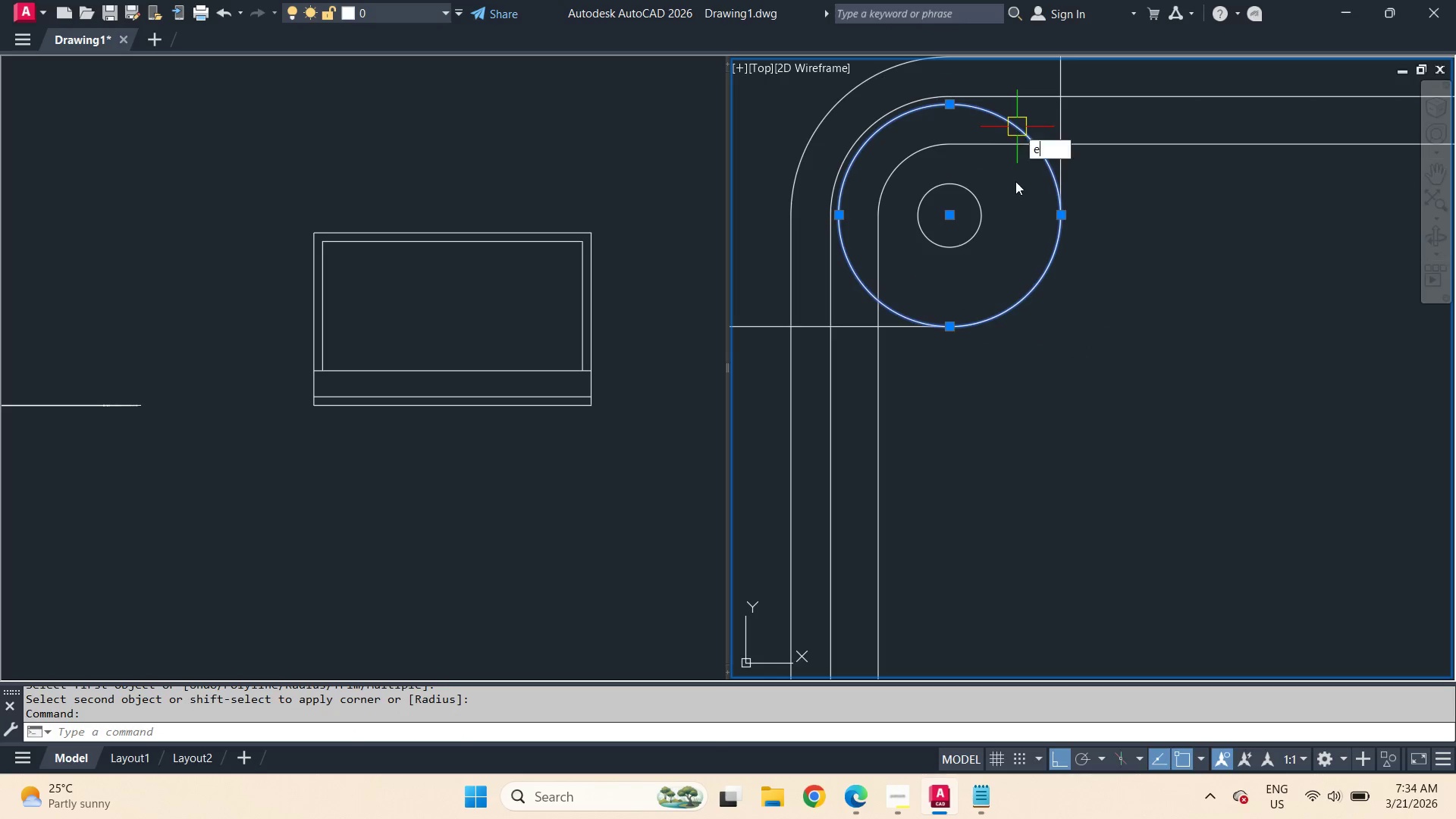 
key(Space)
 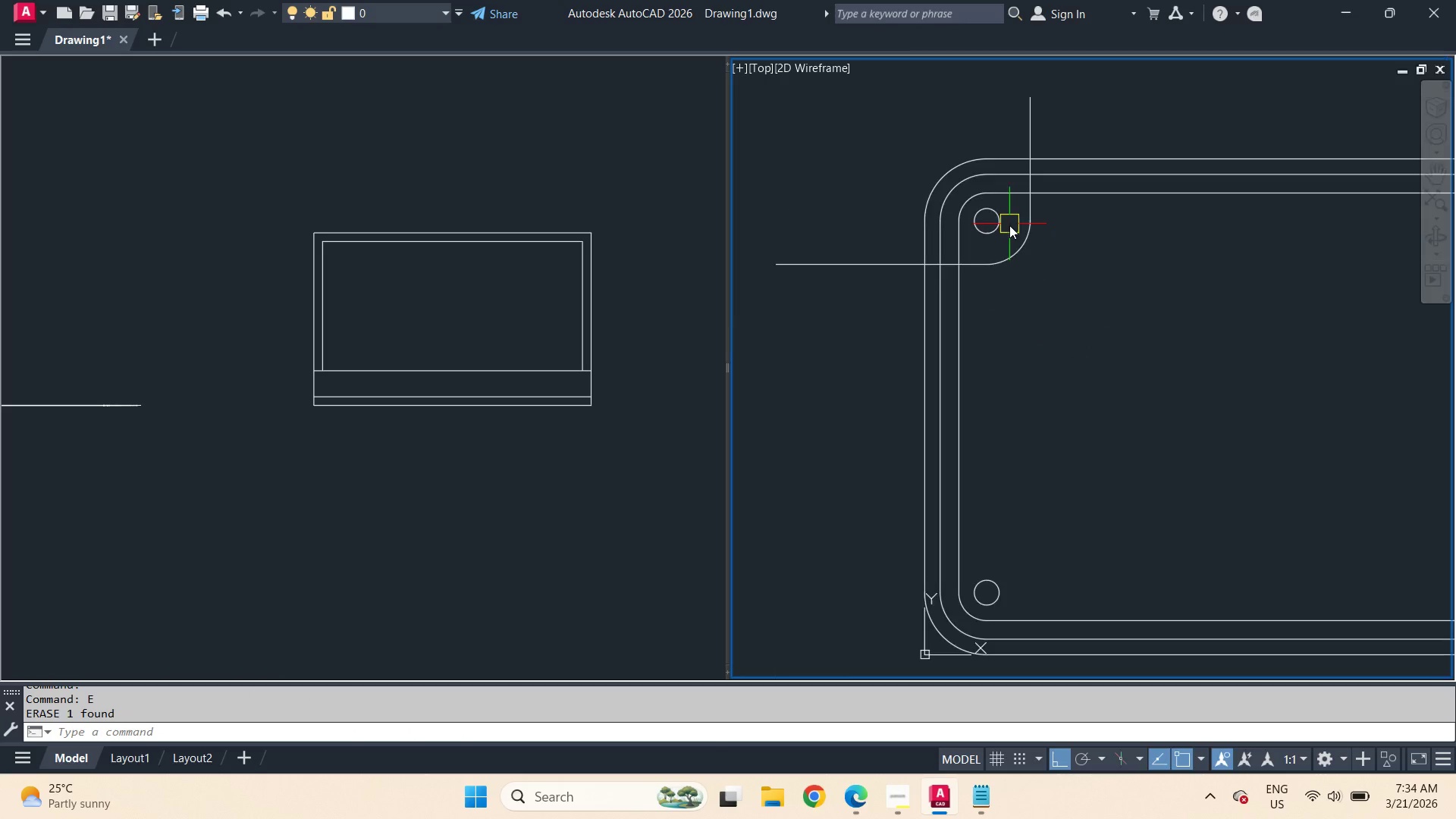 
scroll: coordinate [1009, 224], scroll_direction: down, amount: 2.0
 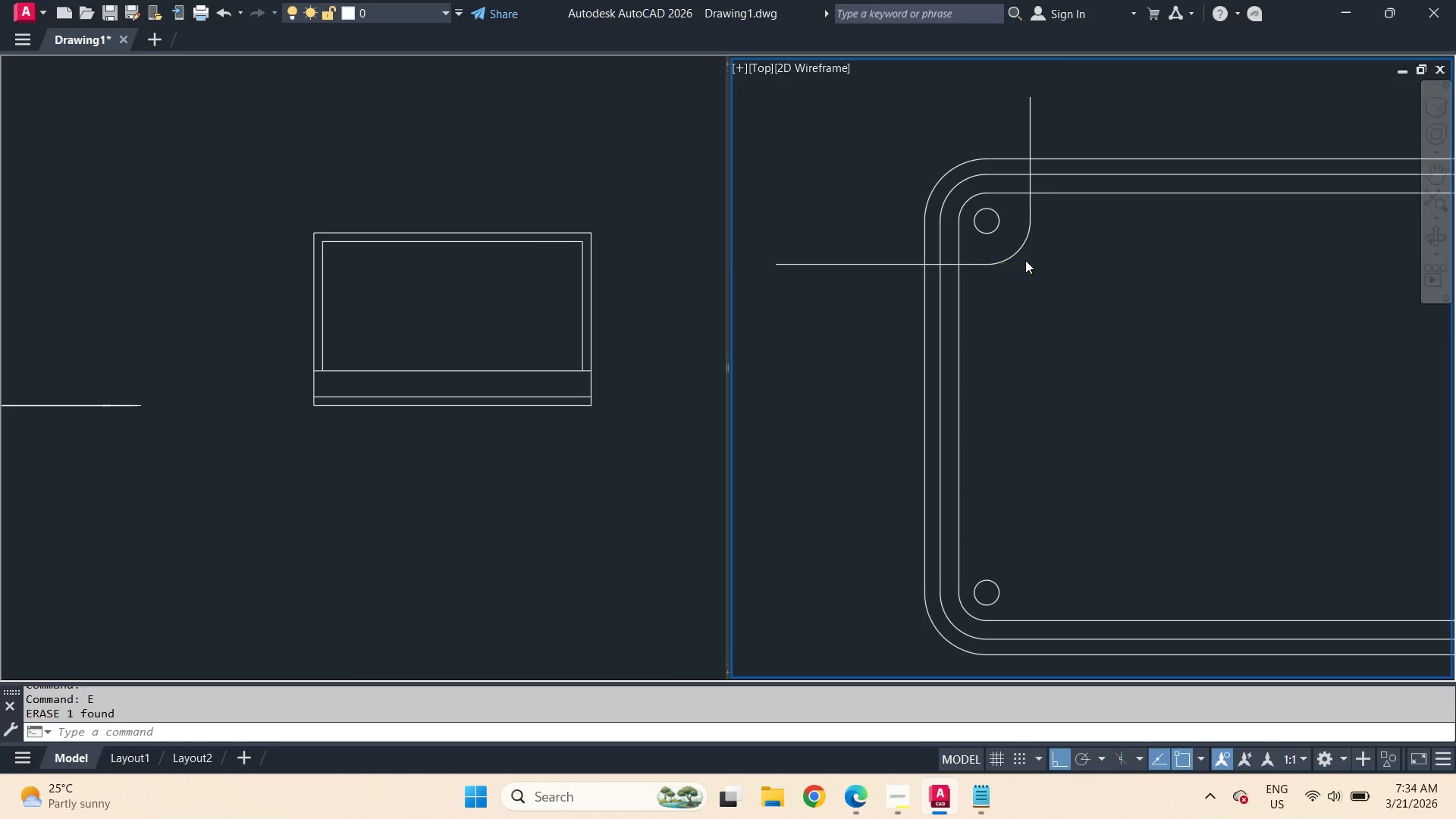 
scroll: coordinate [1025, 260], scroll_direction: up, amount: 1.0
 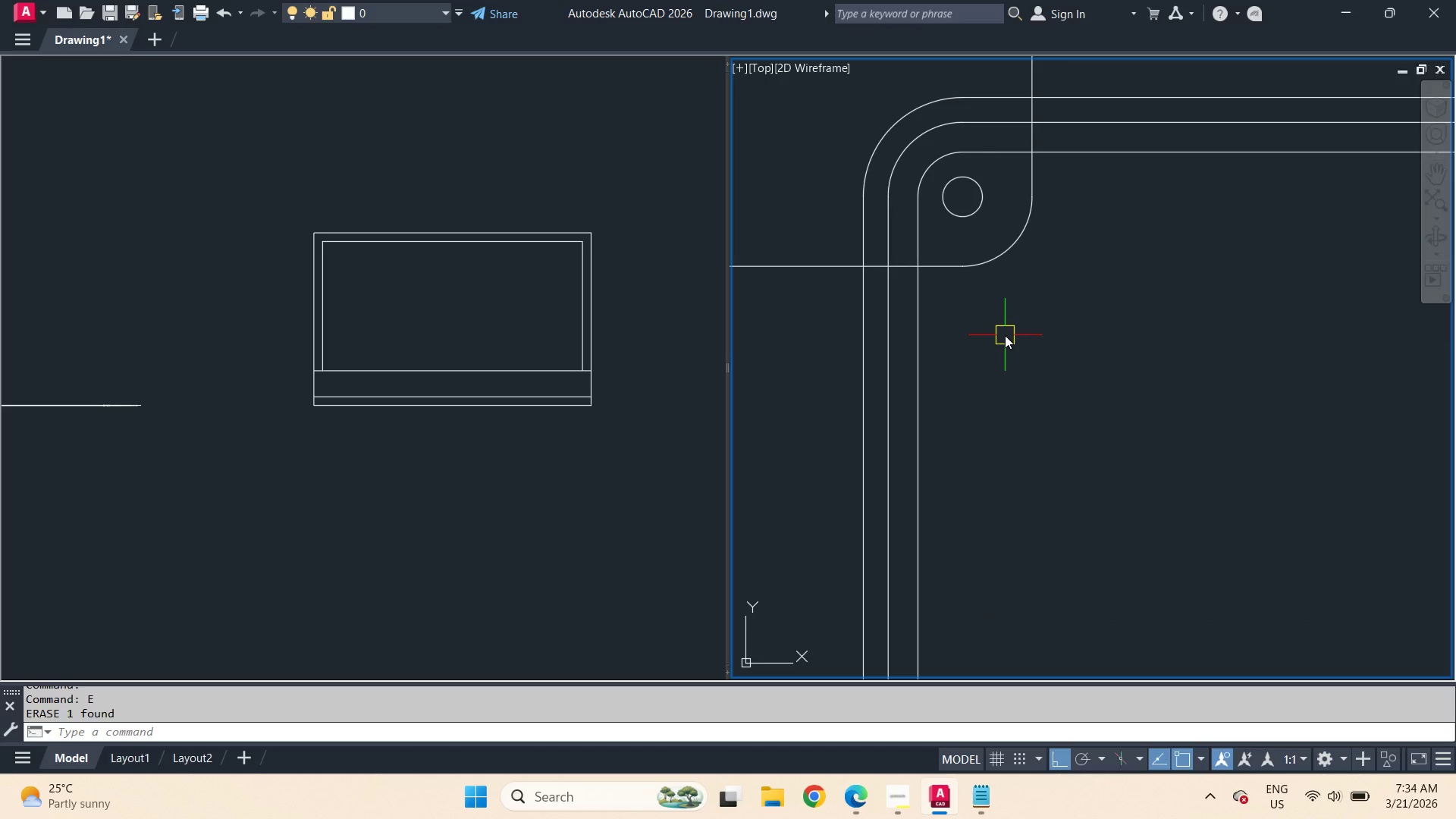 
wait(8.74)
 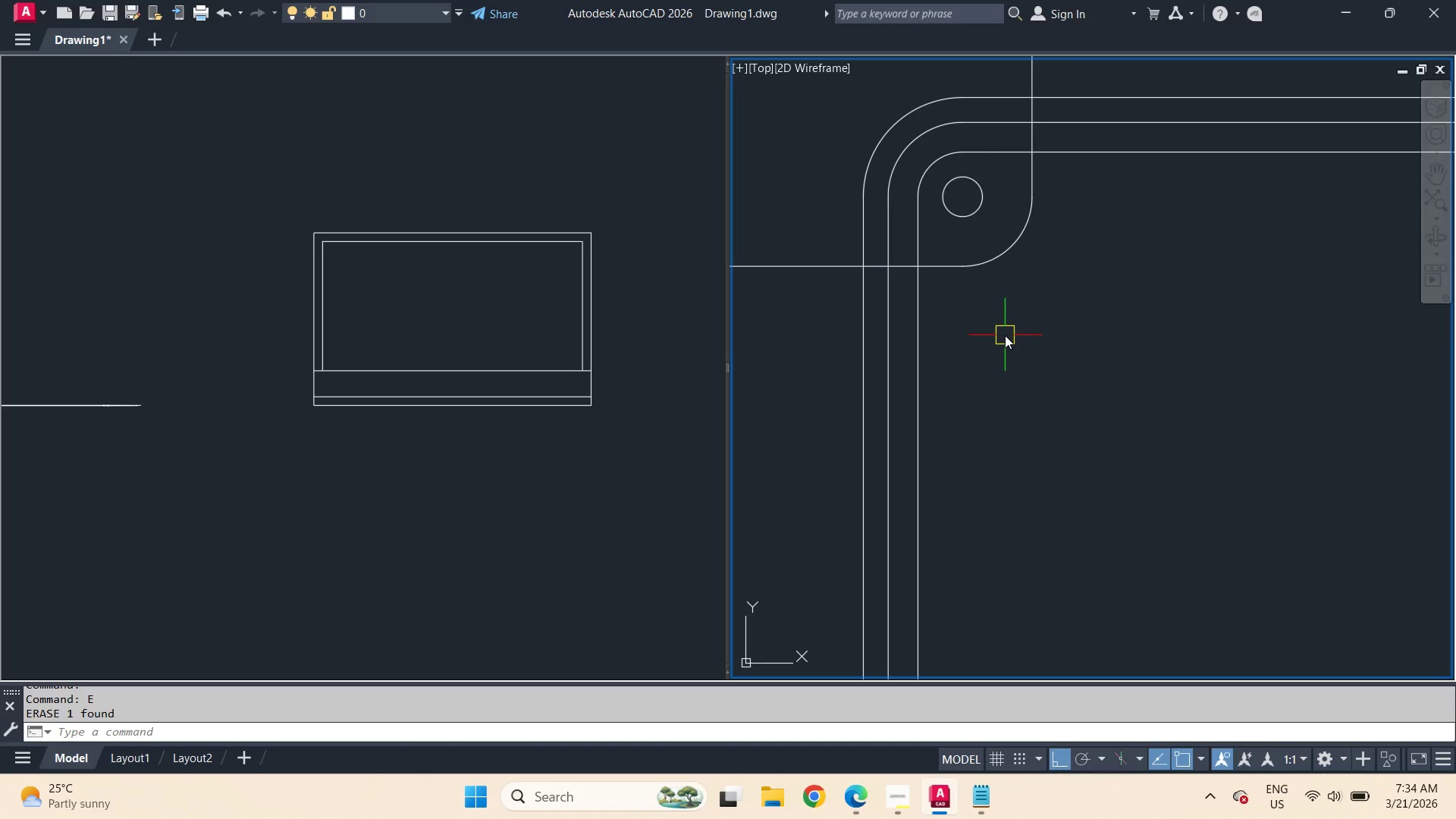 
type(br)
 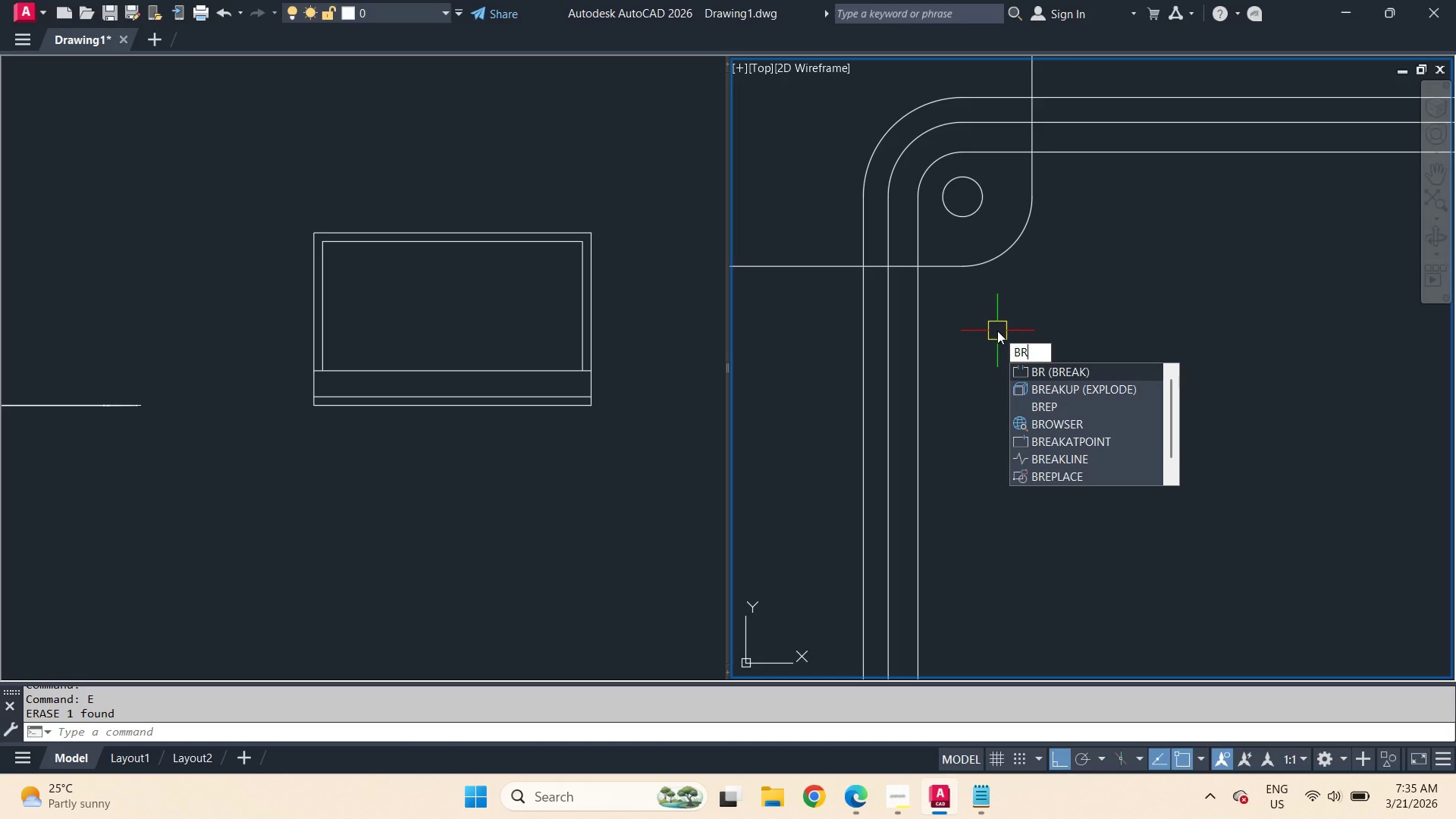 
wait(30.39)
 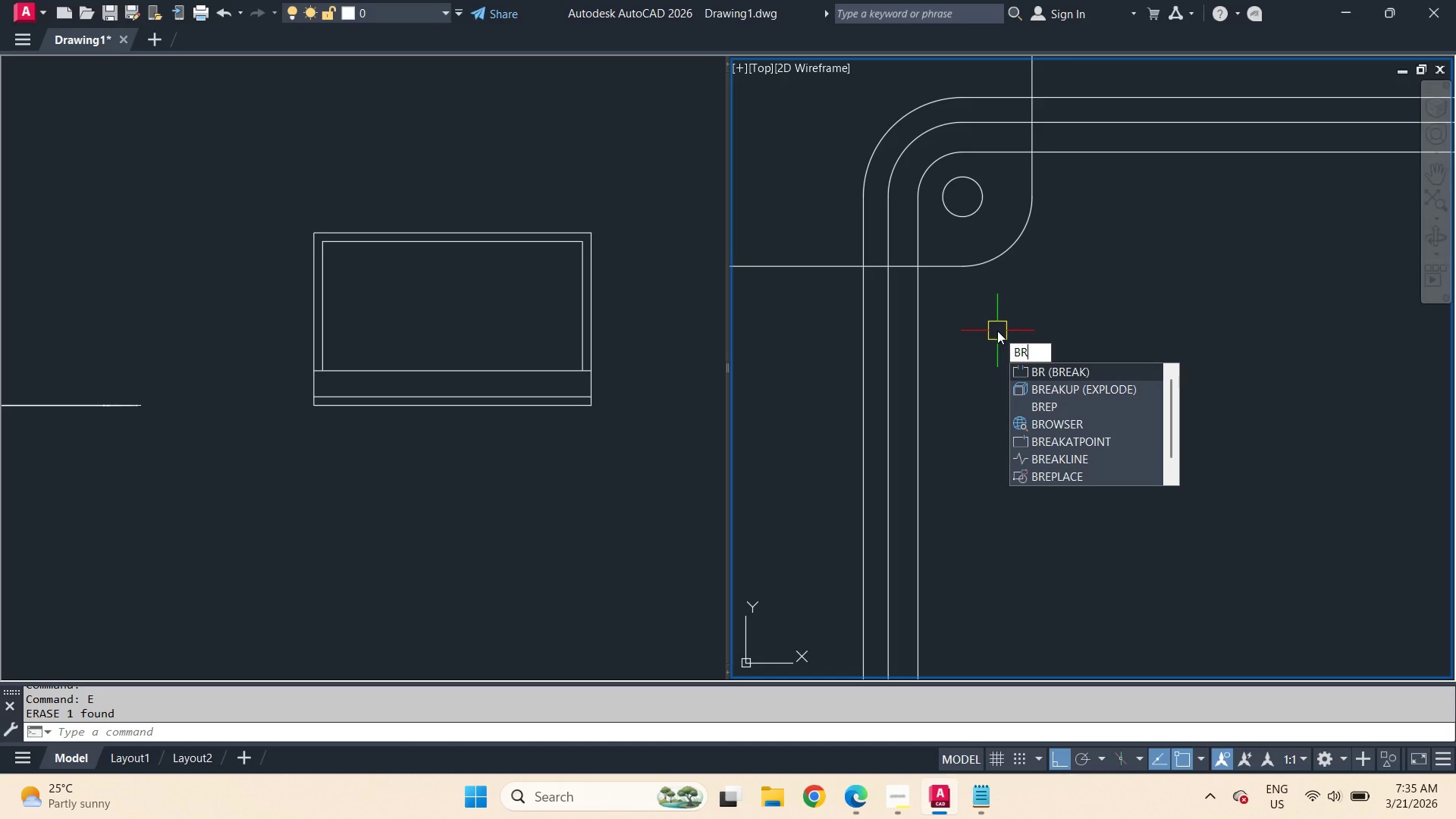 
key(Escape)
 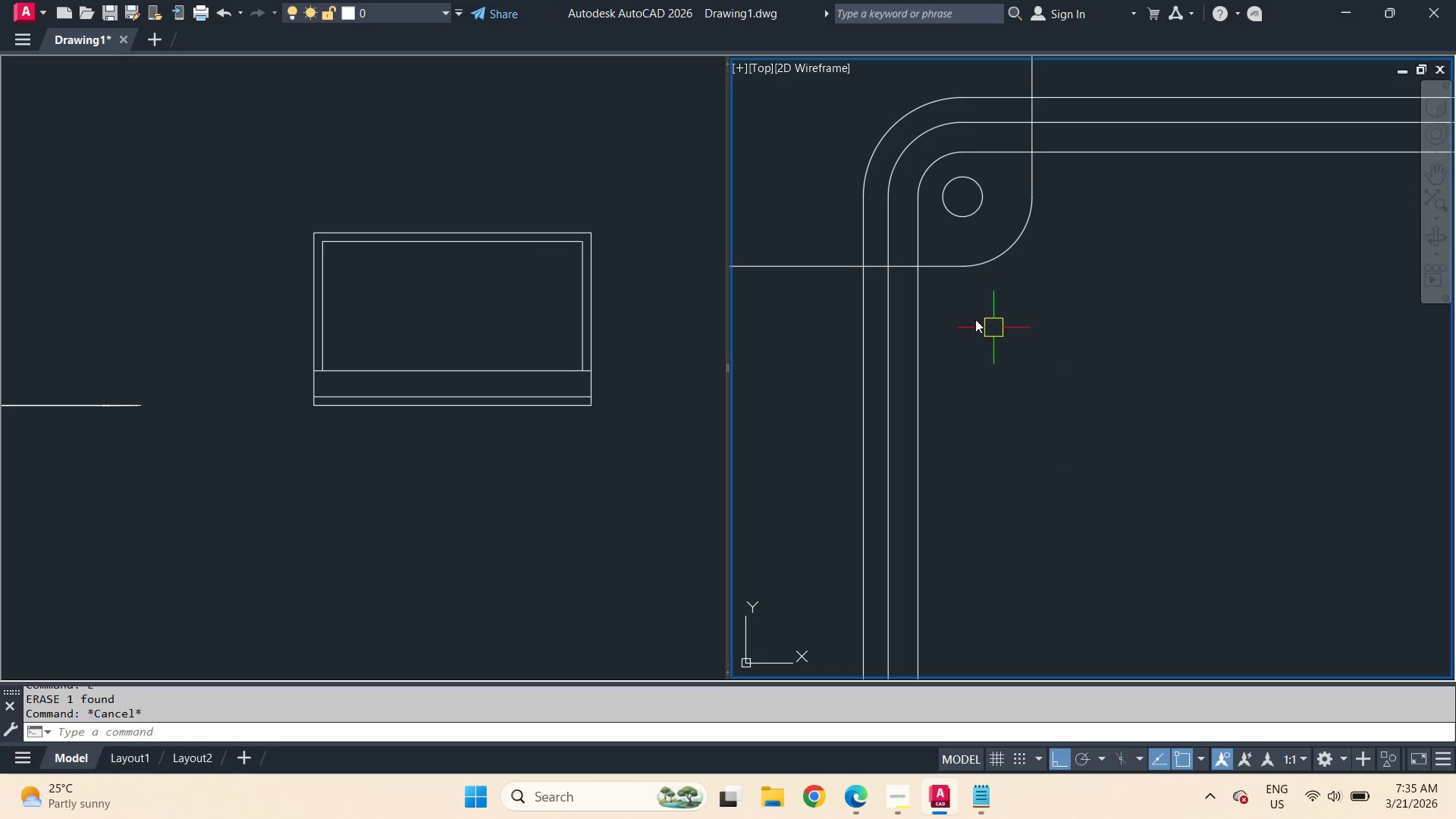 
key(Escape)
 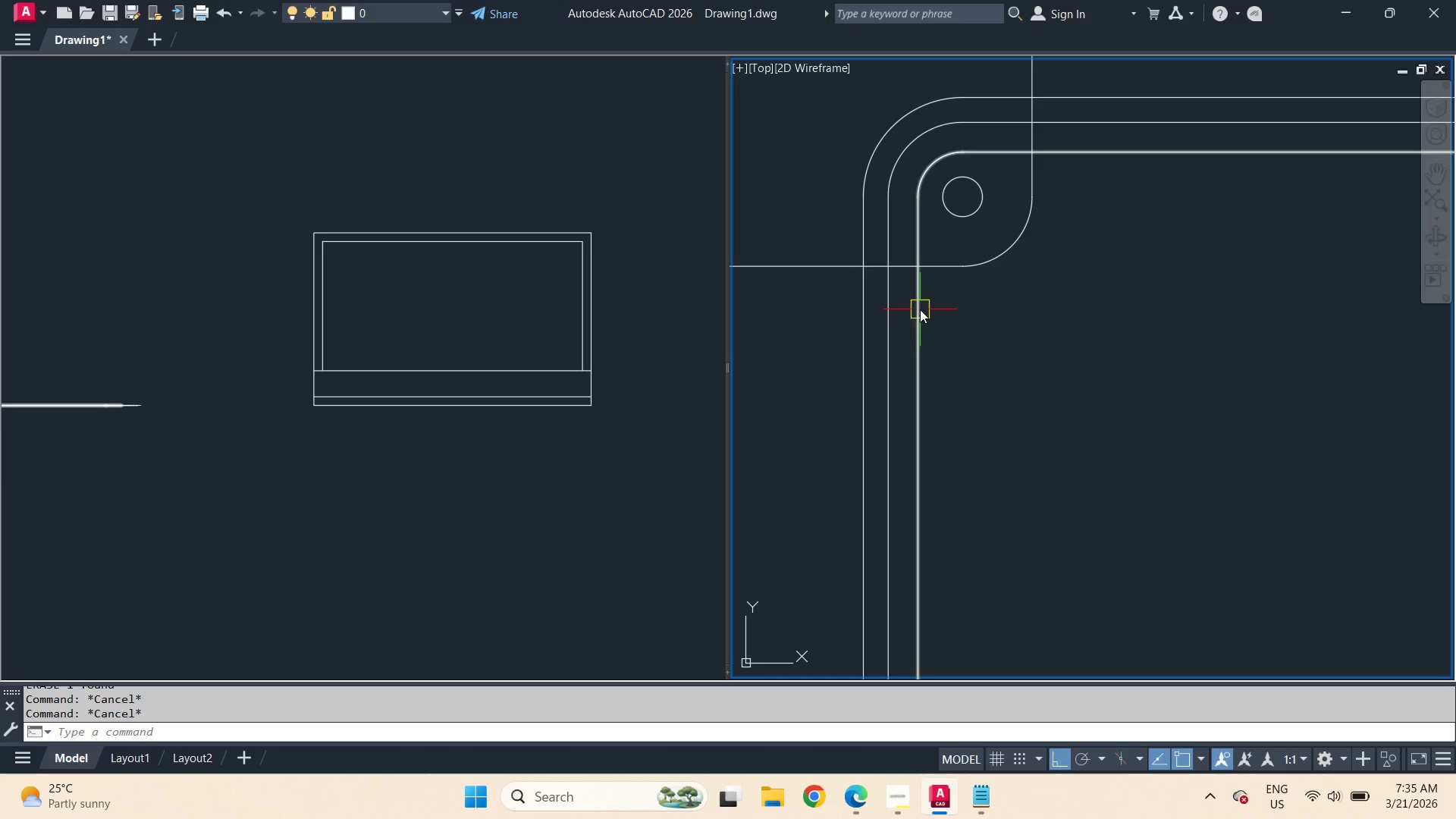 
left_click([920, 309])
 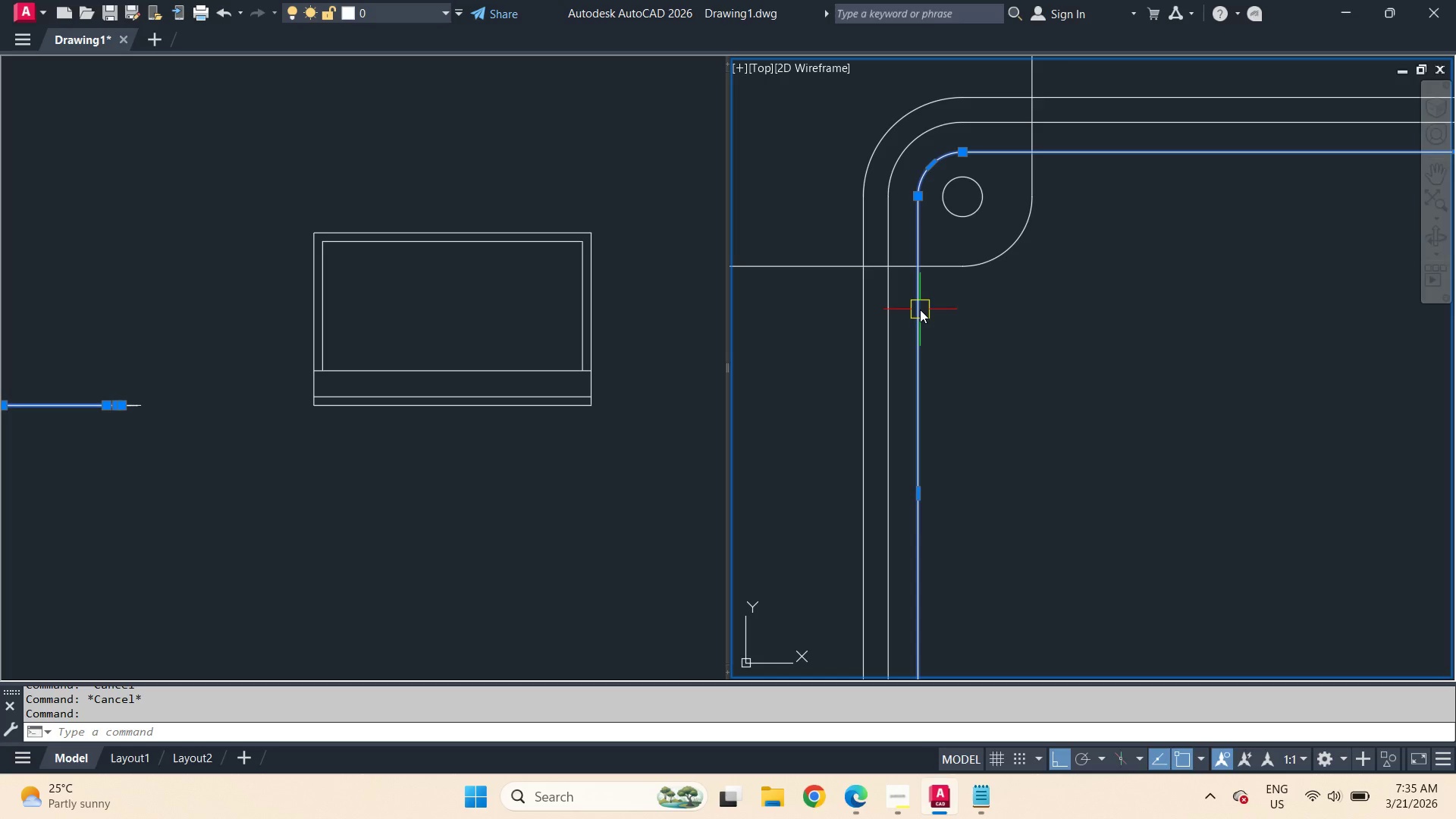 
key(E)
 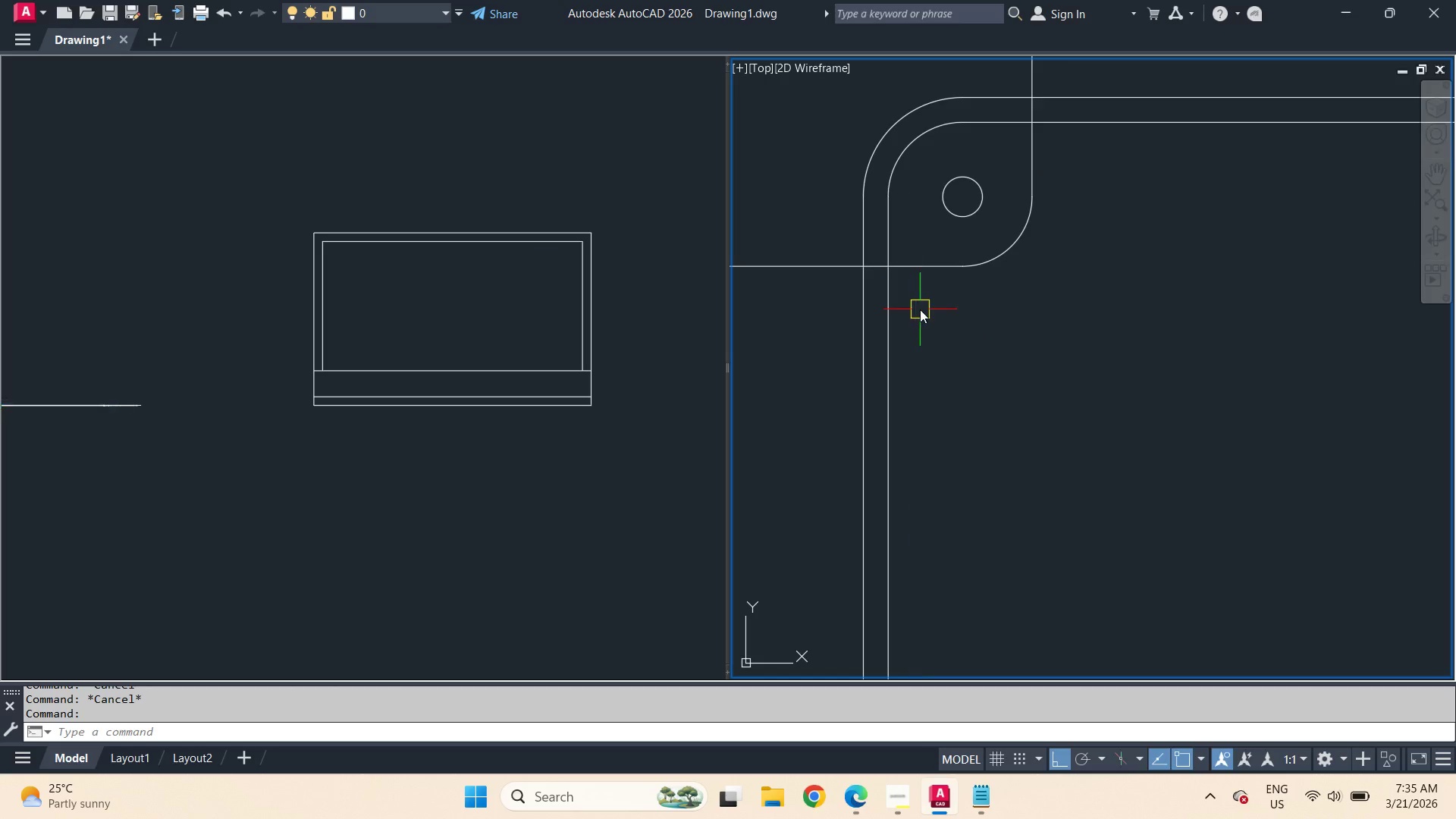 
key(Space)
 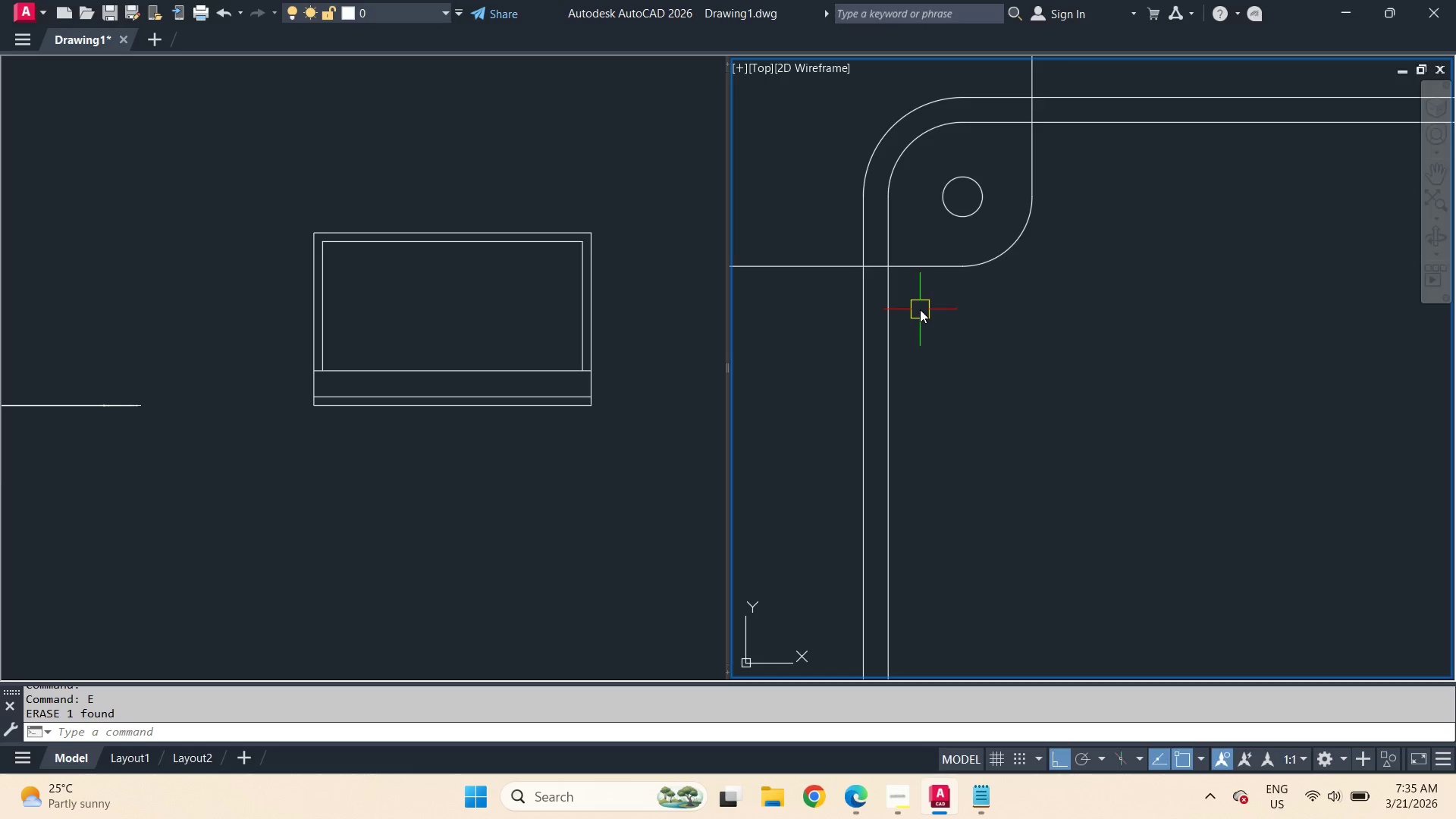 
key(O)
 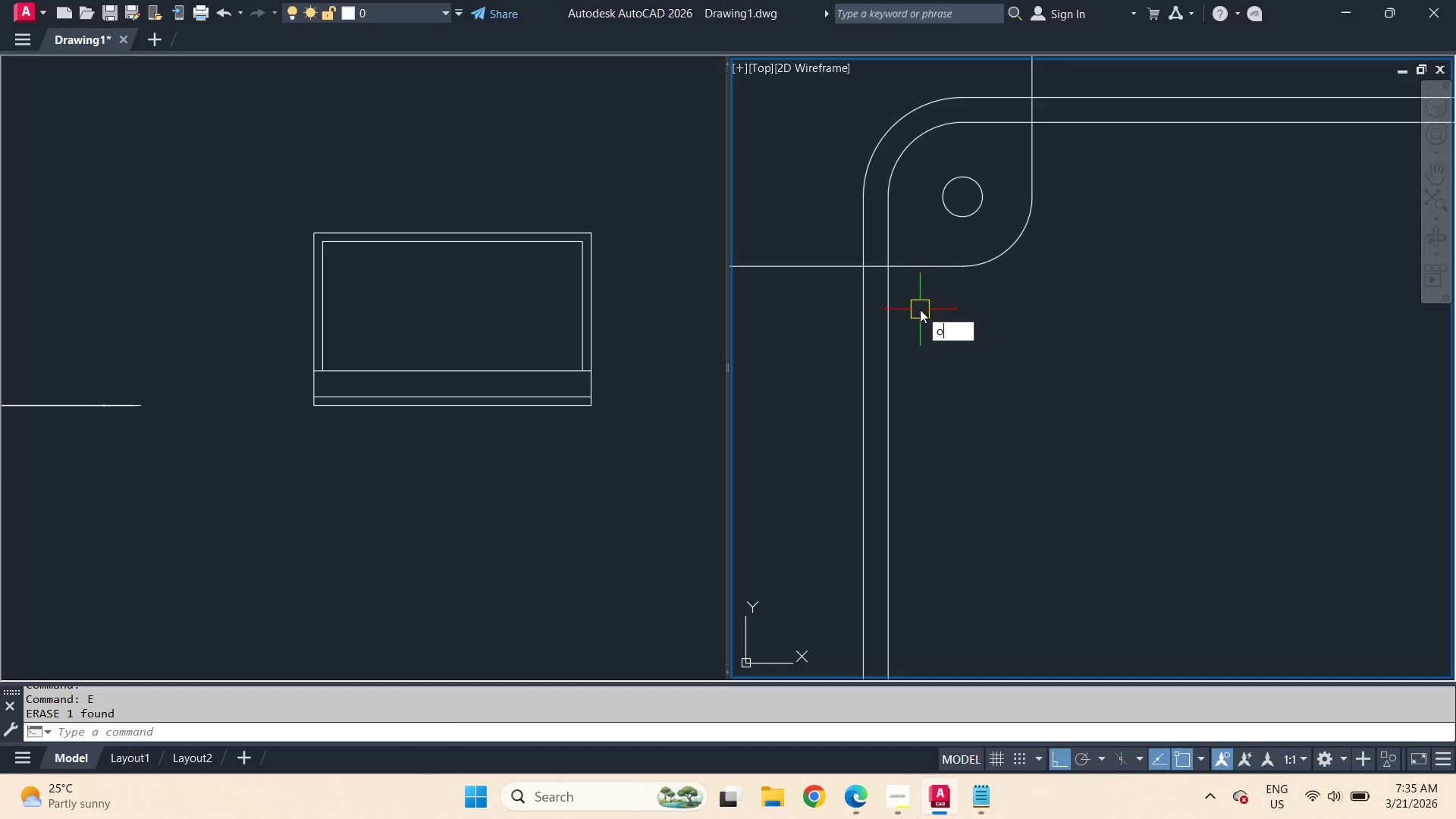 
key(Space)
 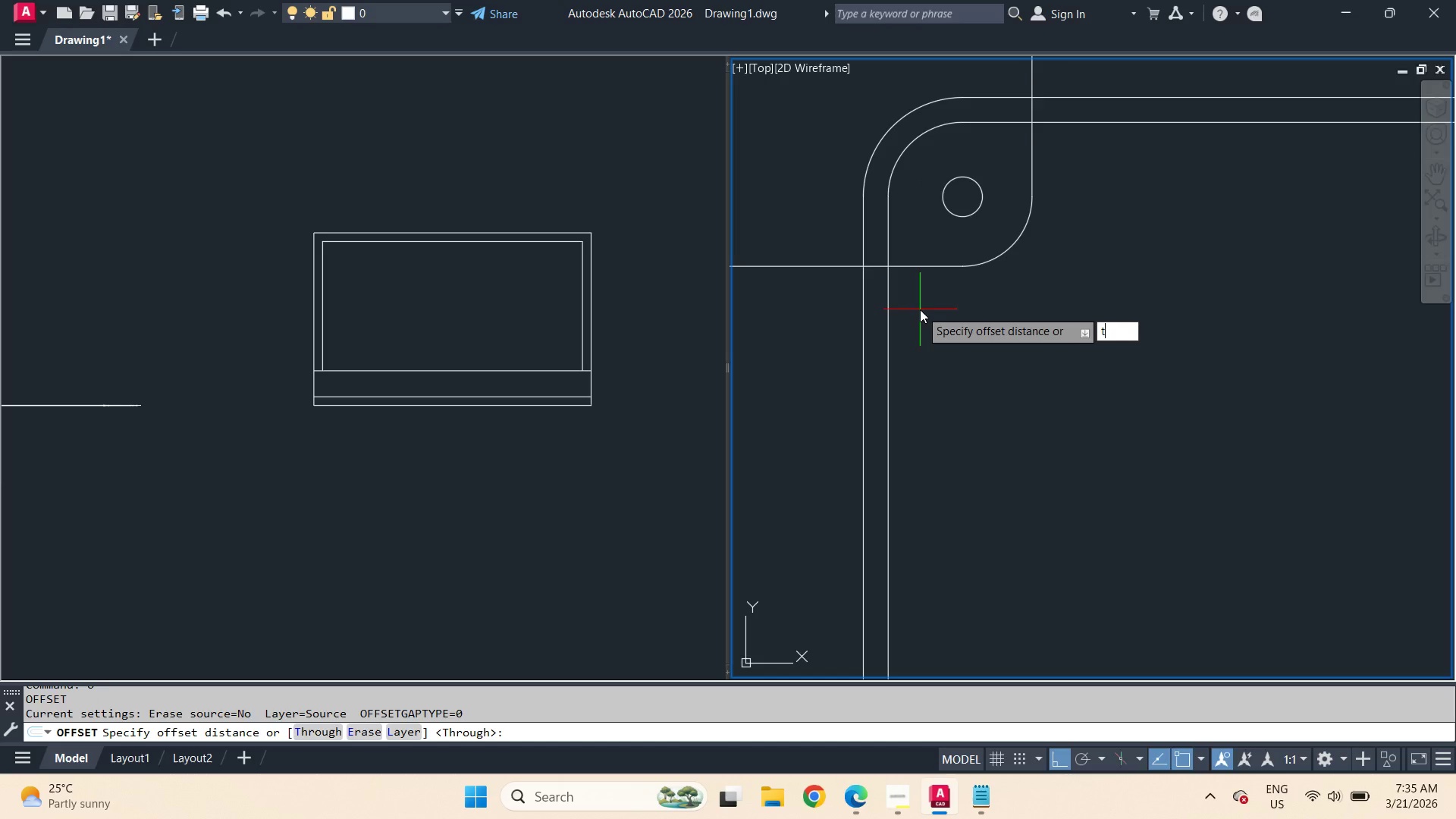 
key(T)
 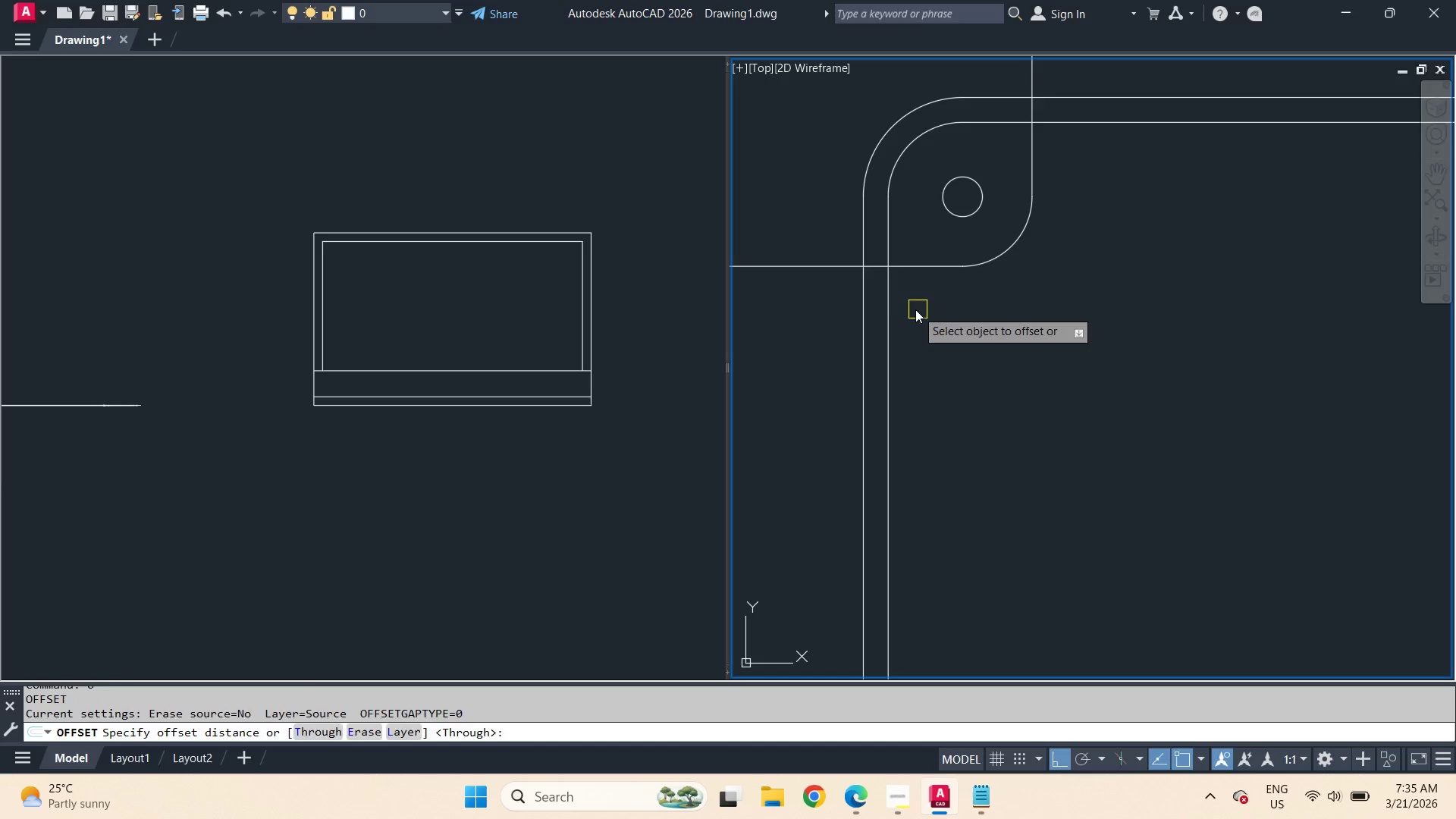 
key(Space)
 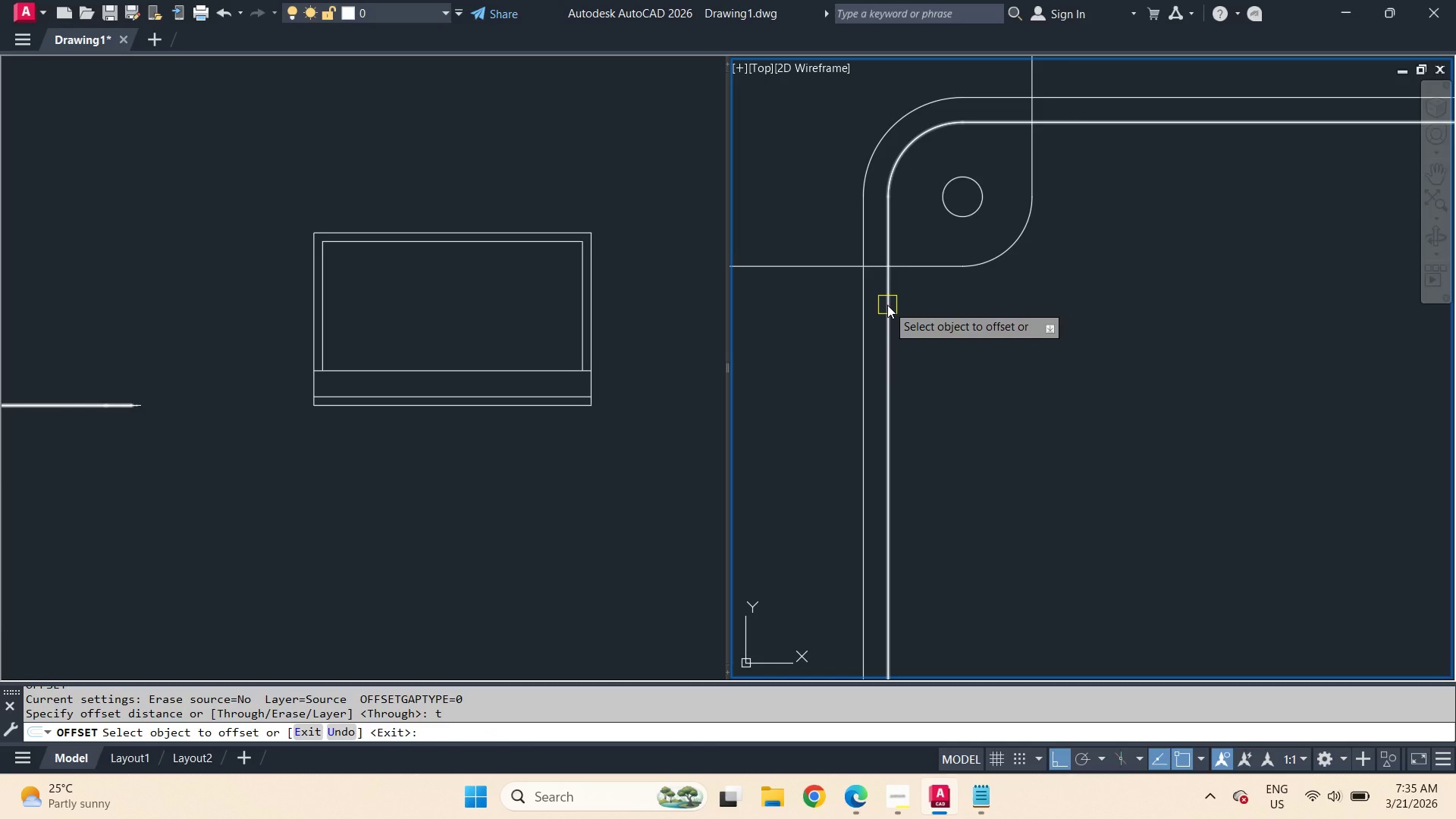 
left_click_drag(start_coordinate=[887, 305], to_coordinate=[897, 309])
 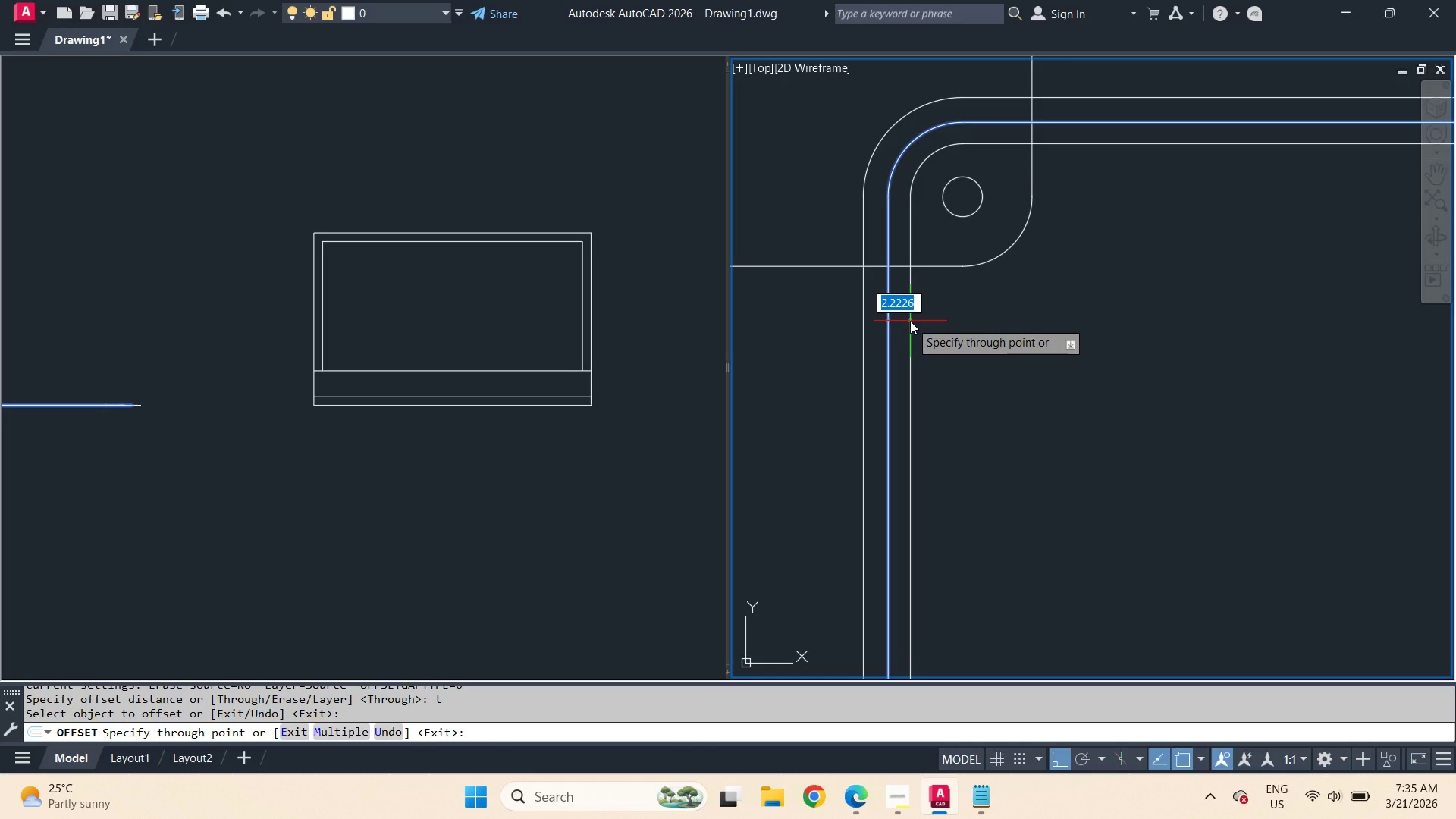 
wait(7.86)
 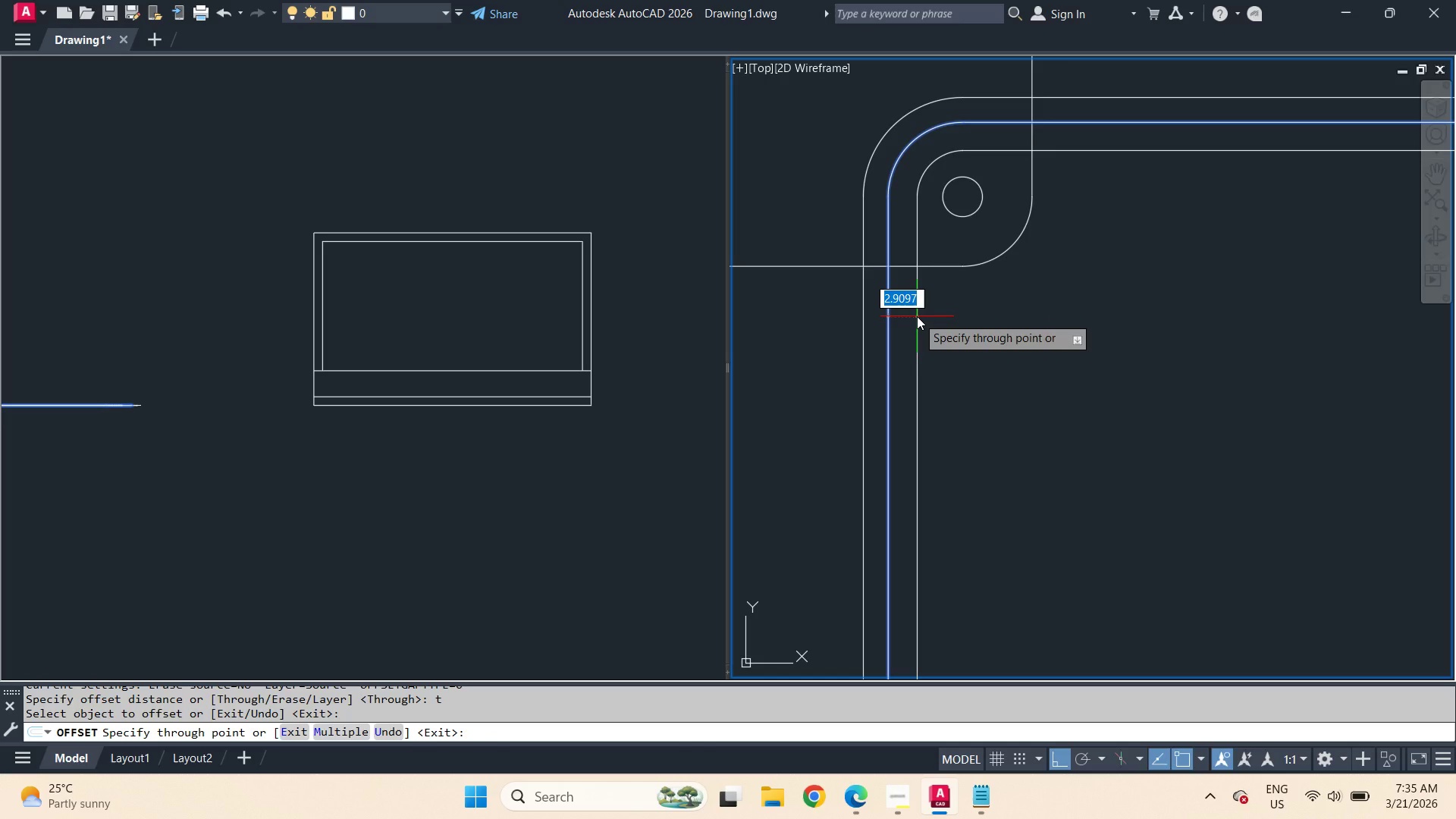 
key(Numpad2)
 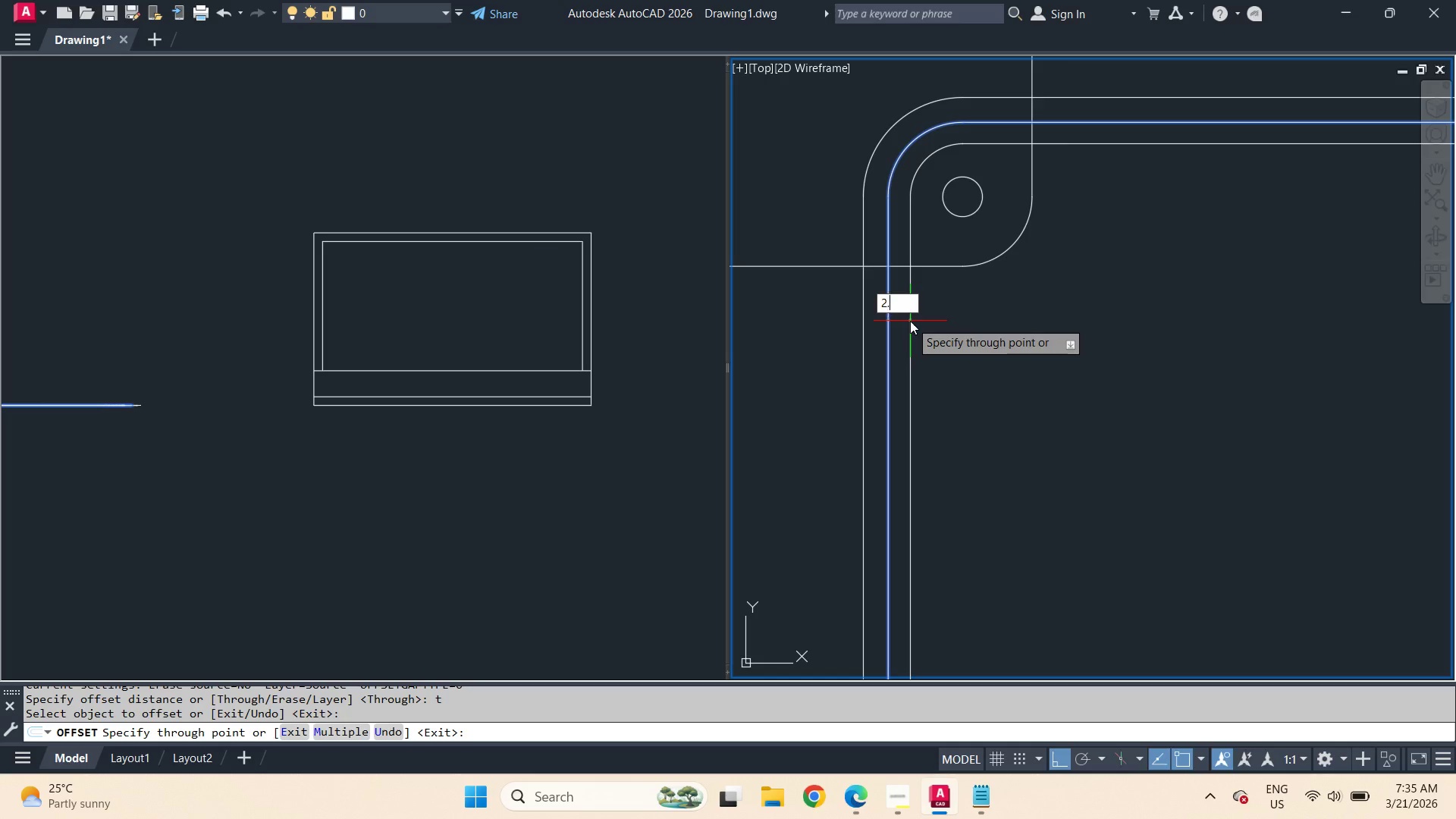 
key(NumpadDecimal)
 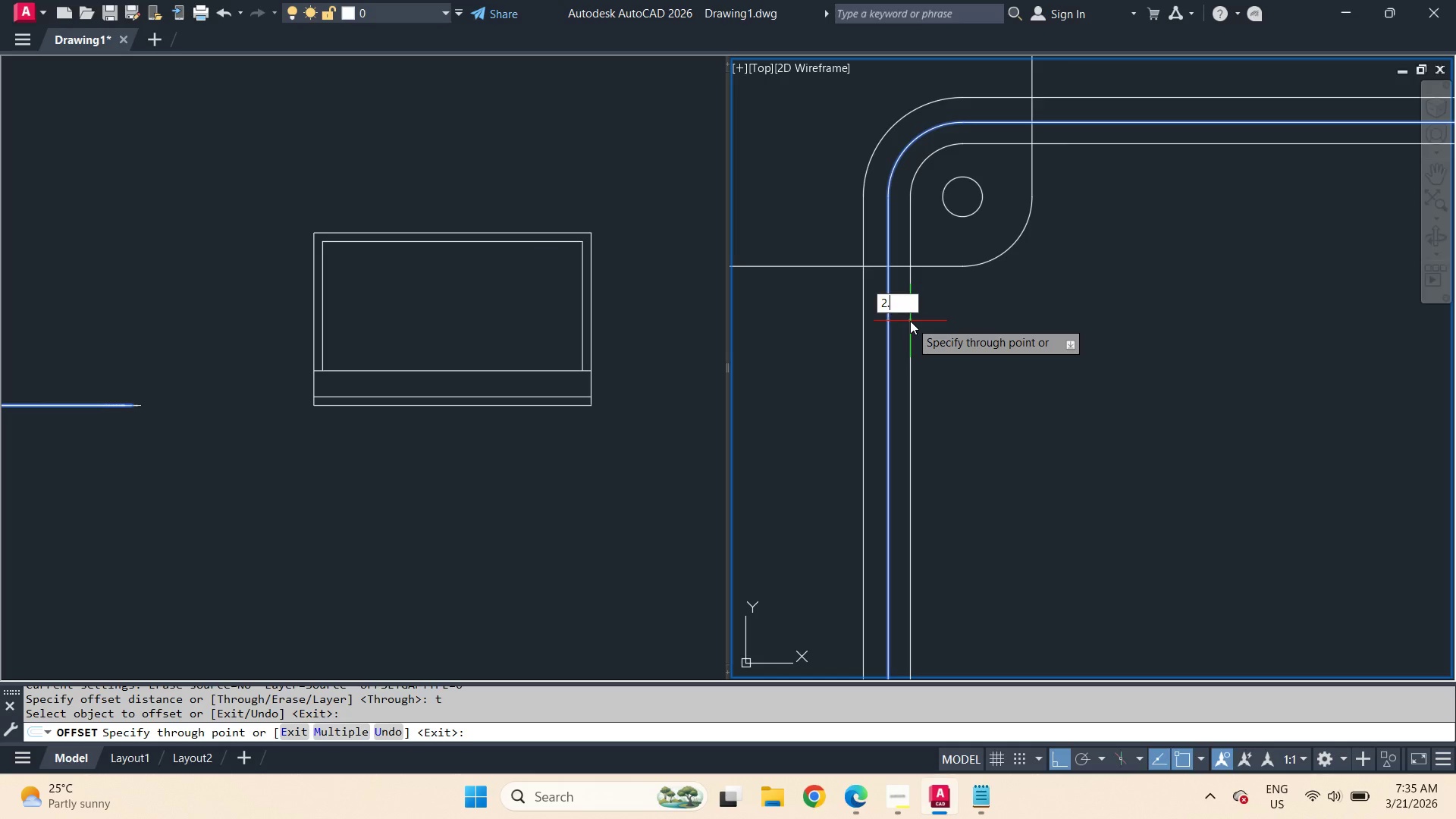 
key(Numpad5)
 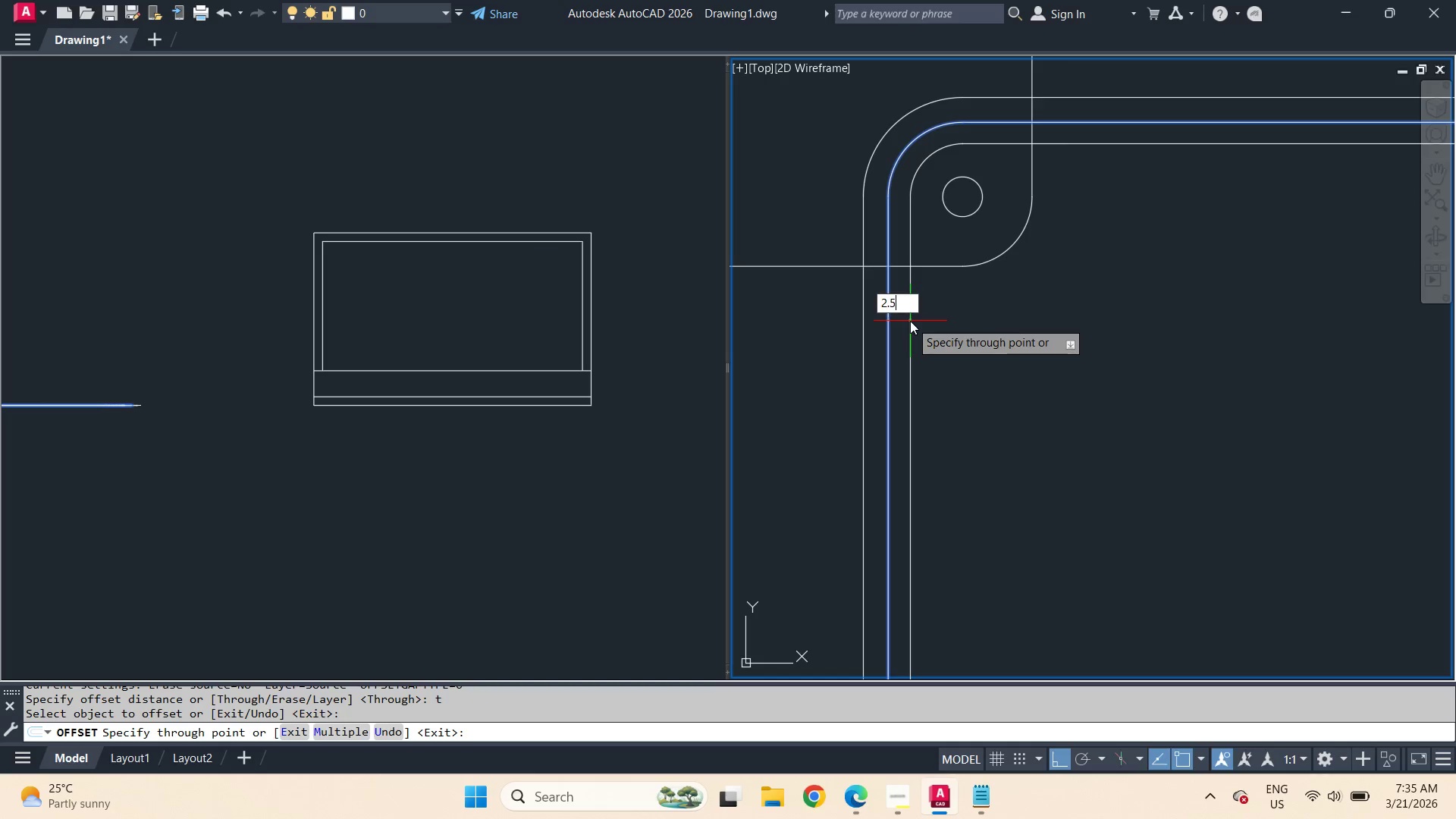 
key(Space)
 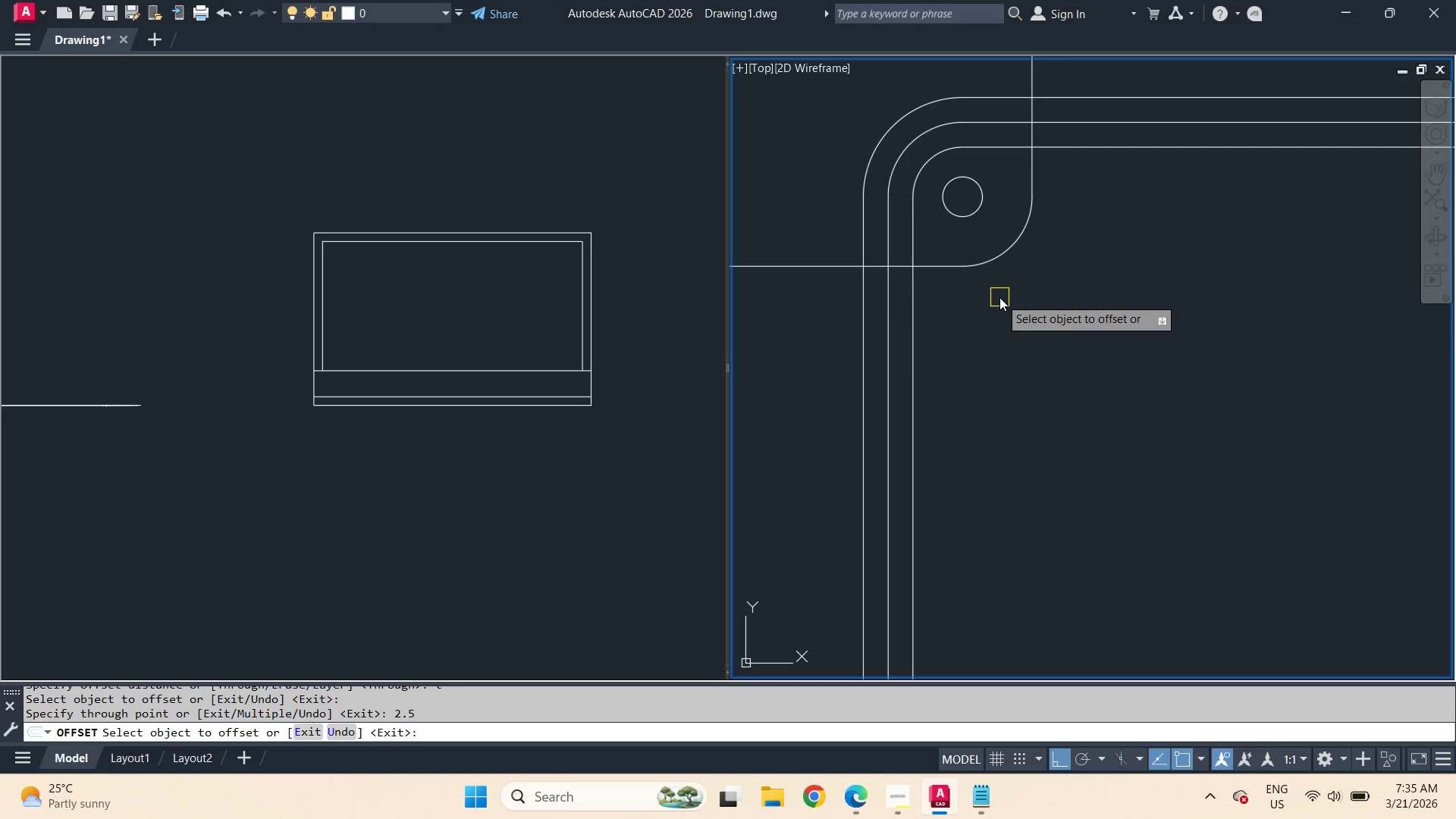 
wait(6.25)
 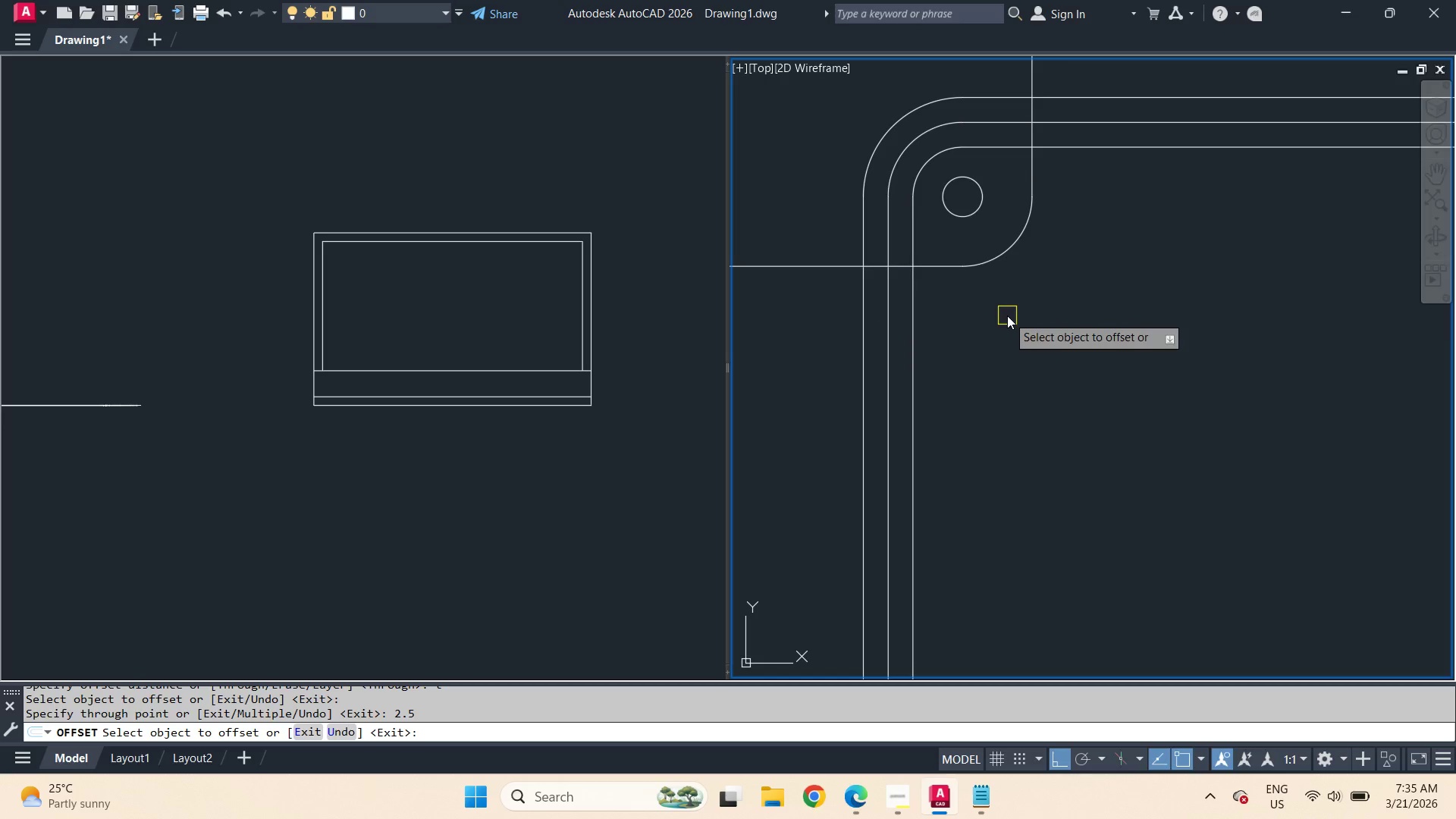 
key(Space)
 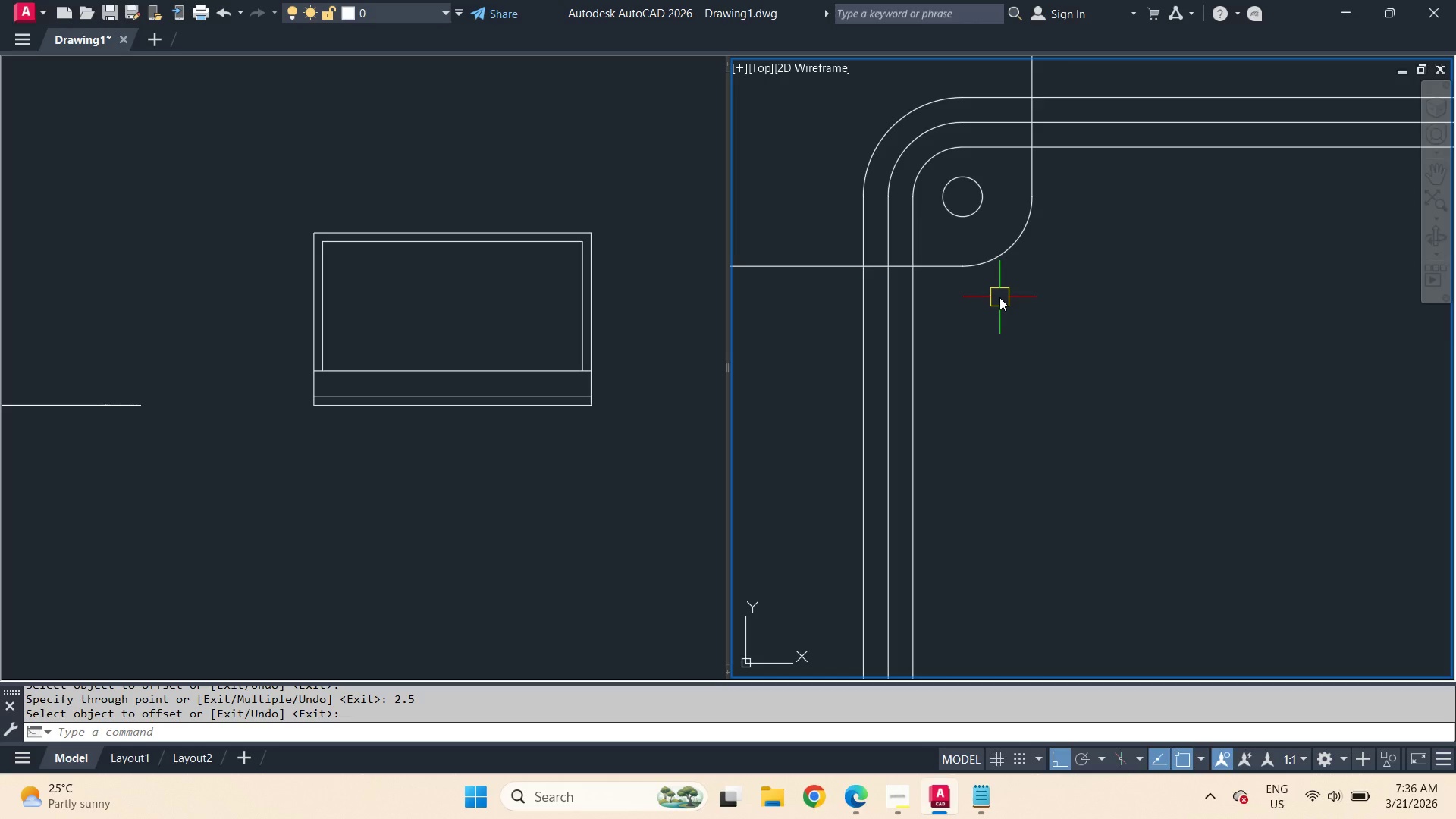 
wait(21.19)
 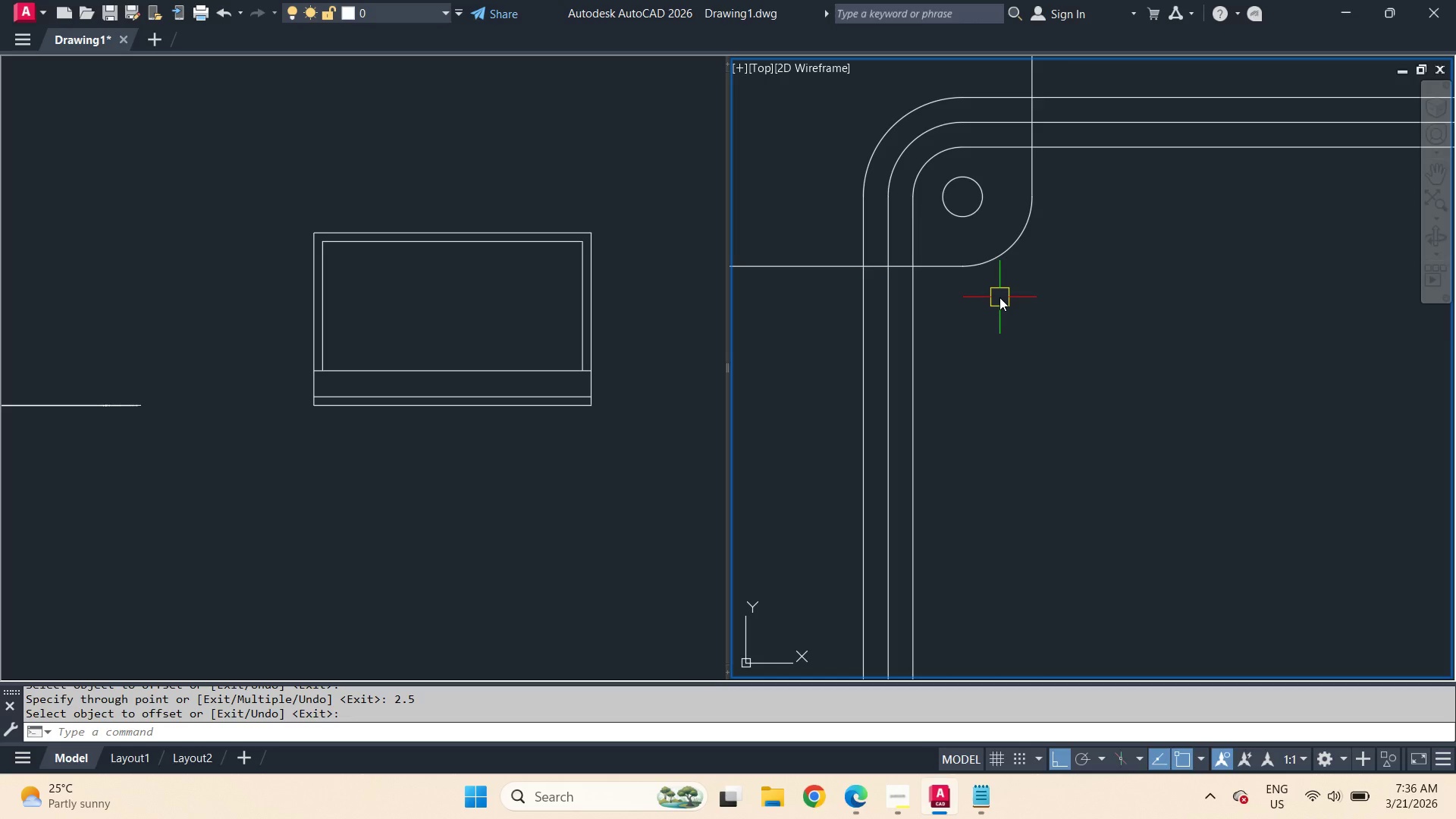 
scroll: coordinate [922, 237], scroll_direction: up, amount: 2.0
 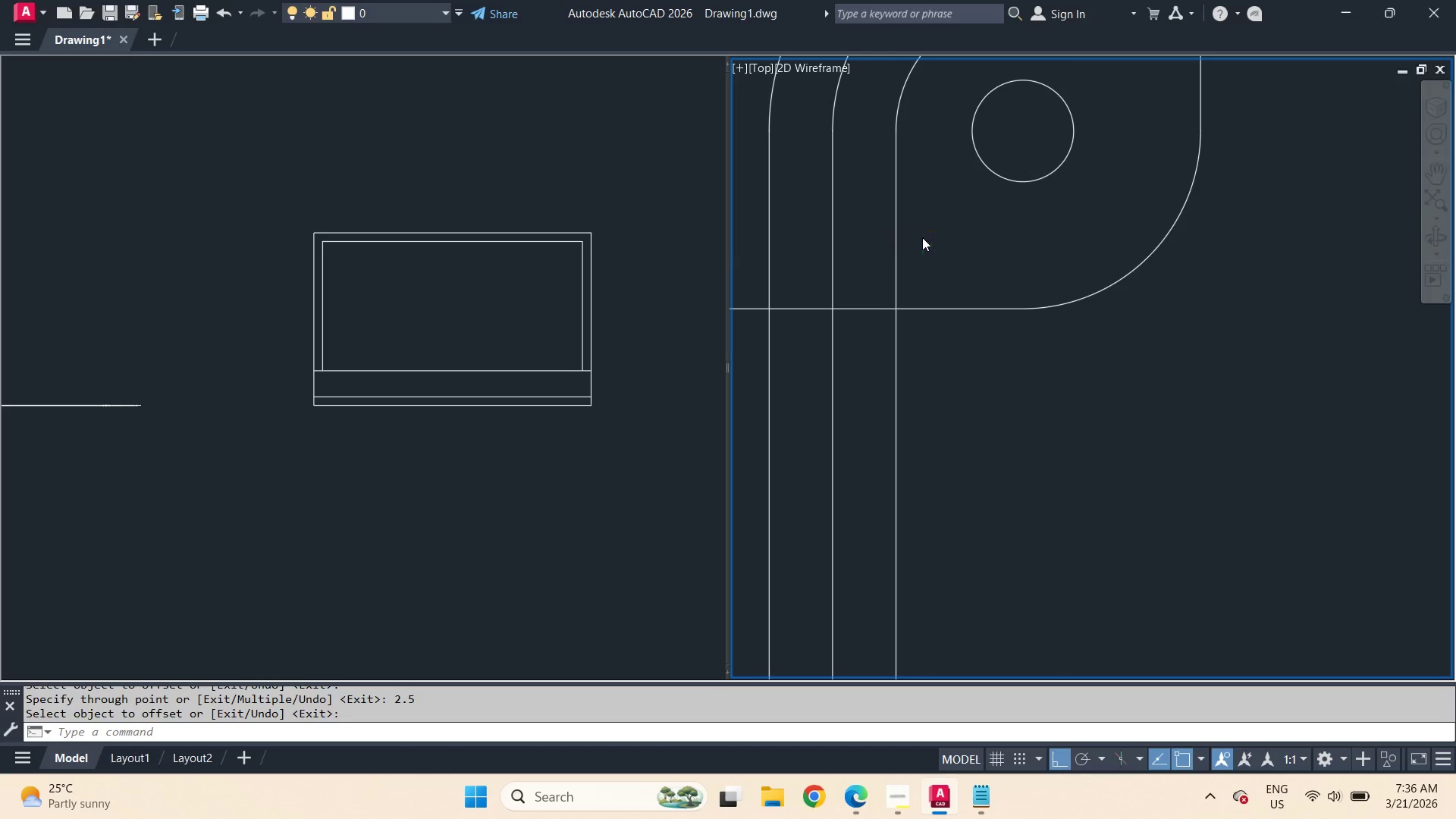 
scroll: coordinate [922, 237], scroll_direction: down, amount: 2.0
 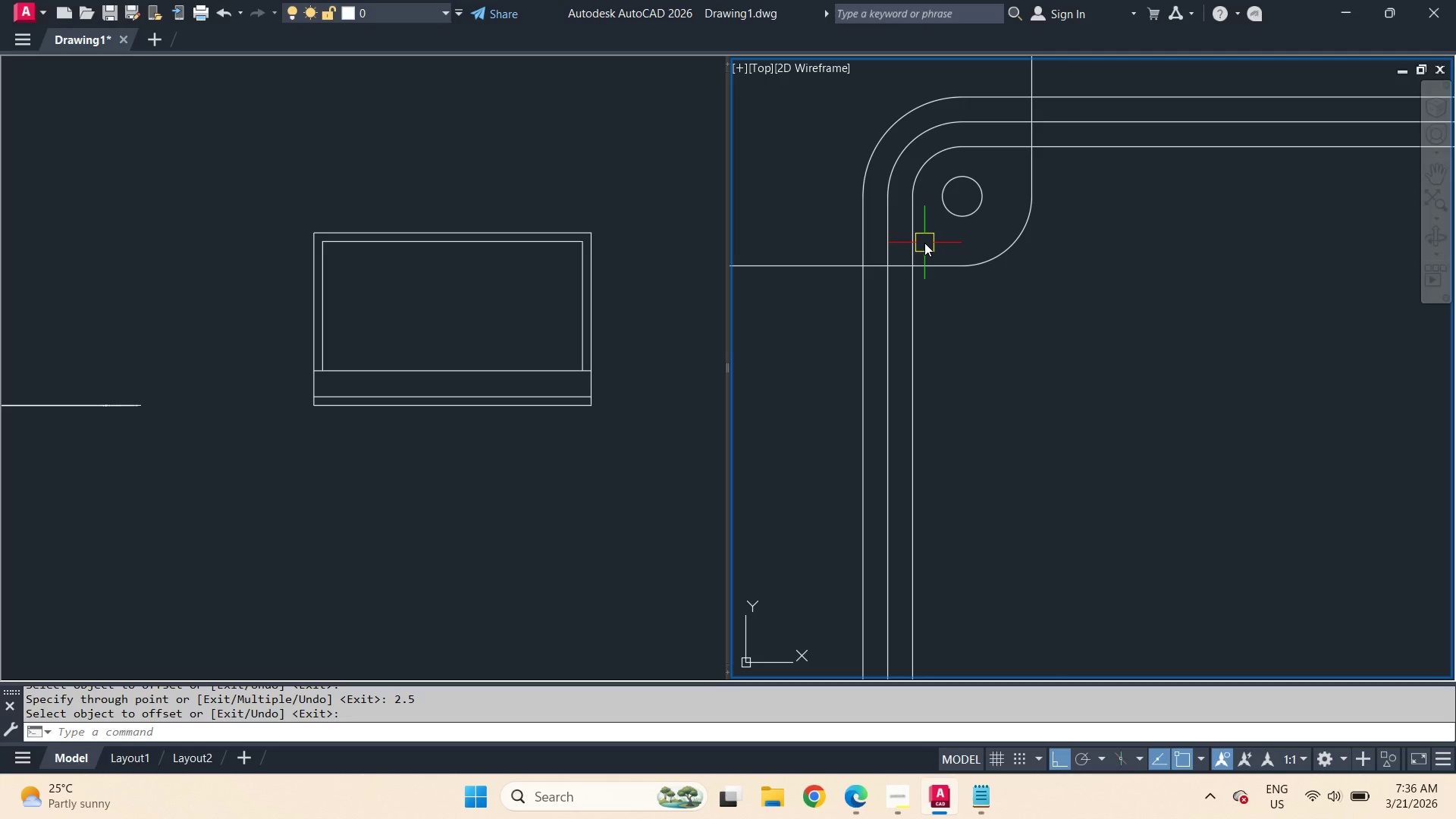 
type(br )
 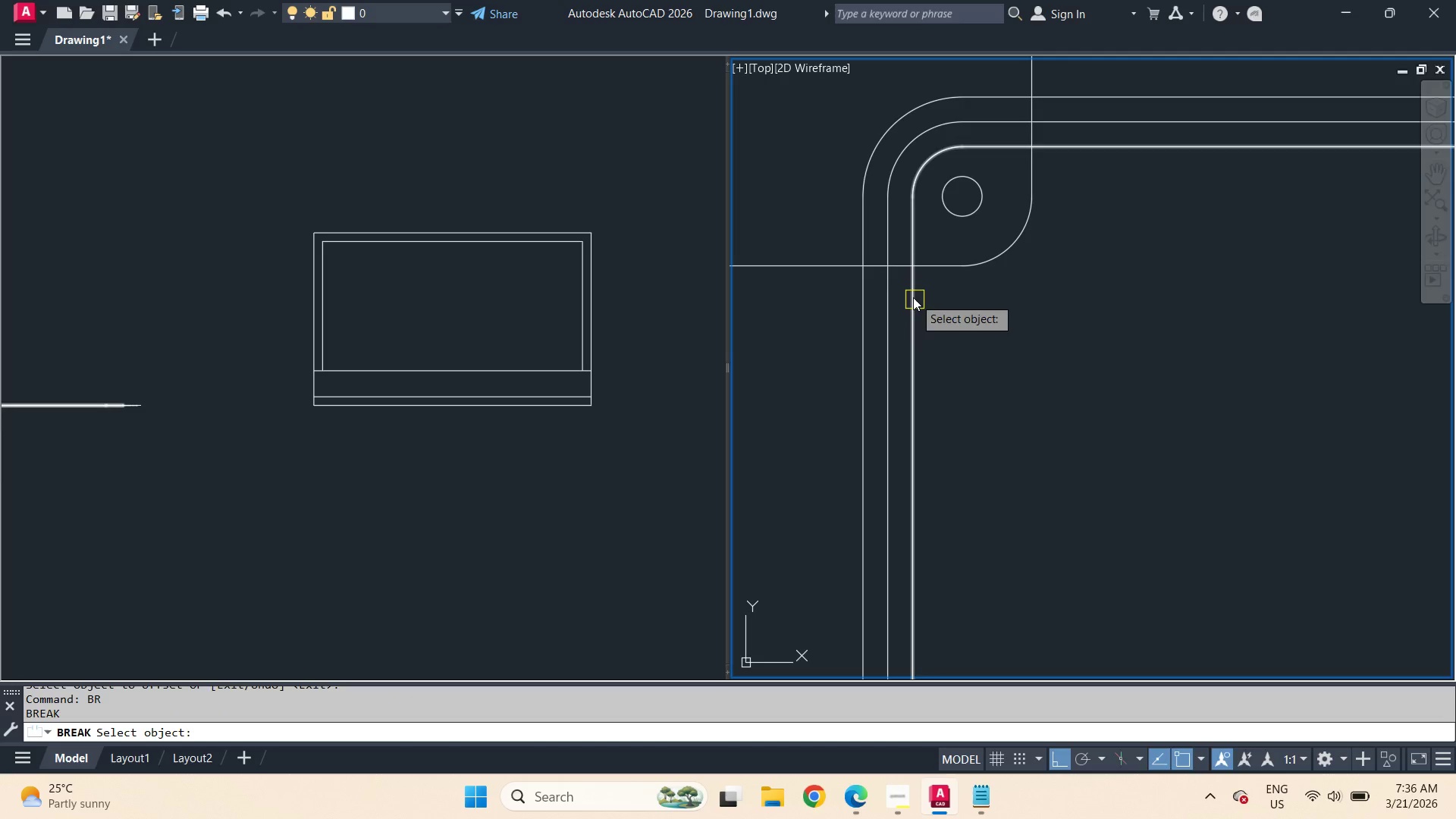 
left_click_drag(start_coordinate=[913, 297], to_coordinate=[913, 282])
 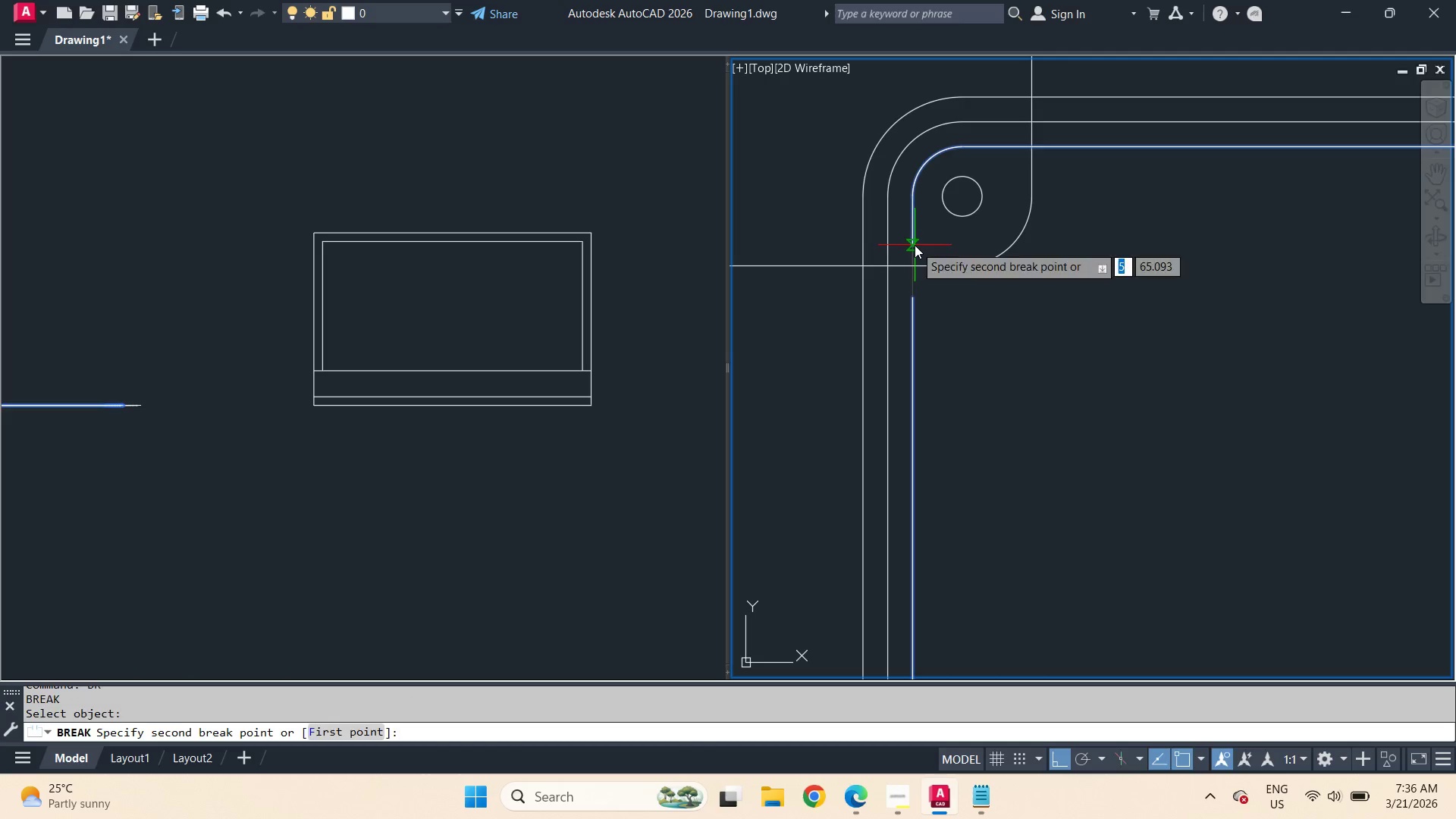 
double_click([915, 245])
 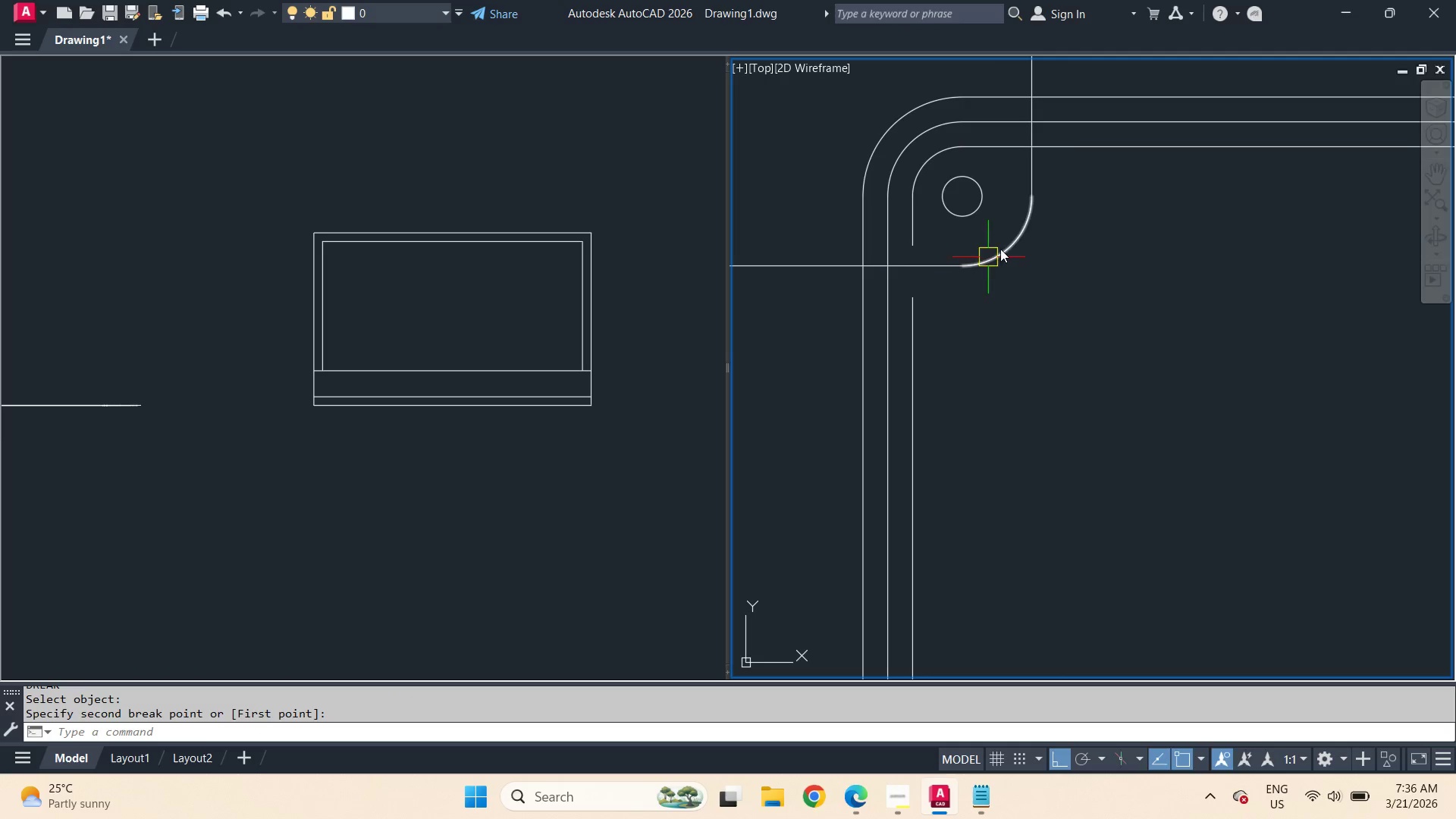 
mouse_move([1016, 237])
 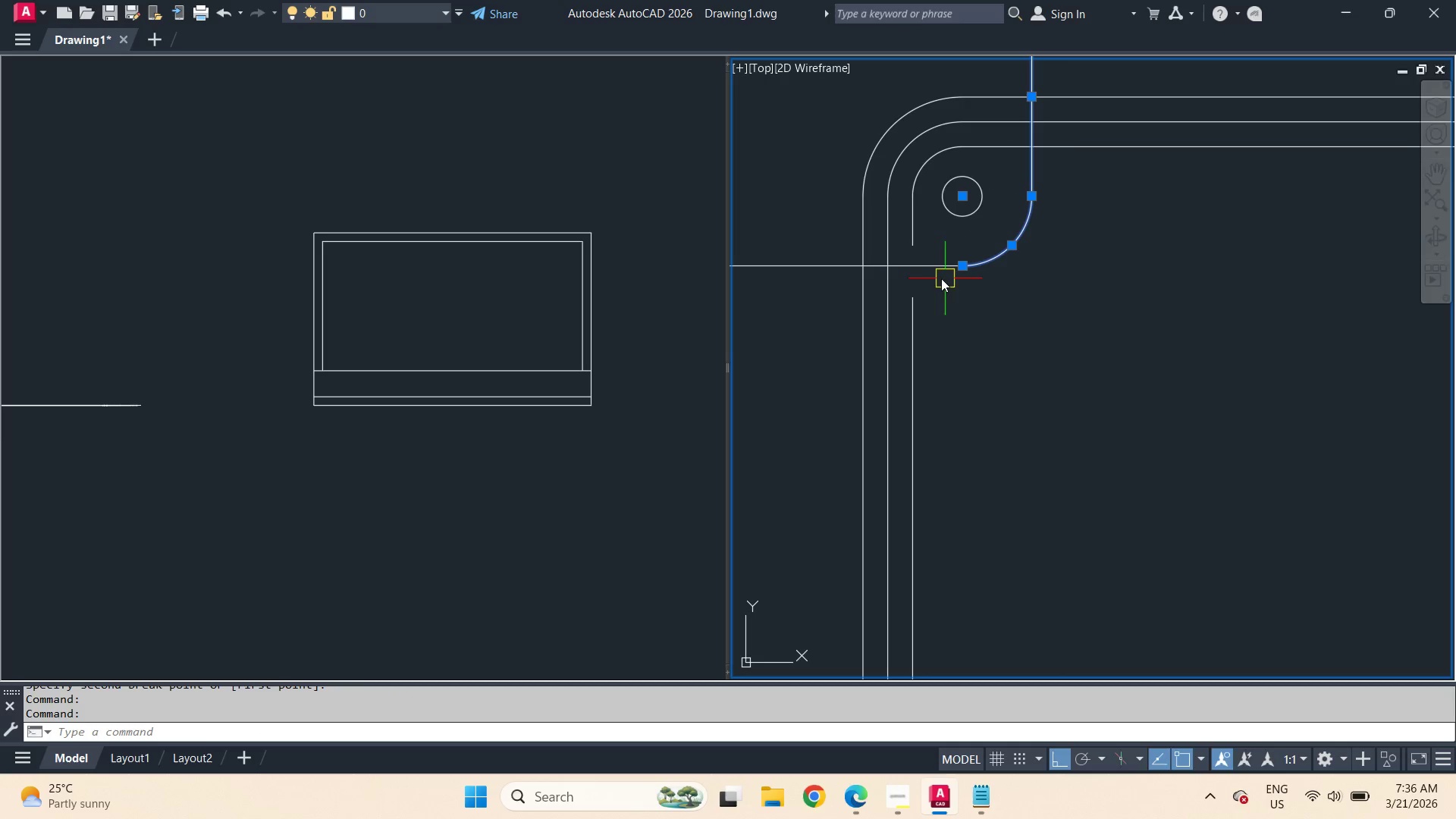 
left_click_drag(start_coordinate=[991, 291], to_coordinate=[975, 278])
 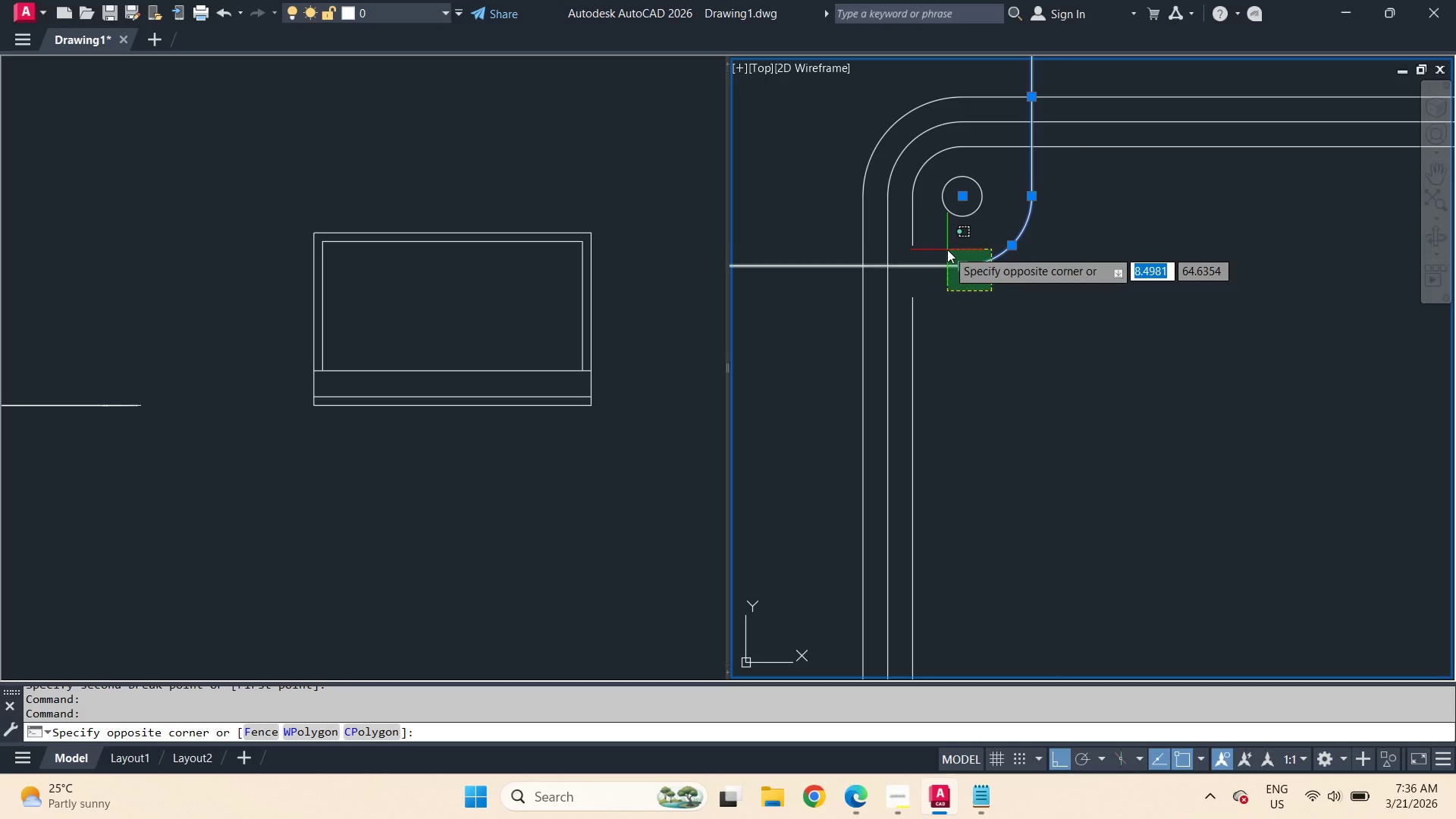 
double_click([947, 249])
 